 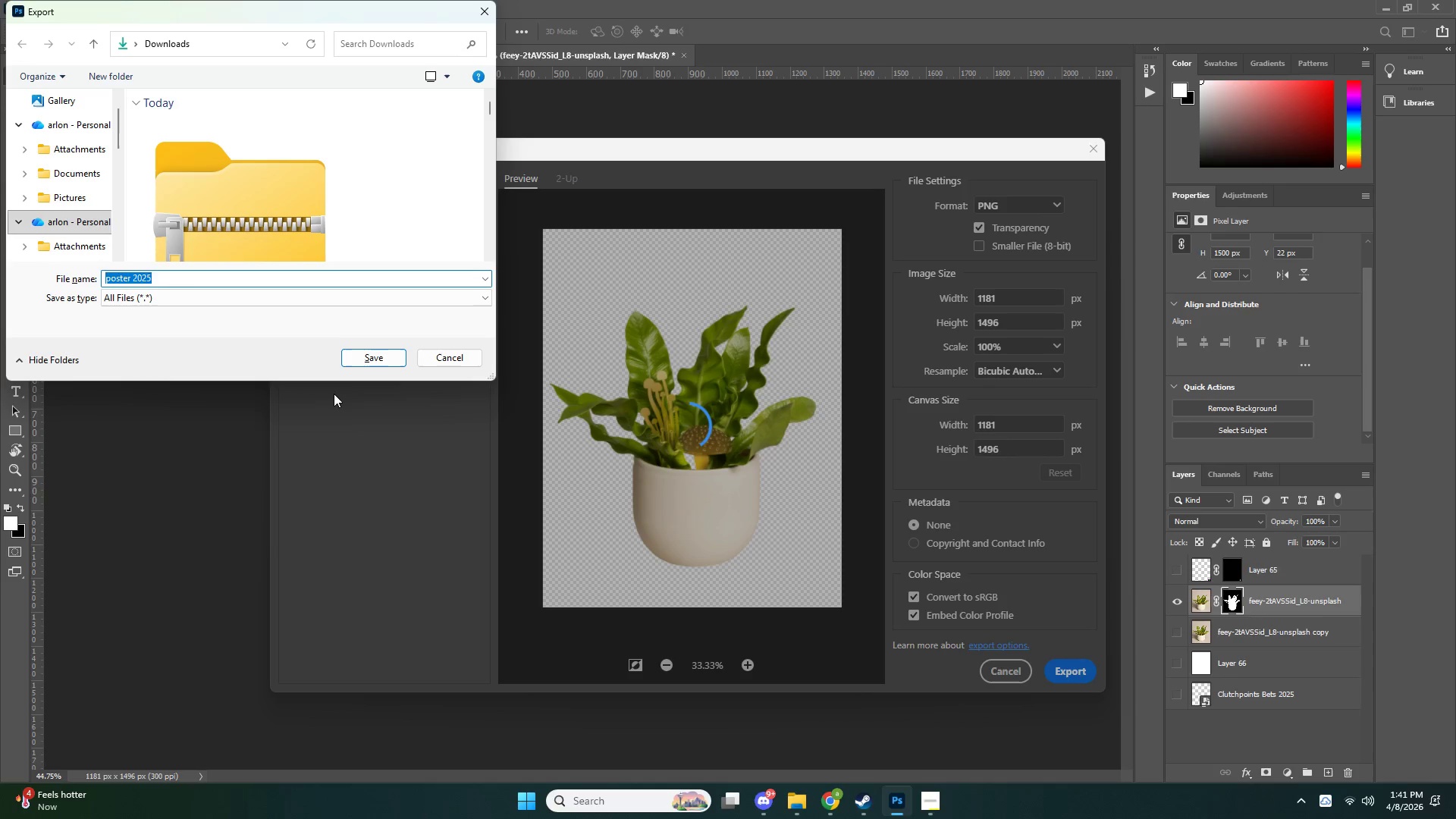 
key(Control+V)
 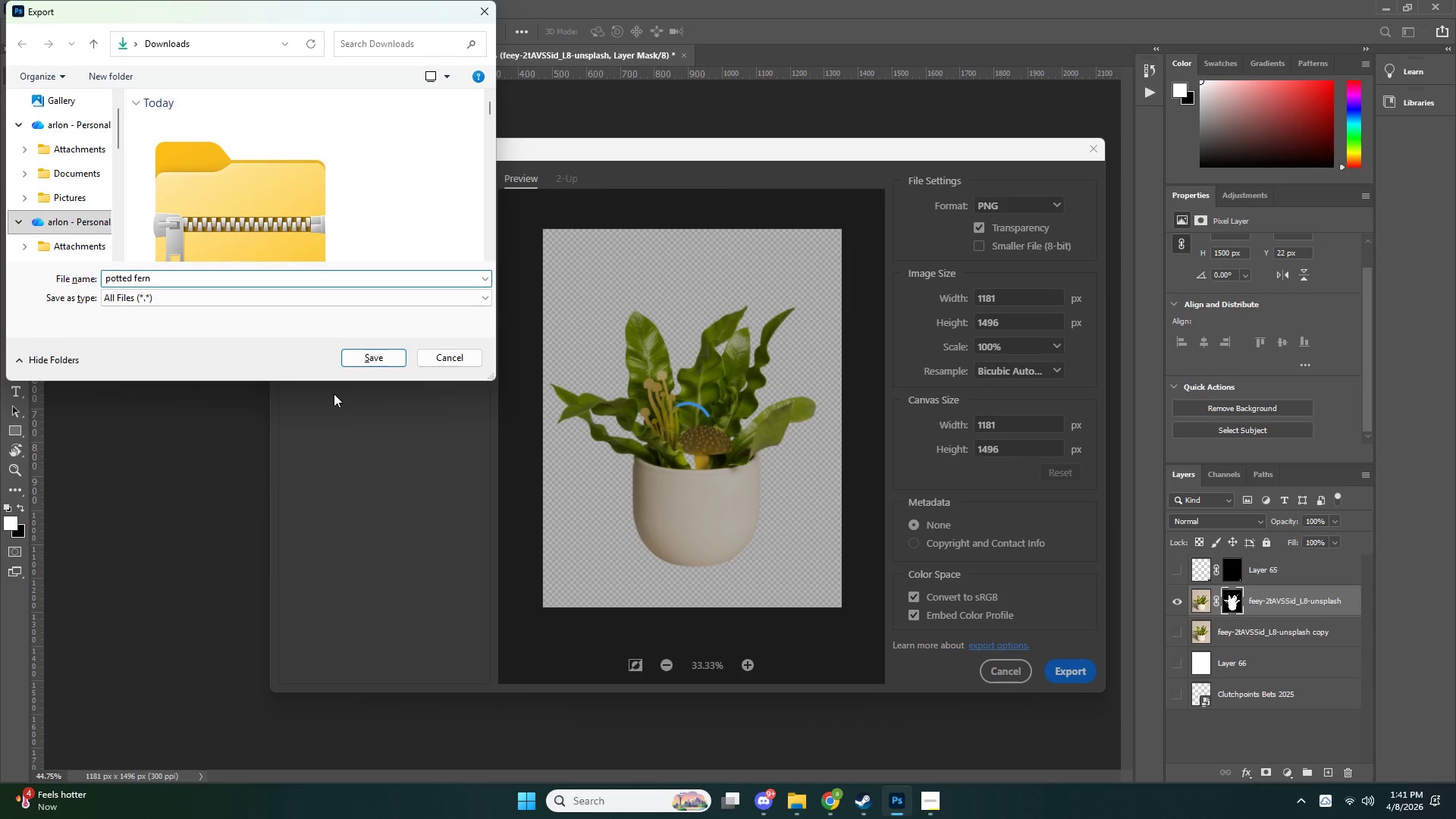 
key(Space)
 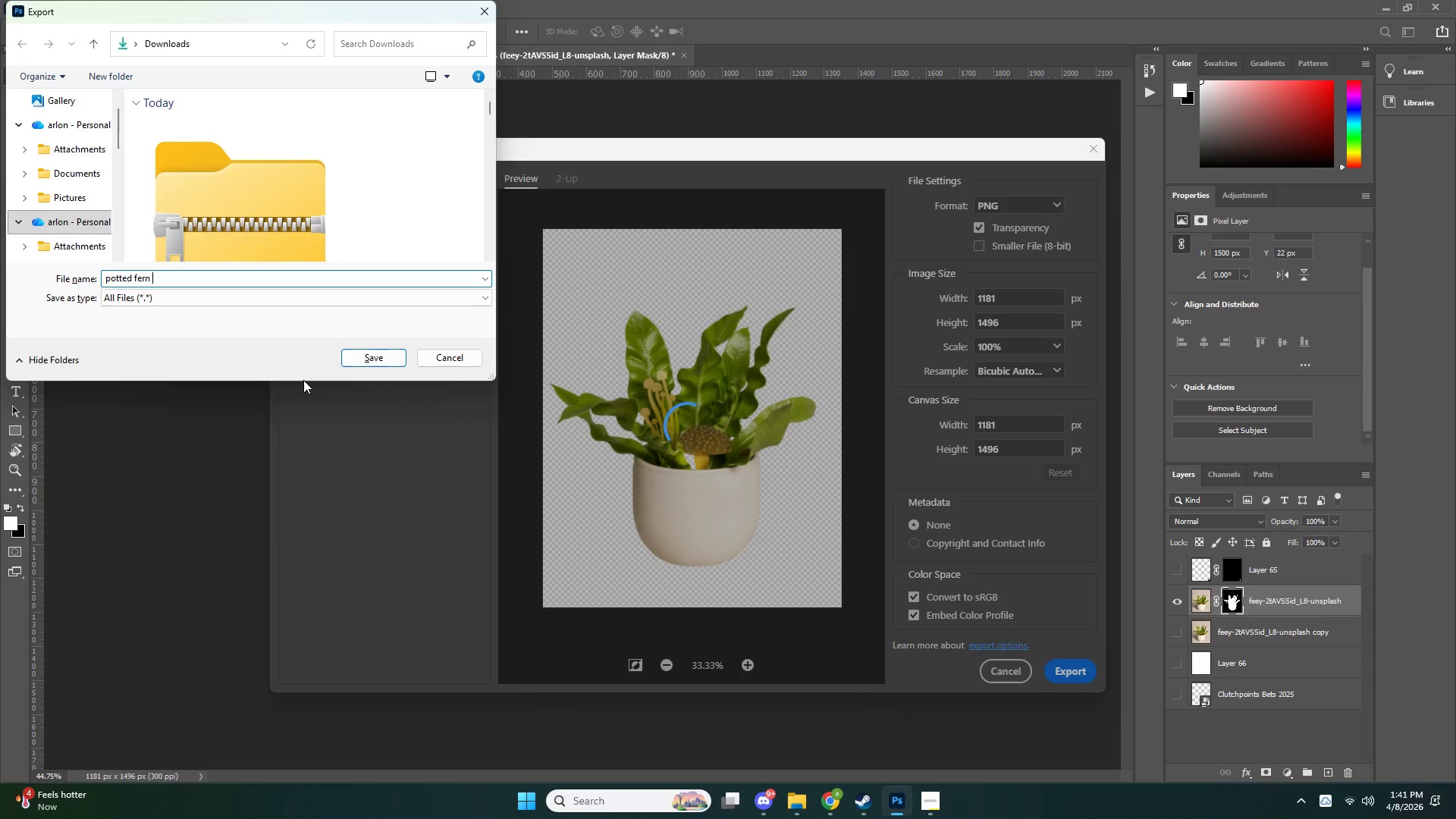 
type(png)
 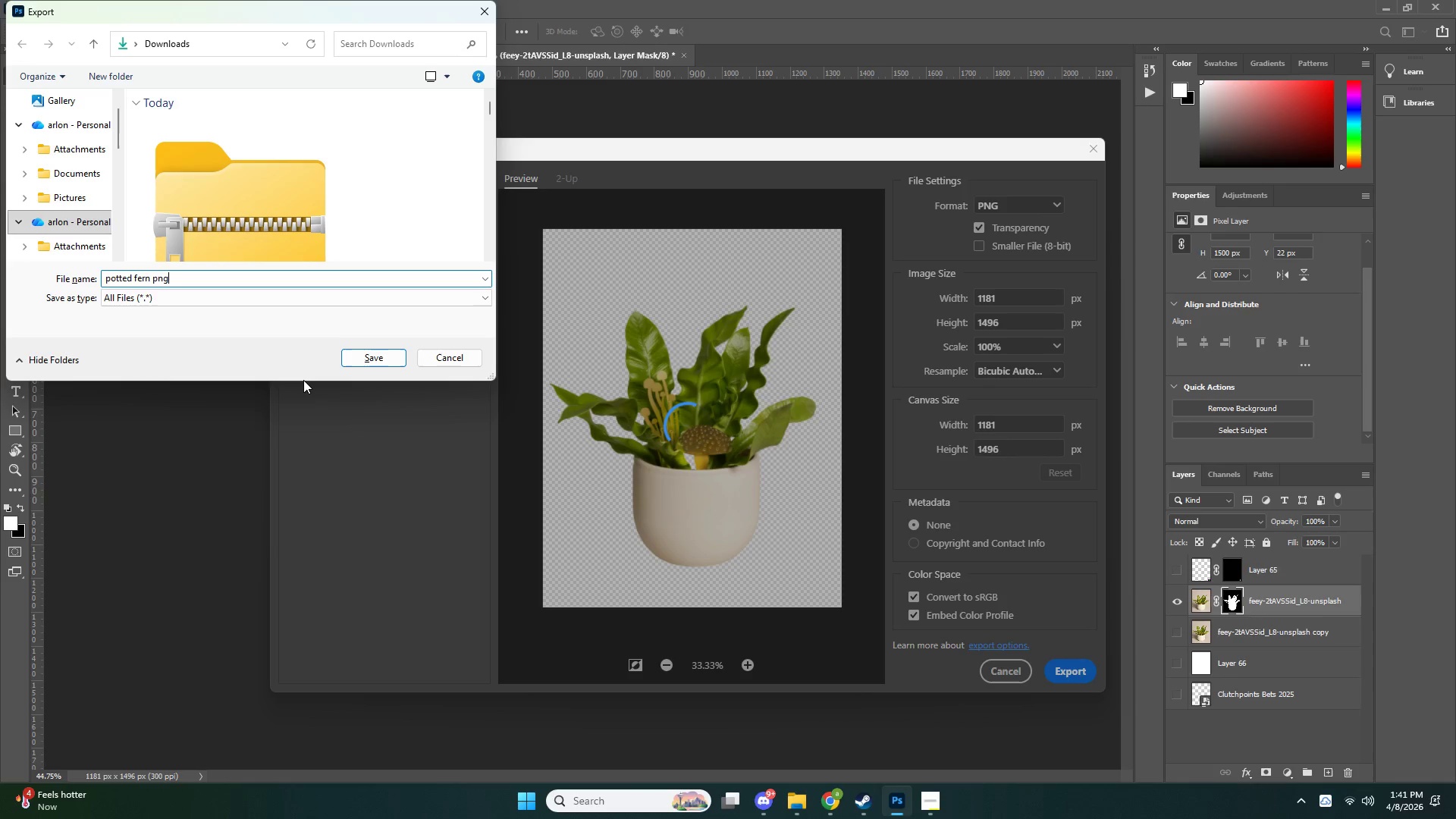 
key(Enter)
 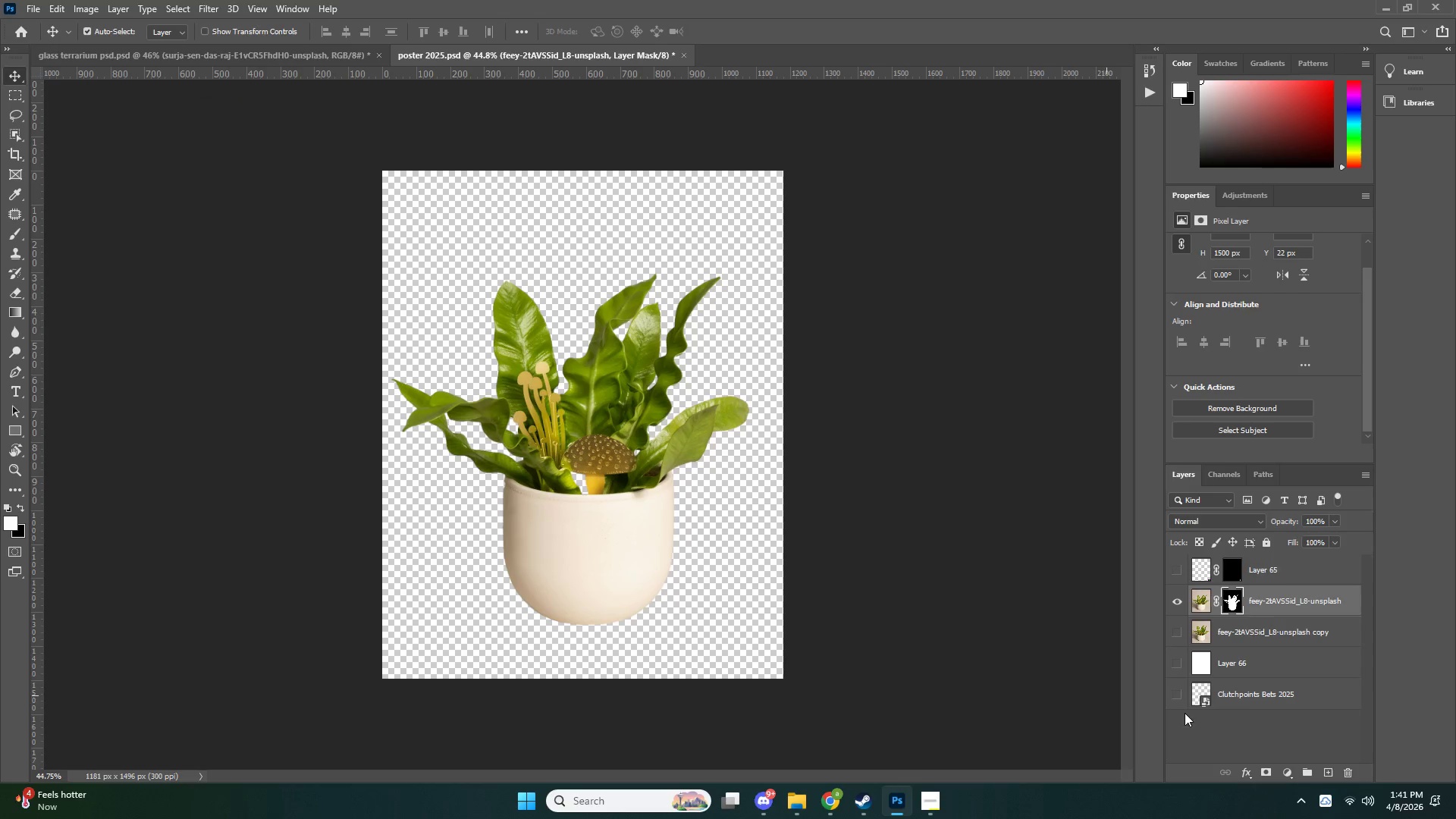 
left_click([1184, 666])
 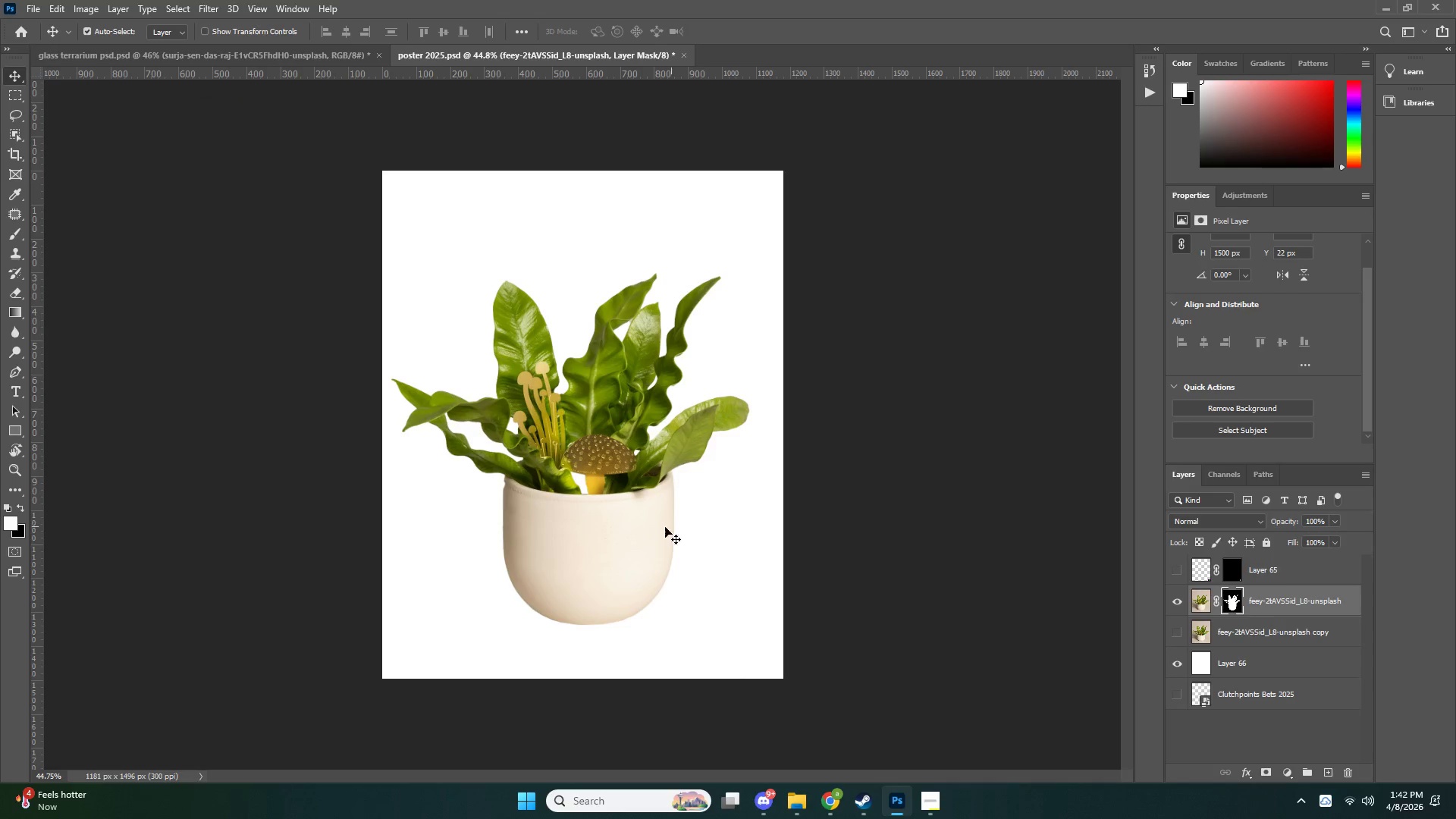 
left_click_drag(start_coordinate=[632, 529], to_coordinate=[666, 523])
 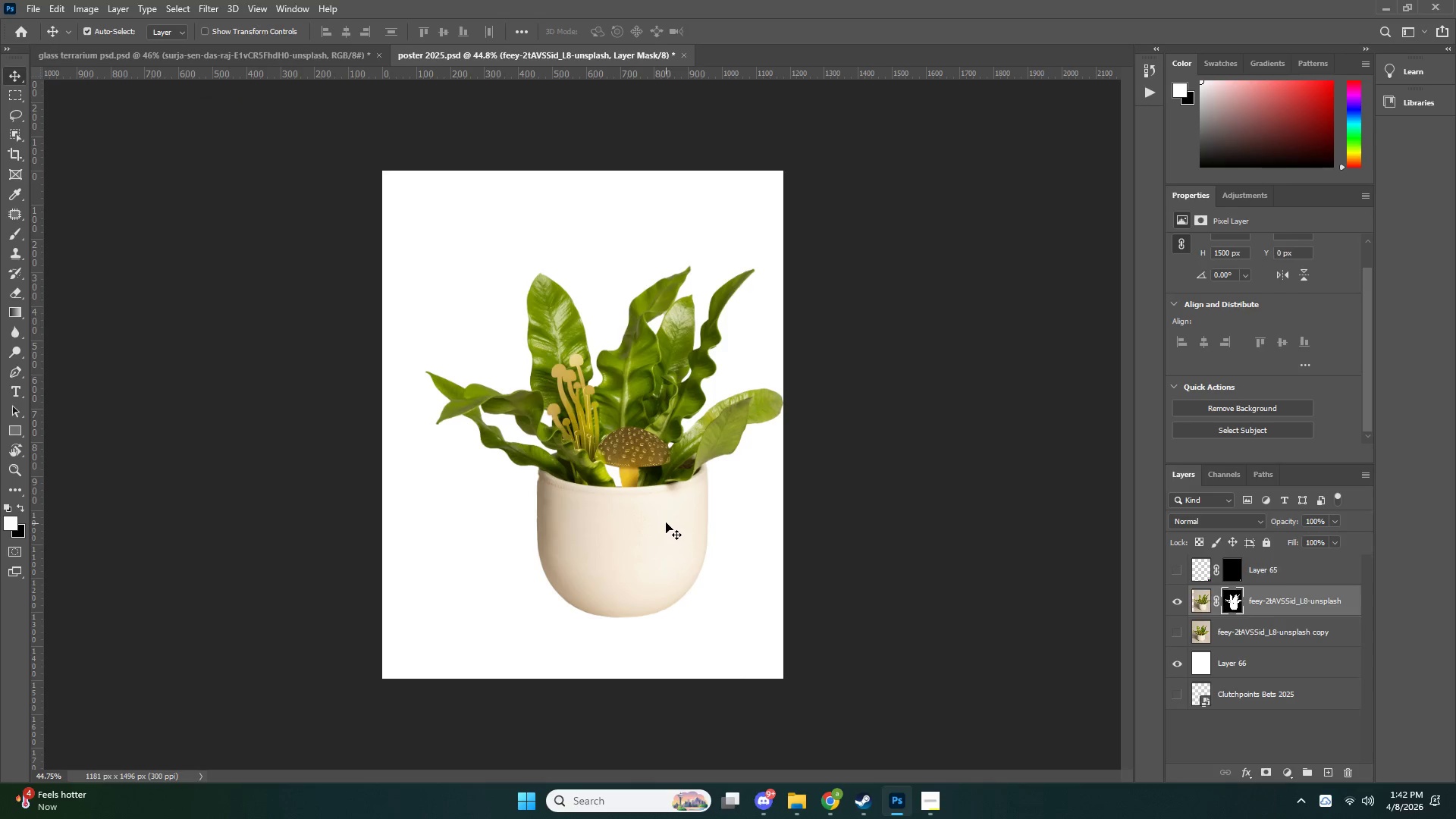 
key(Control+T)
 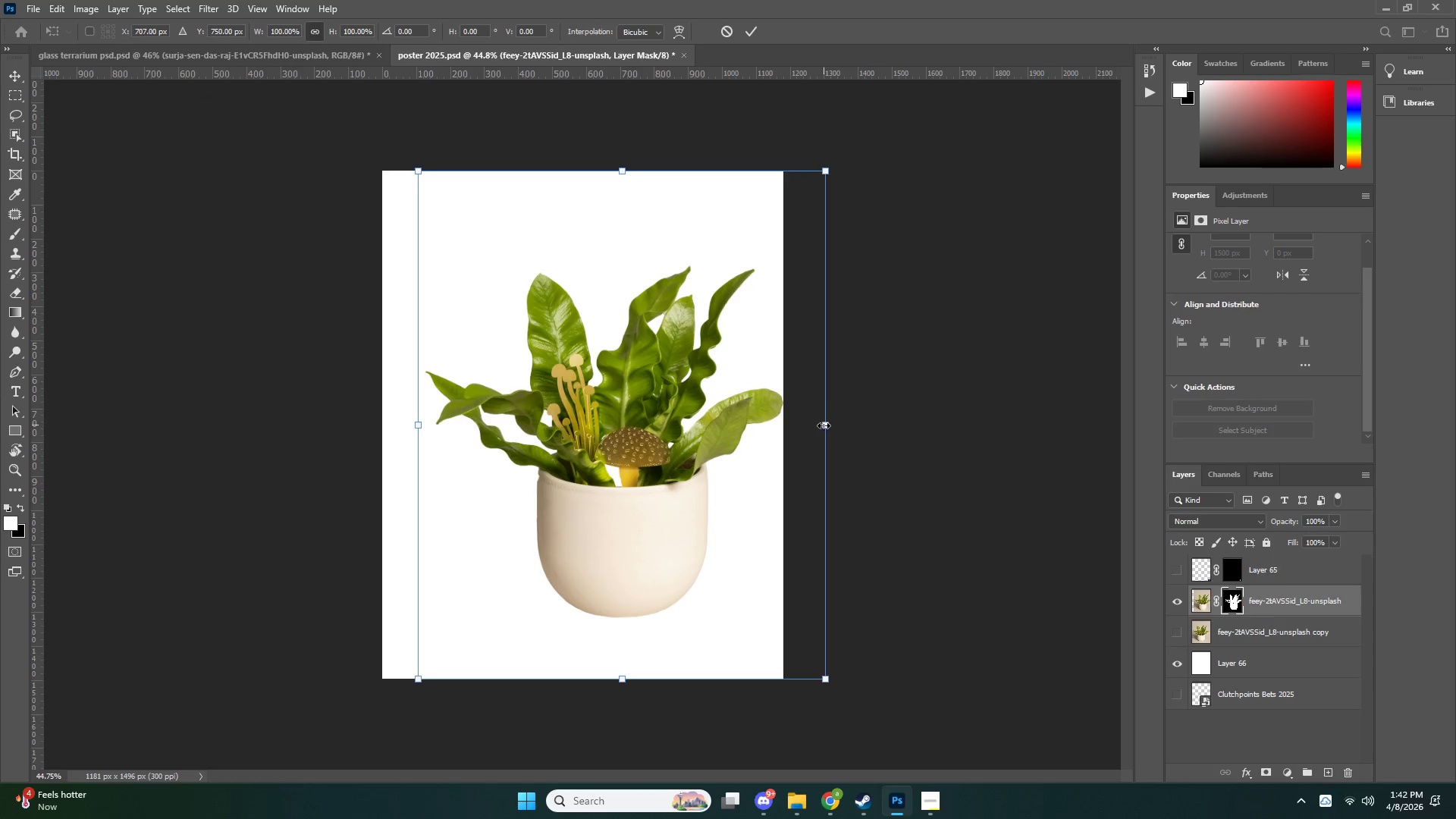 
hold_key(key=AltLeft, duration=1.12)
left_click_drag(start_coordinate=[827, 426], to_coordinate=[763, 410])
 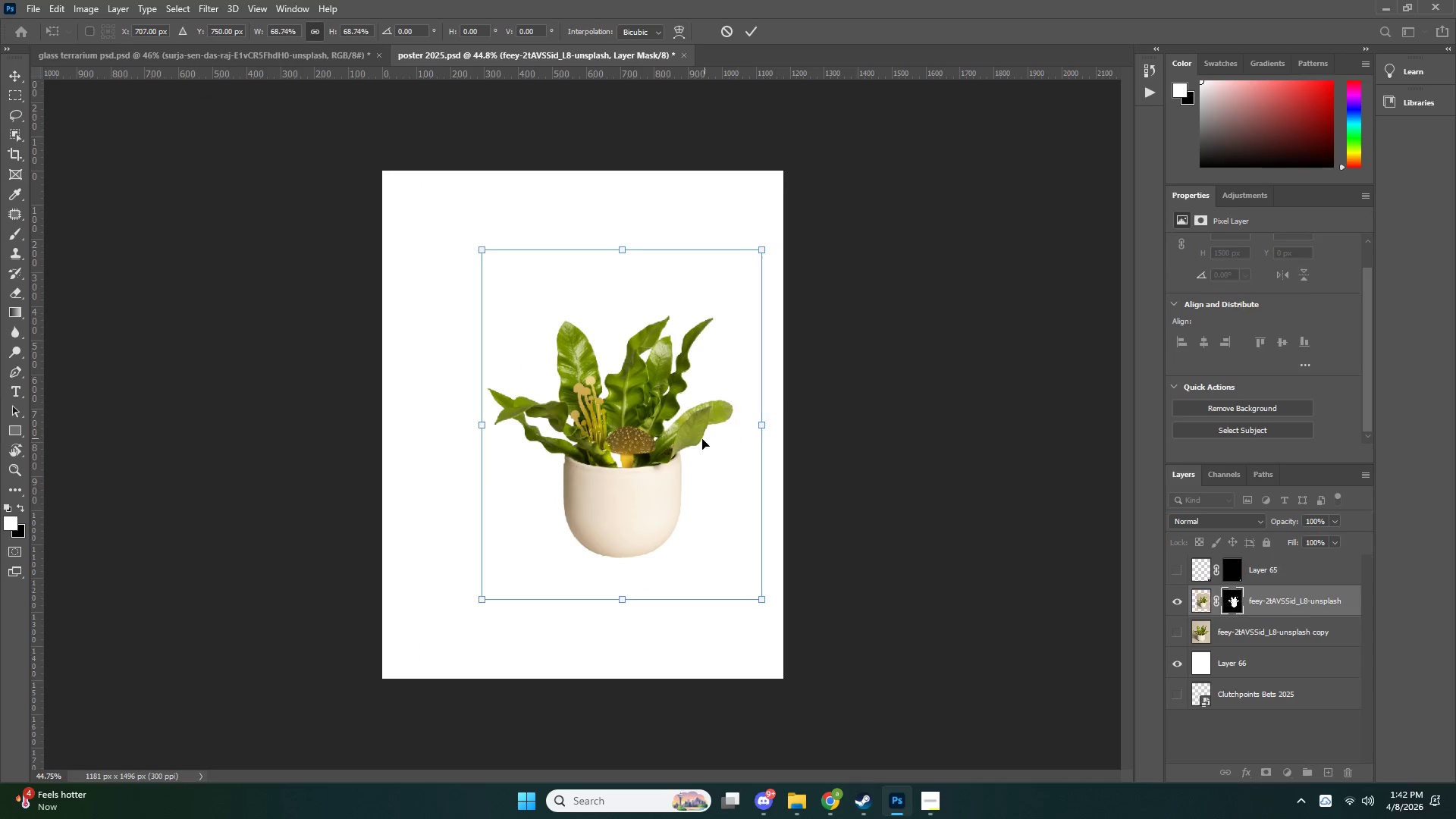 
left_click_drag(start_coordinate=[701, 441], to_coordinate=[716, 416])
 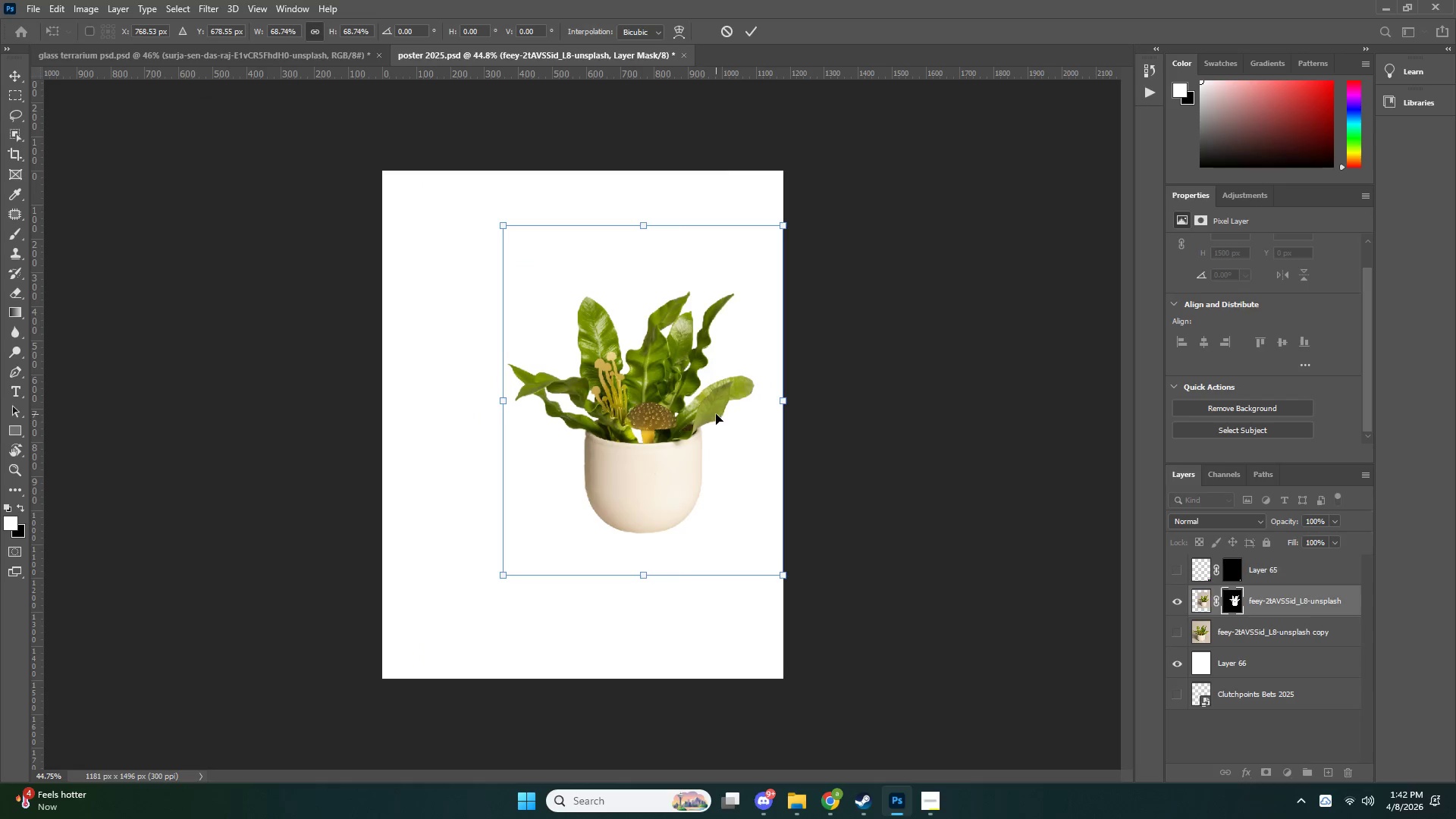 
key(NumpadEnter)
 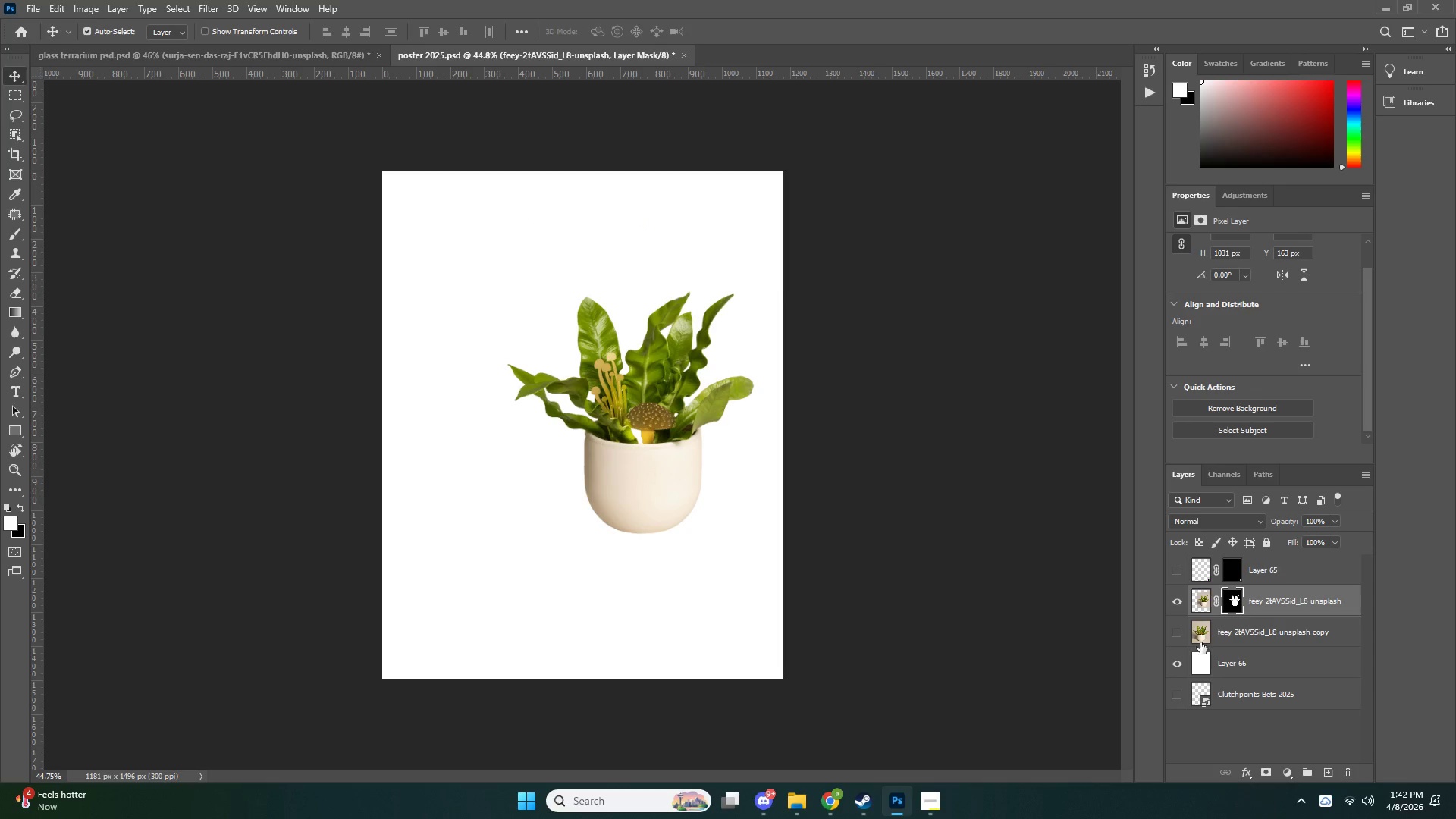 
left_click([1181, 636])
 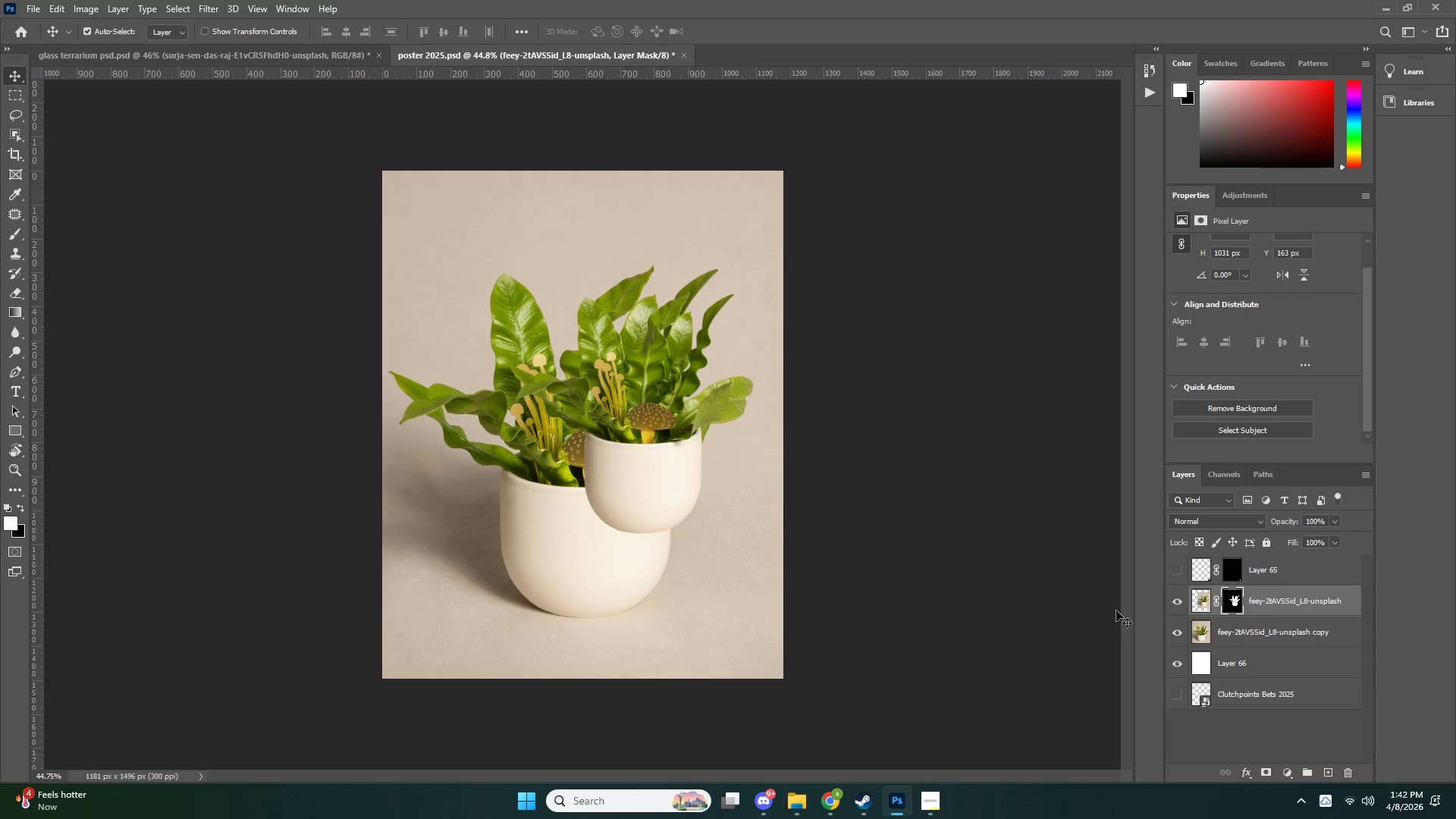 
key(Control+ControlLeft)
 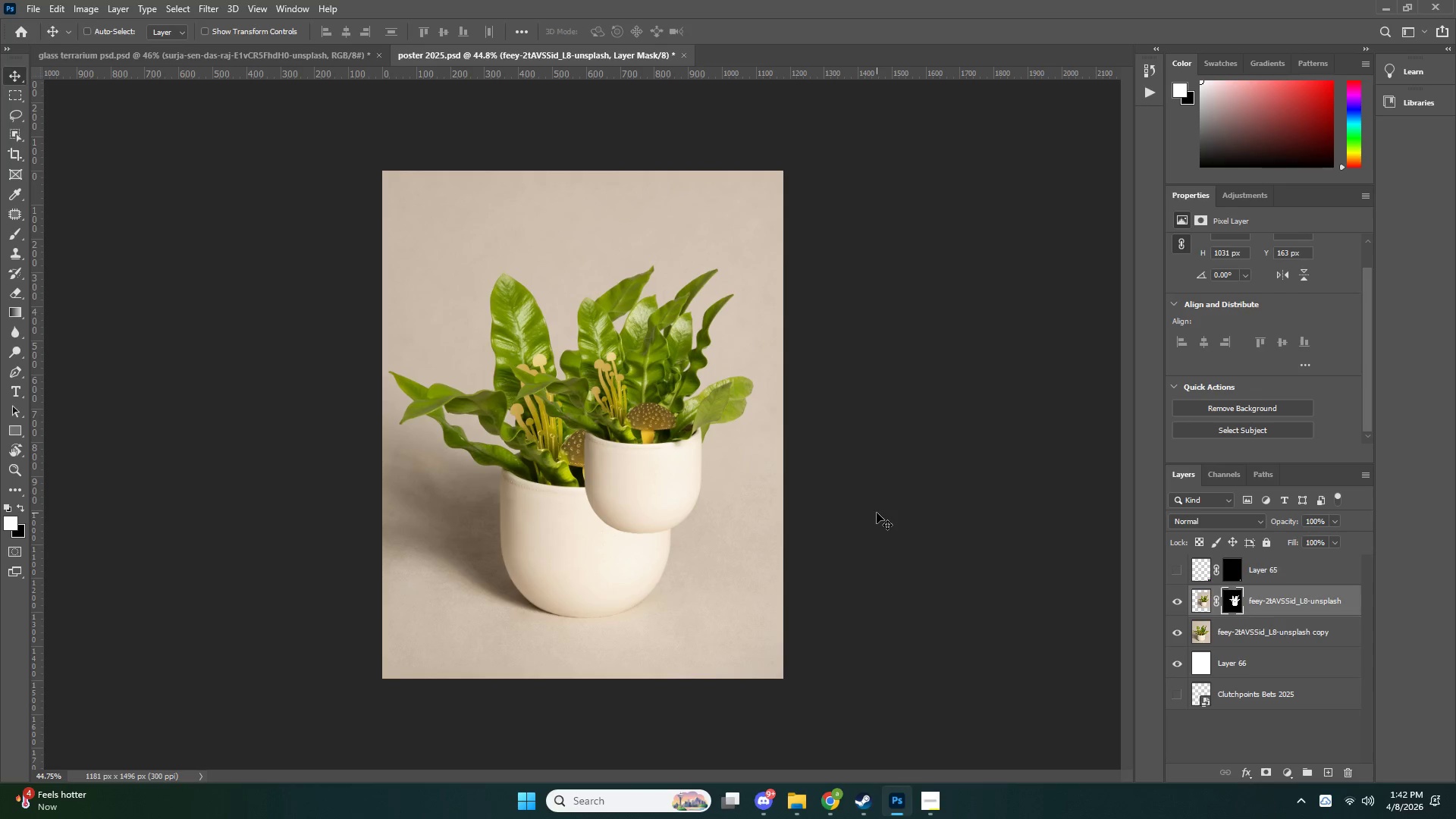 
key(Control+T)
 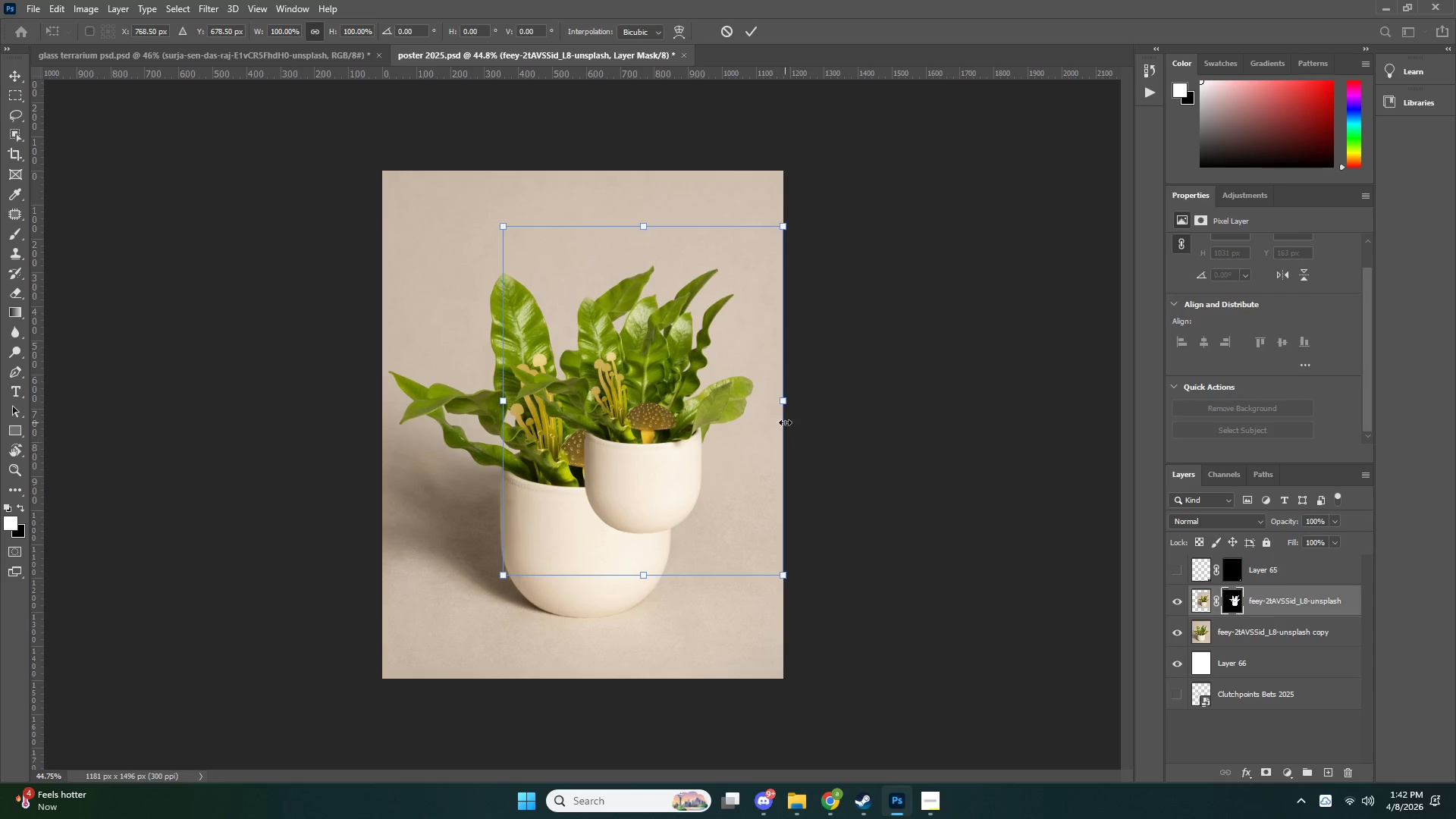 
hold_key(key=AltLeft, duration=1.12)
left_click_drag(start_coordinate=[789, 406], to_coordinate=[752, 403])
 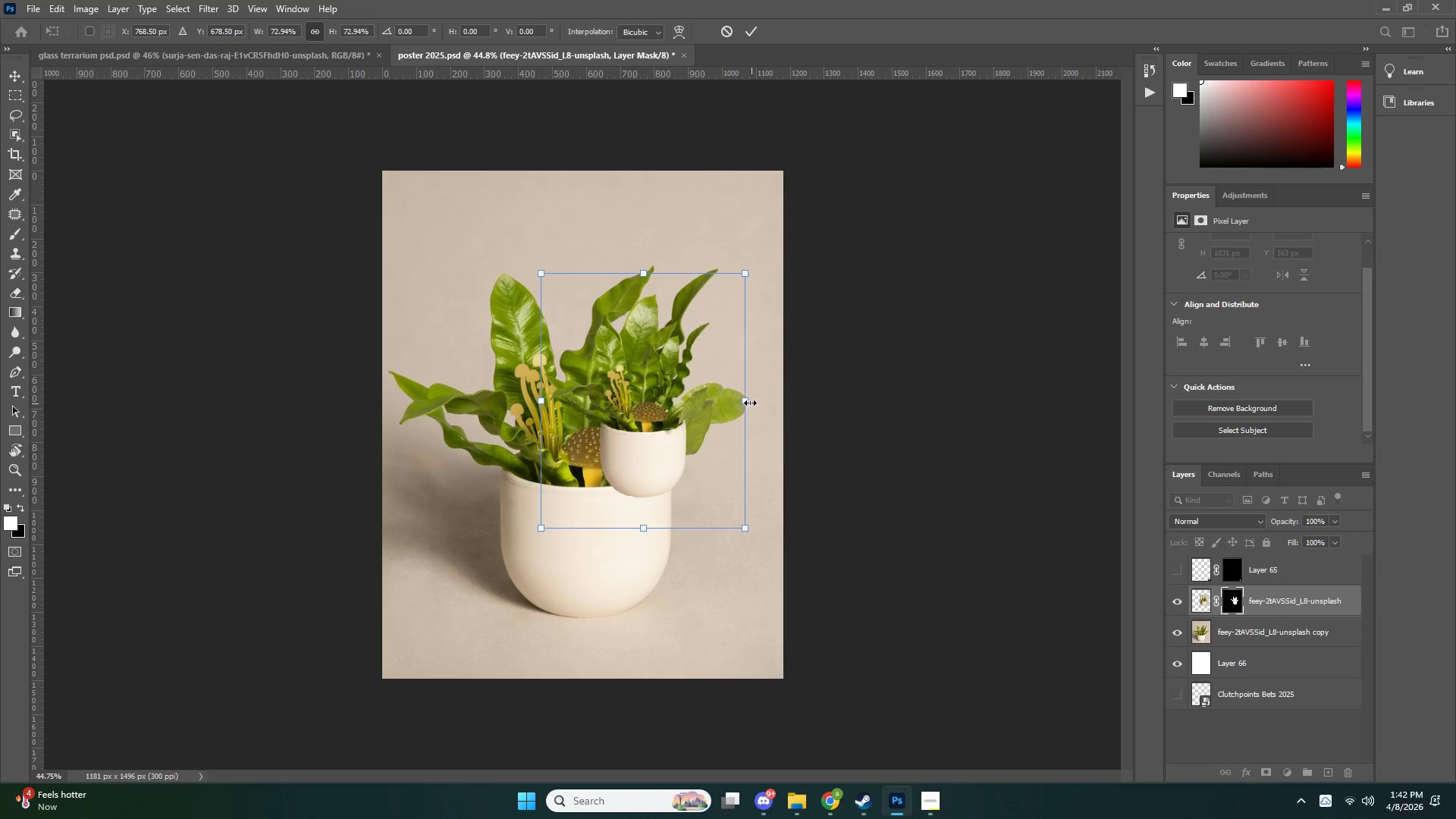 
key(NumpadEnter)
 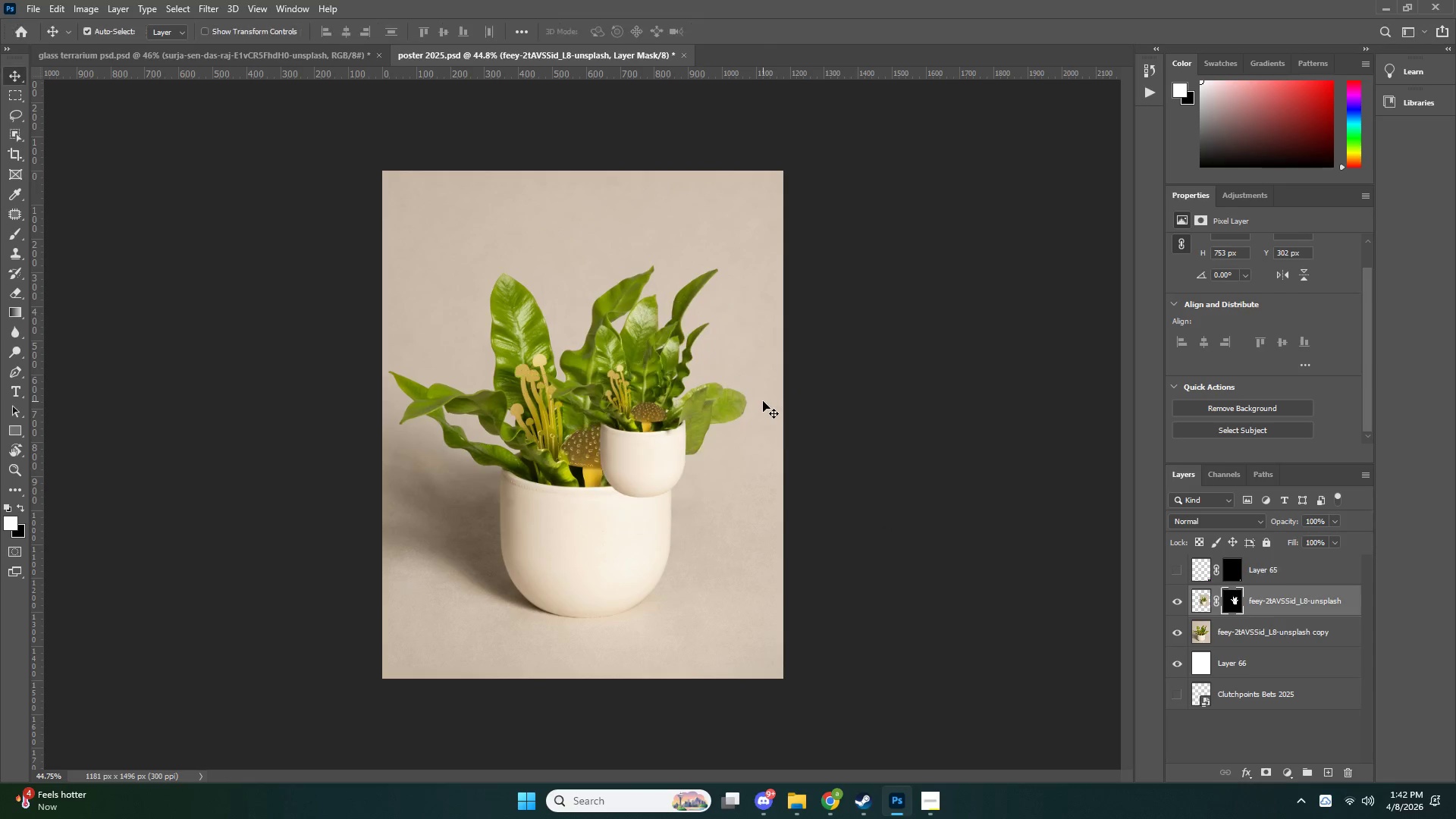 
key(V)
 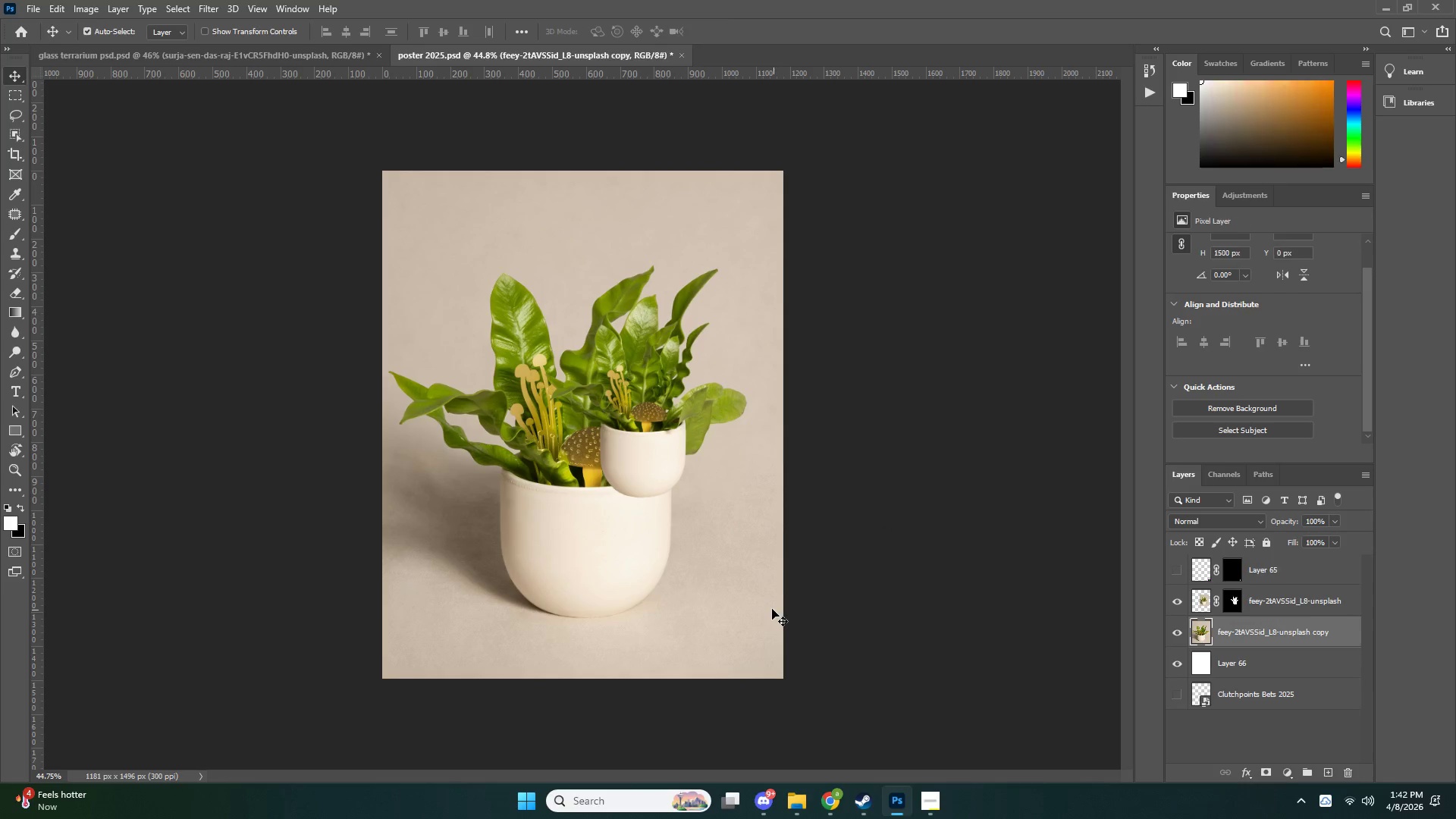 
double_click([763, 598])
 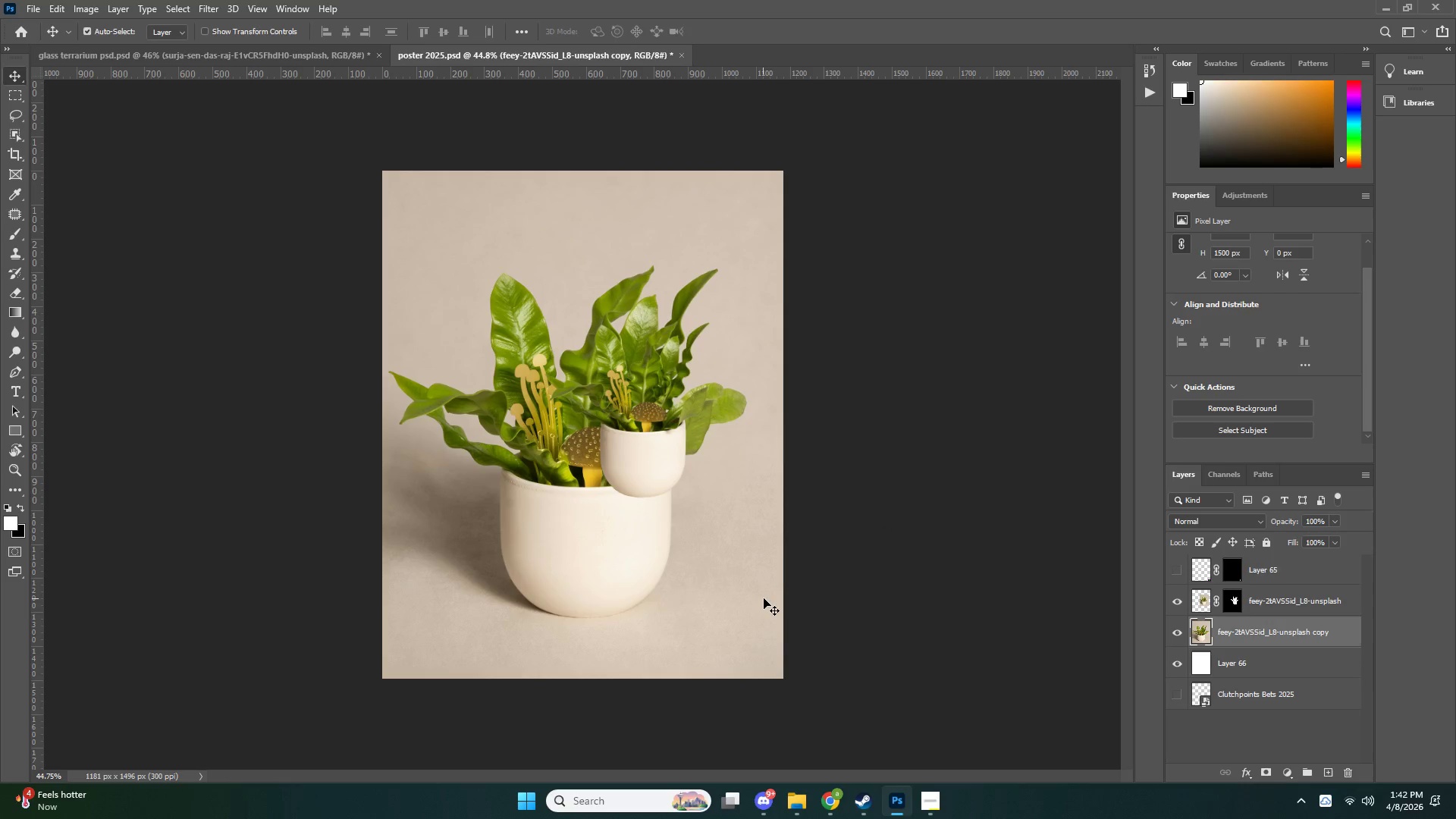 
key(Control+ControlLeft)
 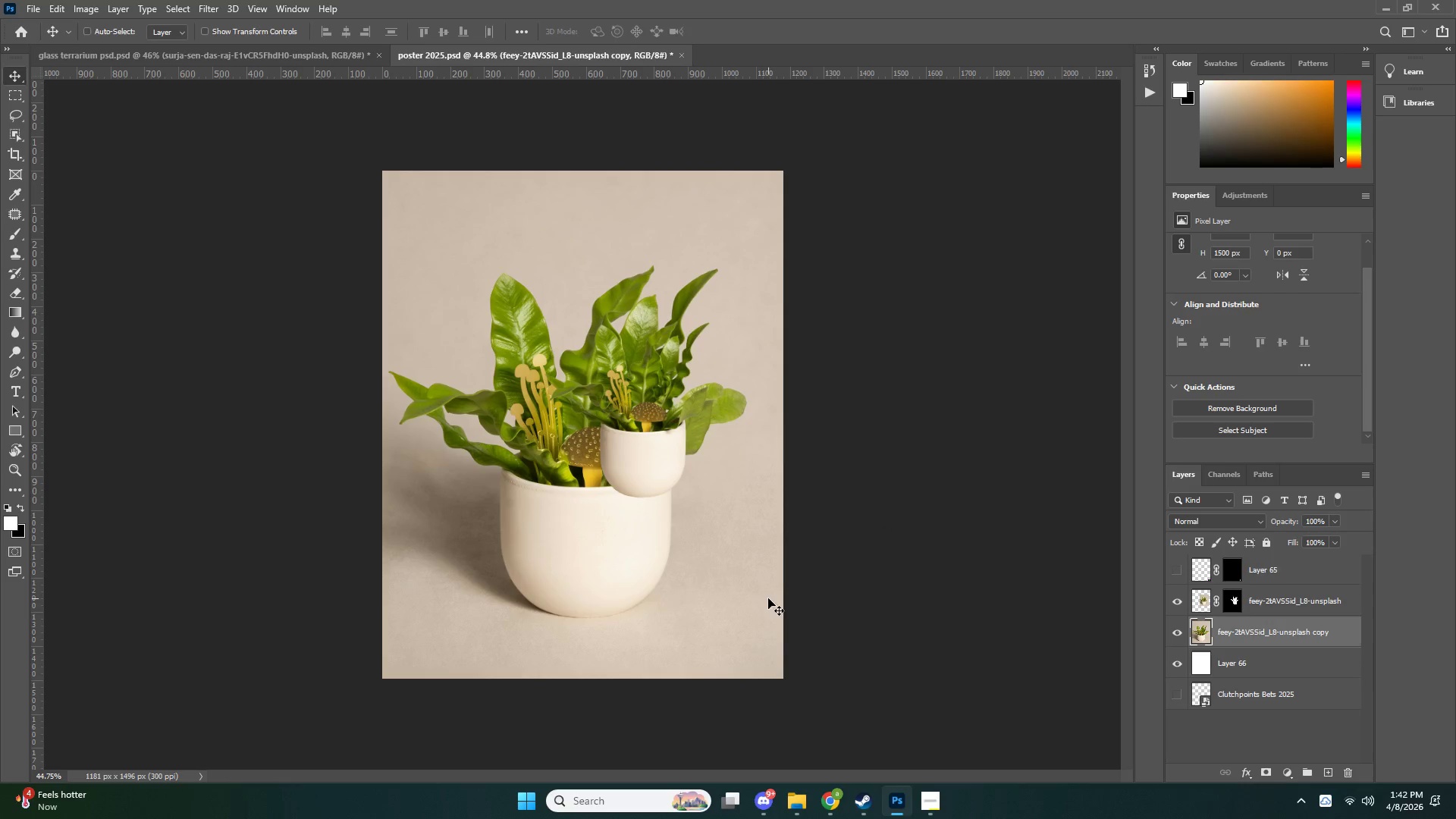 
key(Control+T)
 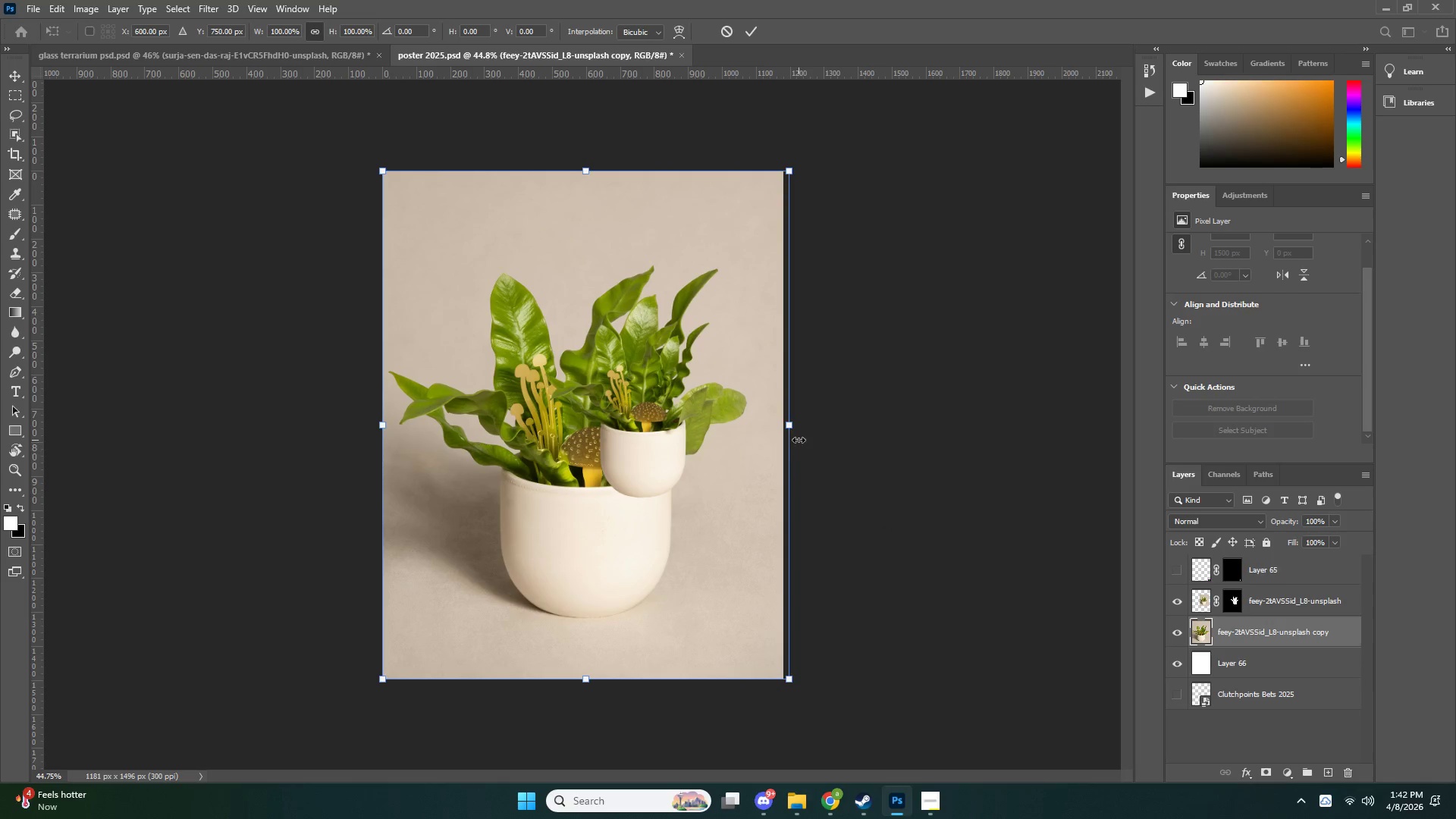 
hold_key(key=AltLeft, duration=1.12)
left_click_drag(start_coordinate=[795, 433], to_coordinate=[721, 415])
 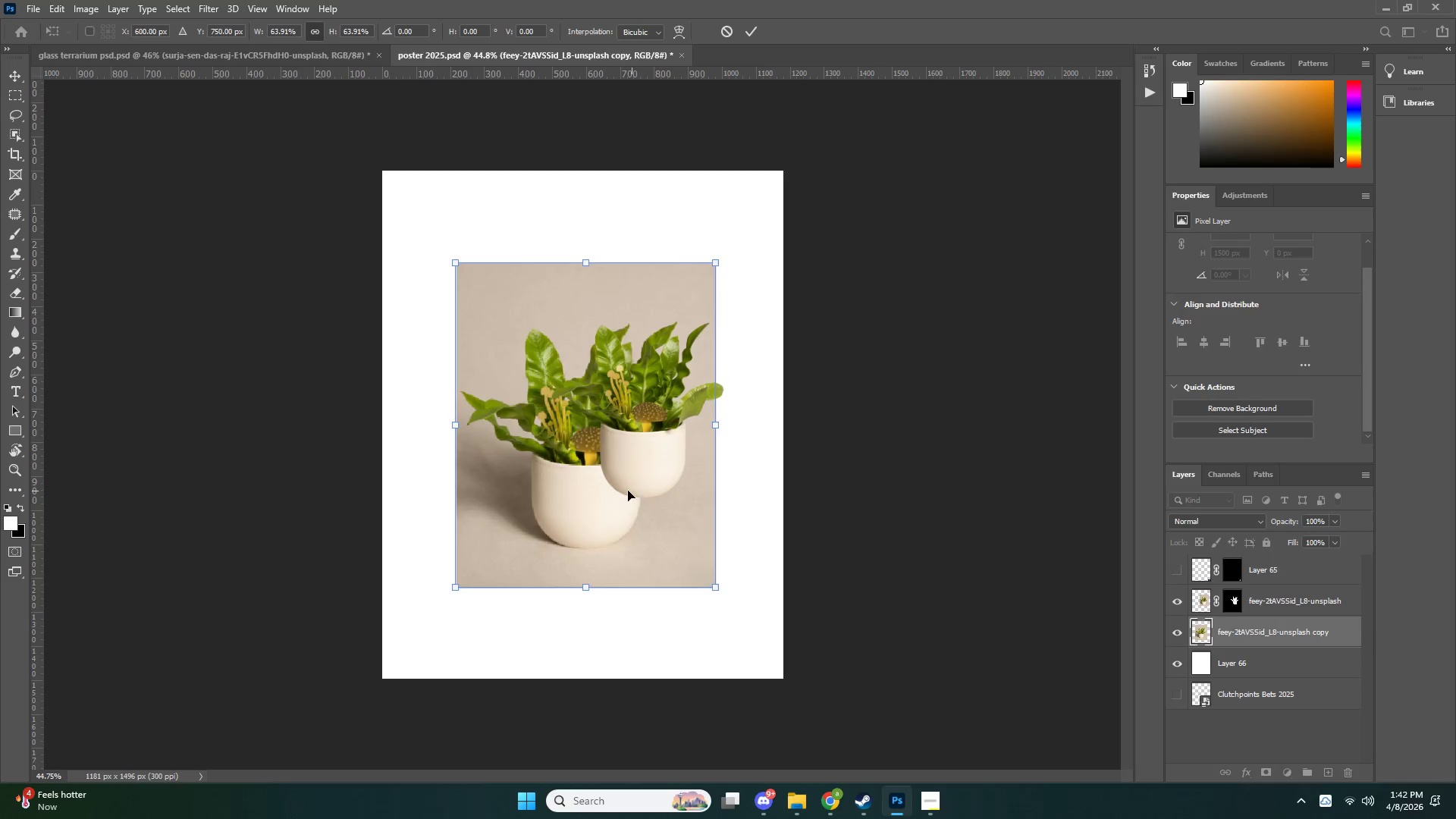 
left_click_drag(start_coordinate=[618, 491], to_coordinate=[509, 399])
 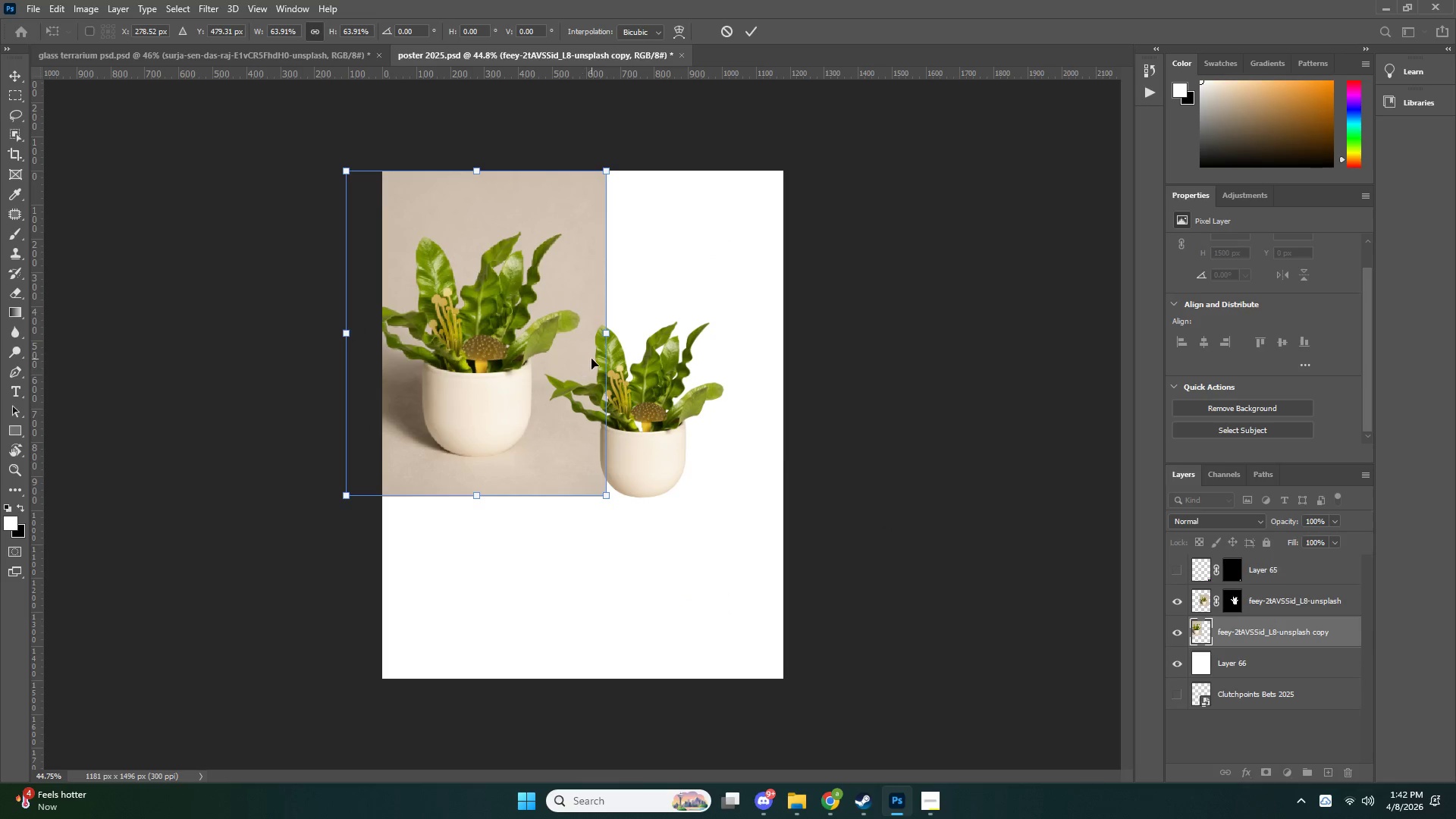 
hold_key(key=AltLeft, duration=0.69)
left_click_drag(start_coordinate=[610, 334], to_coordinate=[620, 331])
 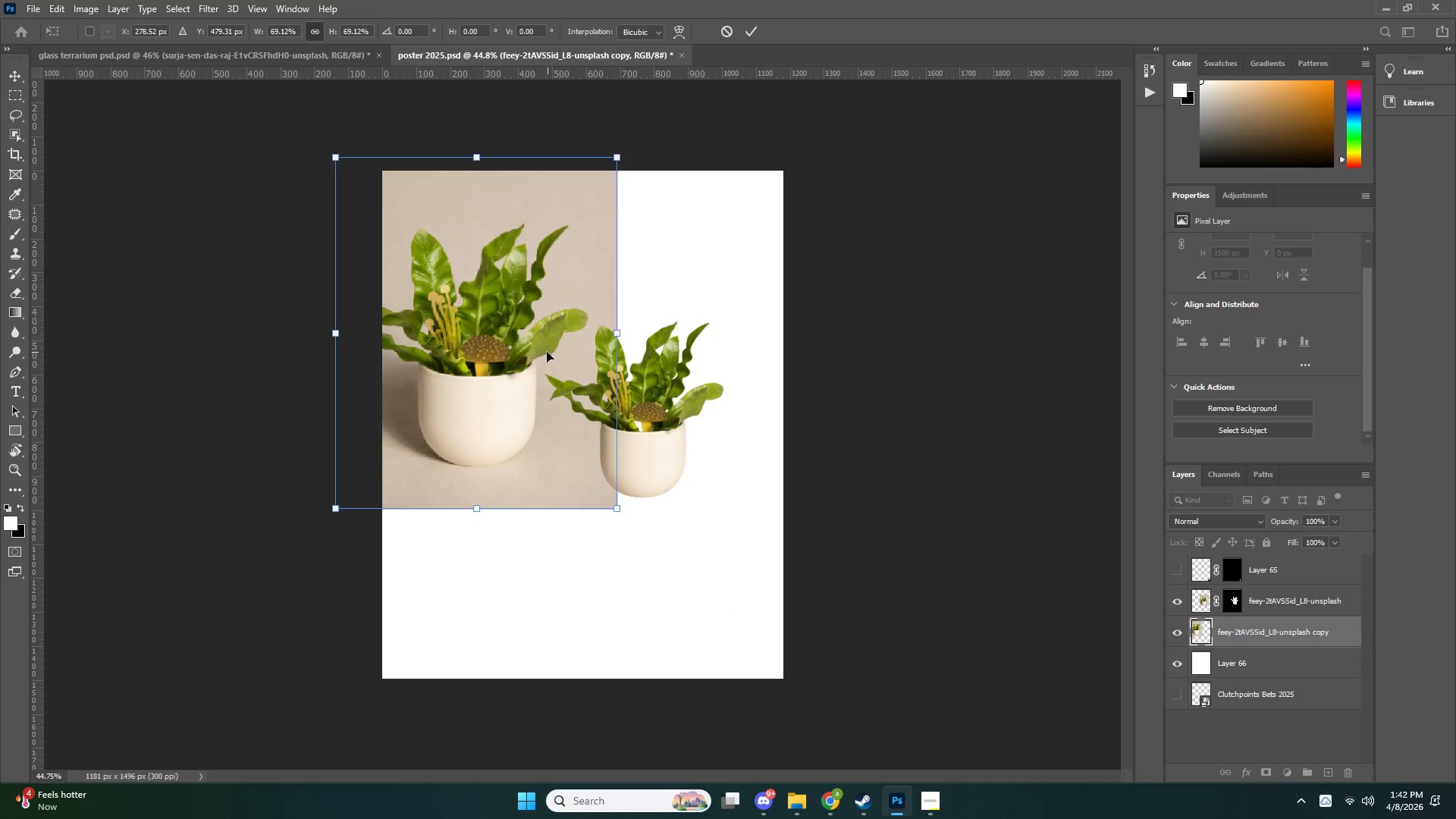 
left_click_drag(start_coordinate=[549, 359], to_coordinate=[562, 371])
 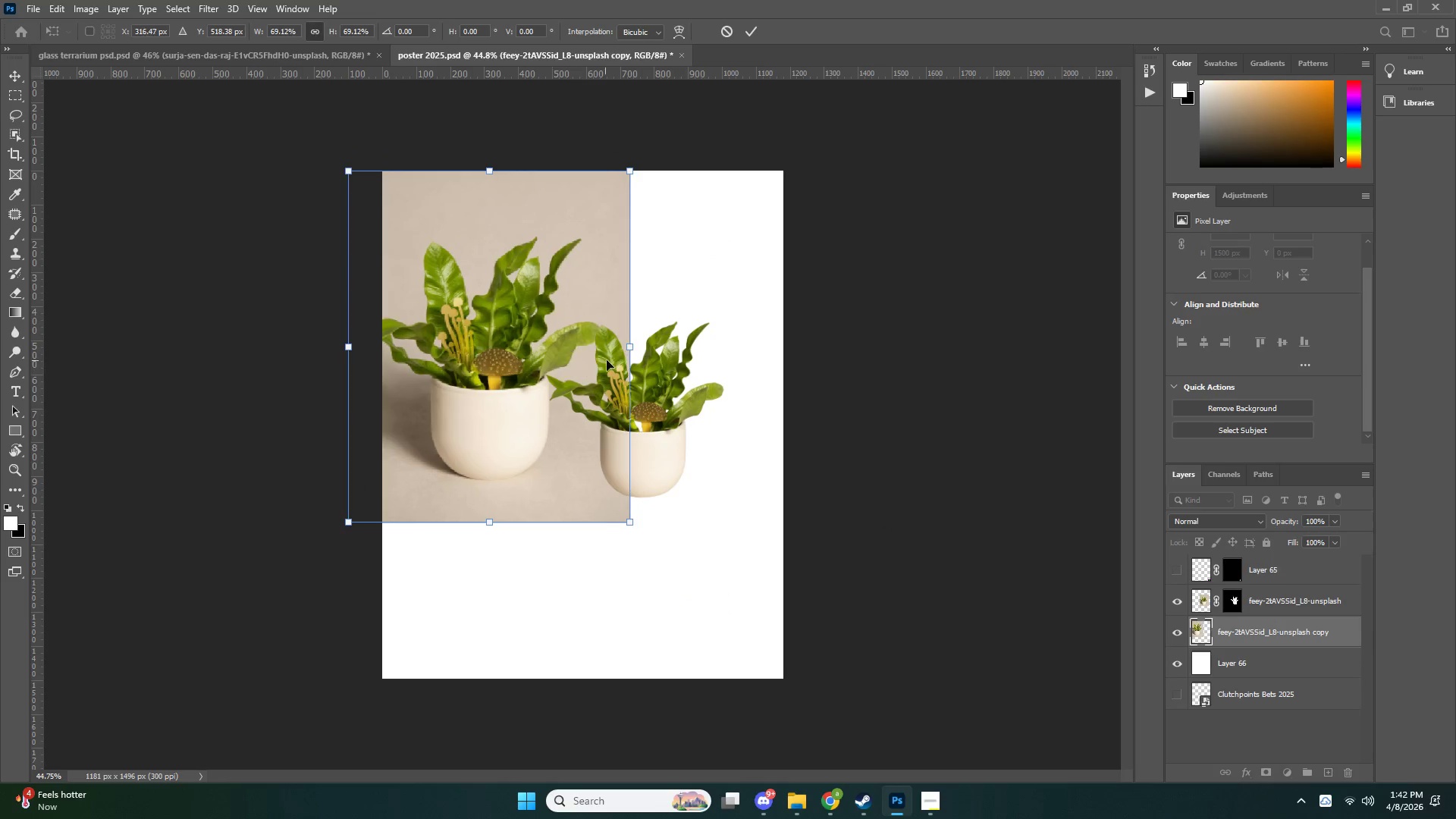 
hold_key(key=AltLeft, duration=0.97)
left_click_drag(start_coordinate=[630, 347], to_coordinate=[604, 344])
 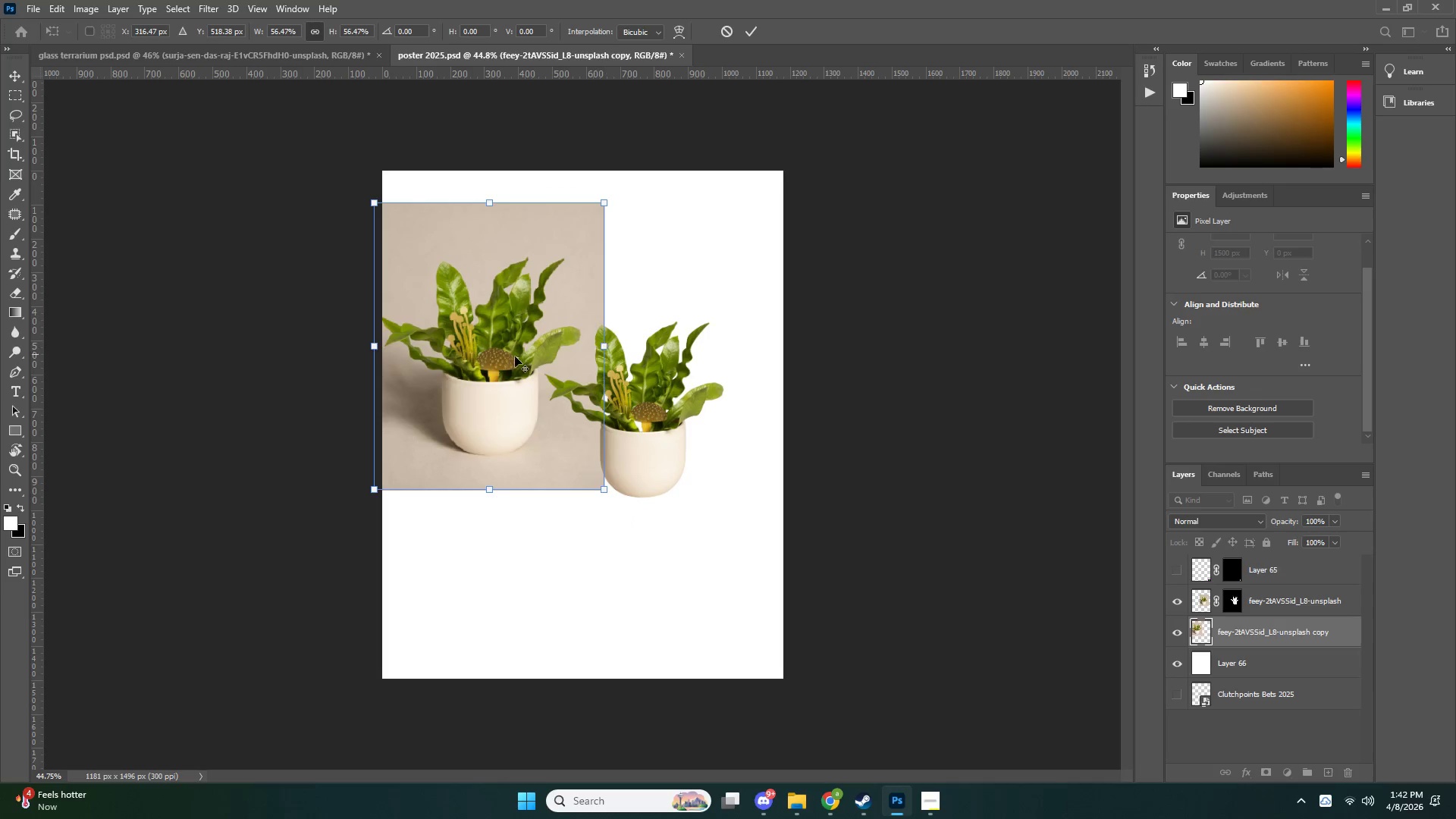 
left_click_drag(start_coordinate=[506, 358], to_coordinate=[516, 326])
 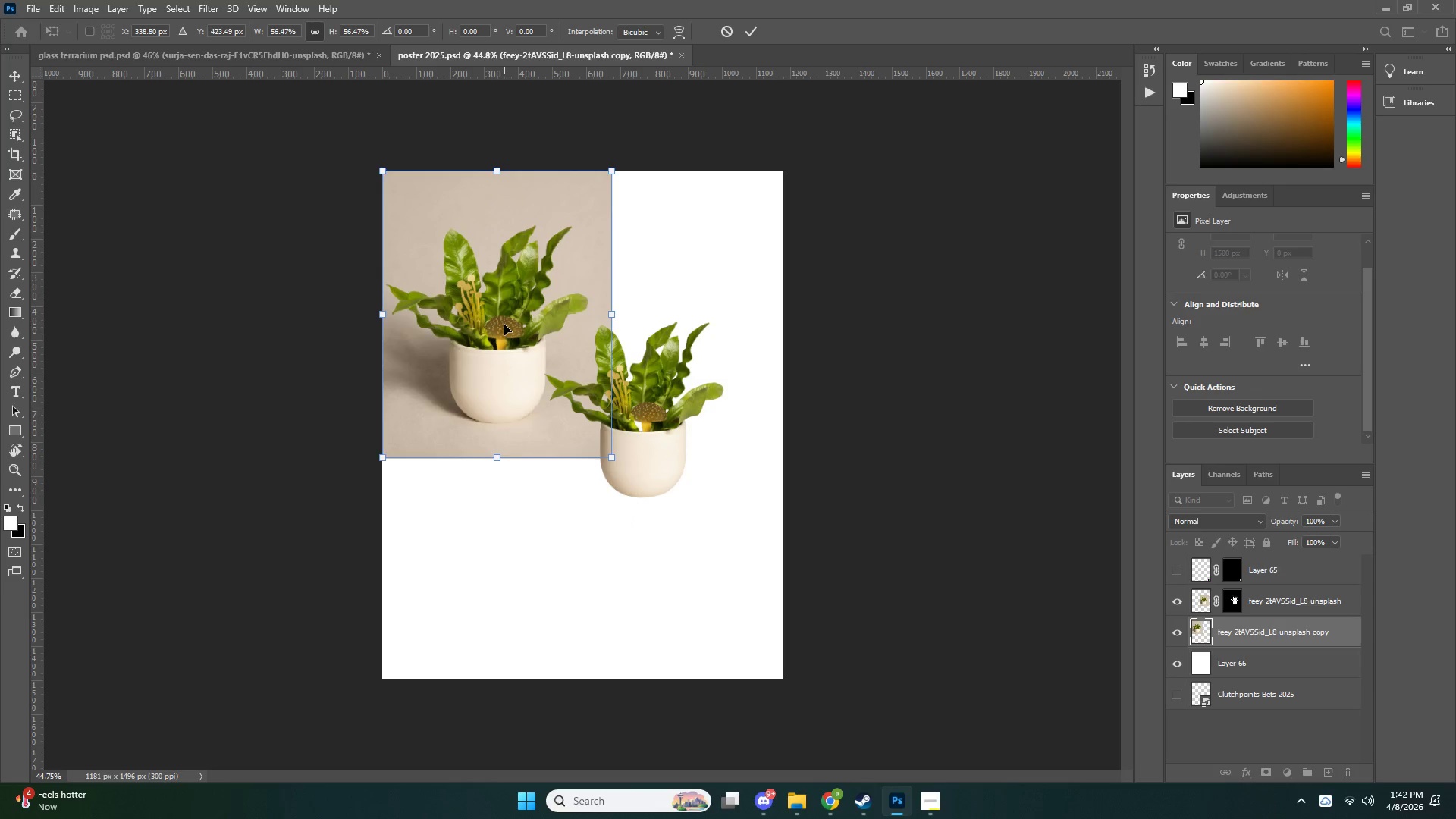 
key(NumpadEnter)
 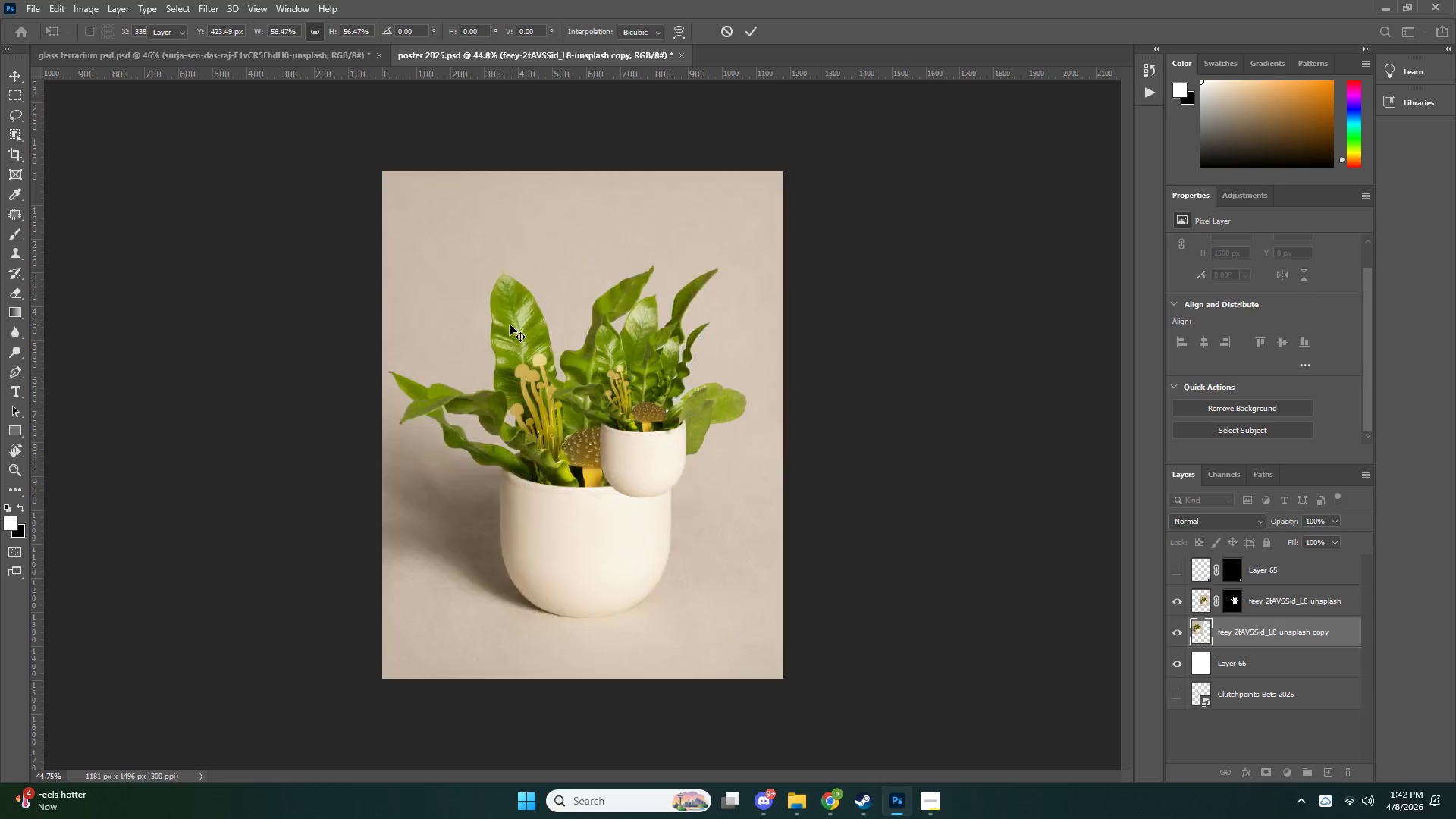 
key(V)
 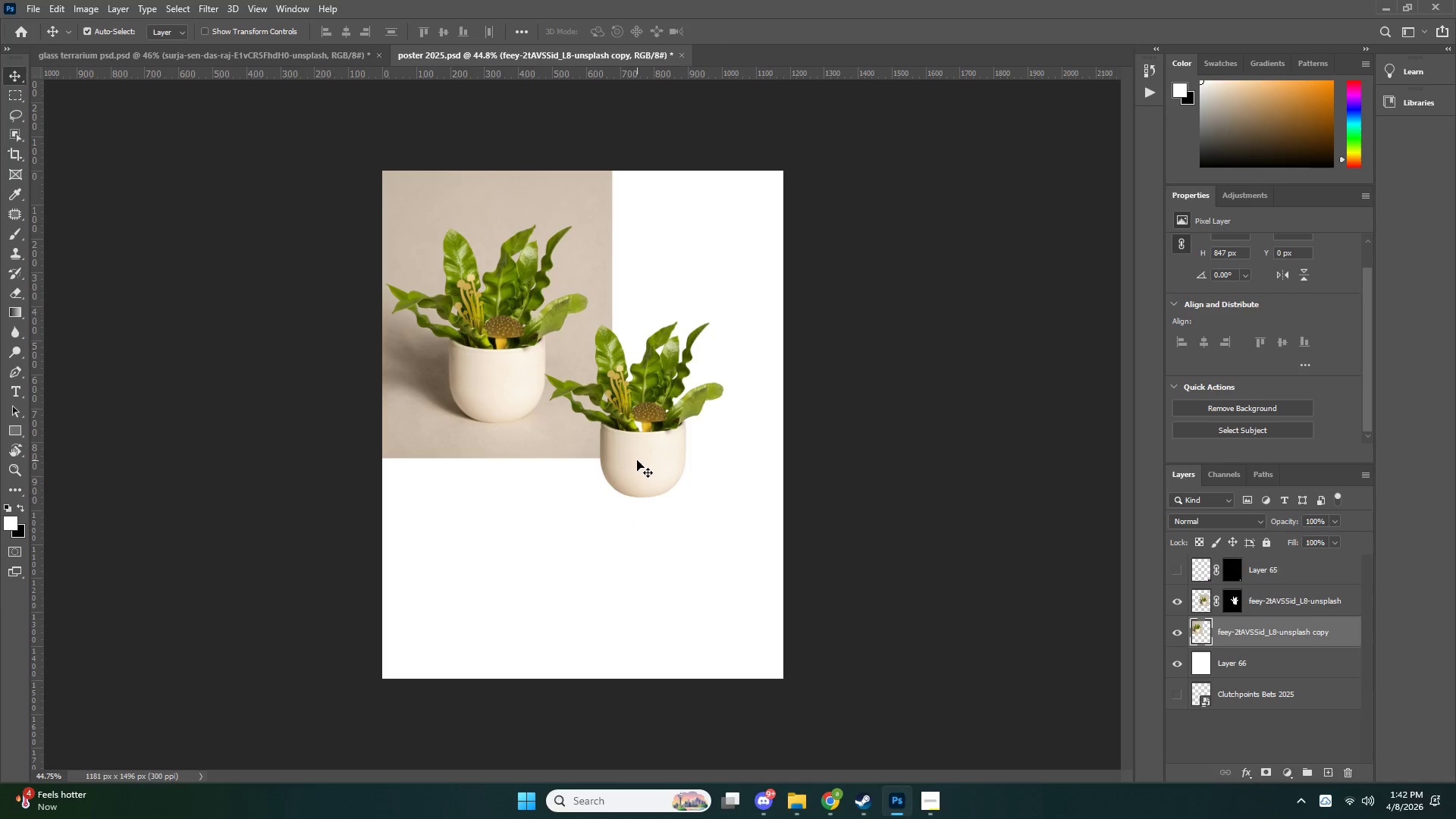 
left_click_drag(start_coordinate=[642, 453], to_coordinate=[513, 384])
 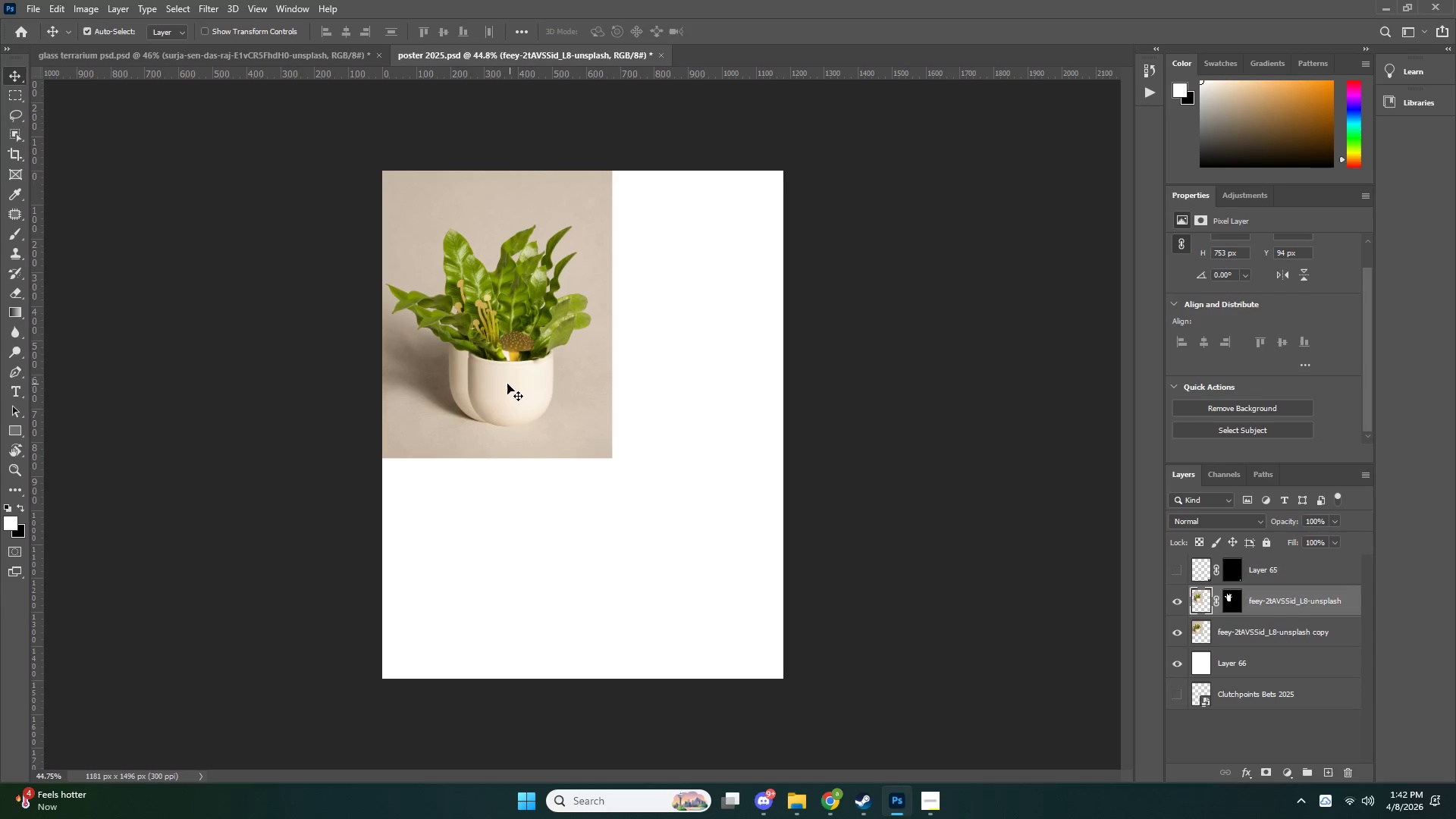 
key(Control+ControlLeft)
 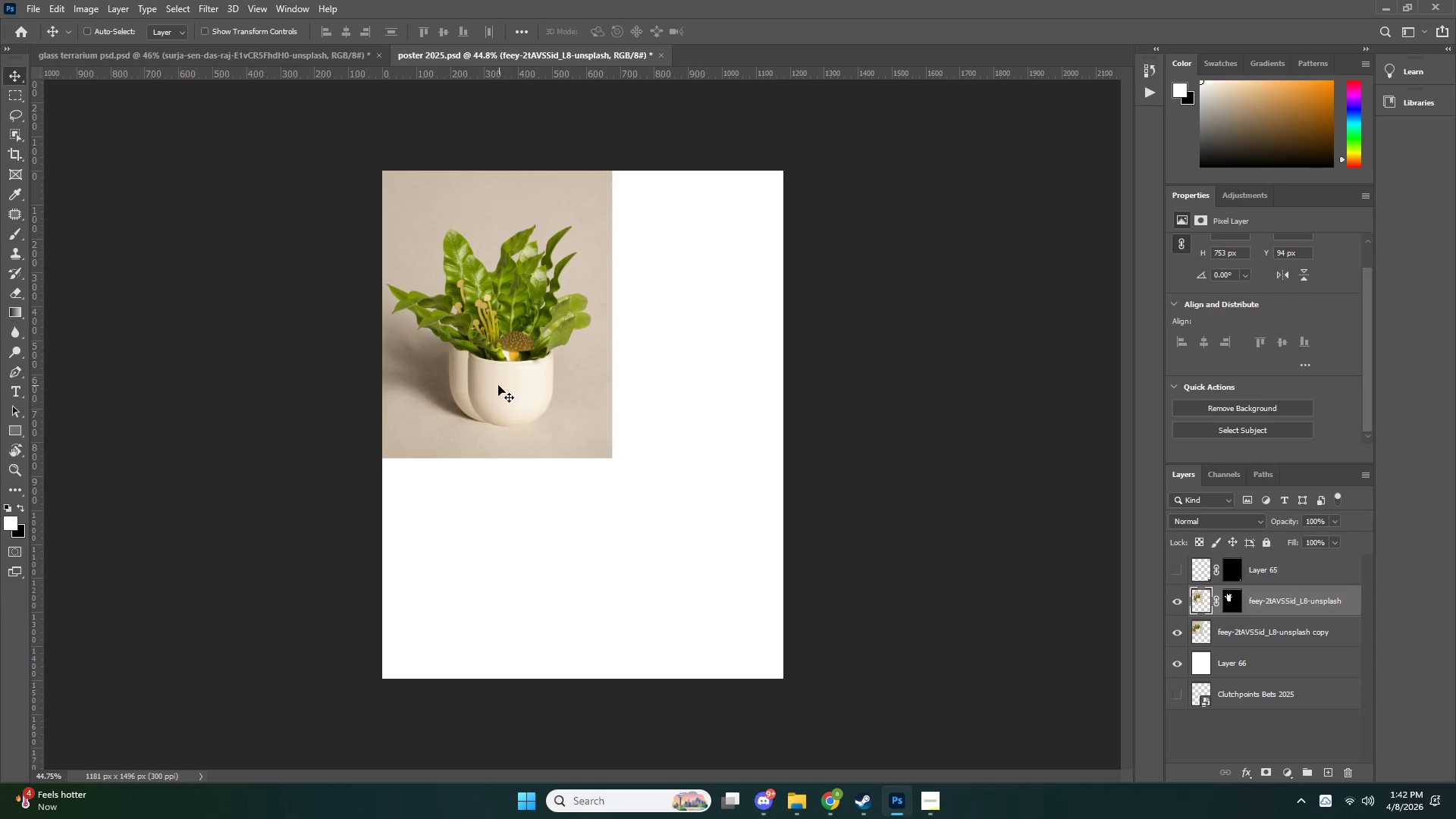 
key(Control+T)
 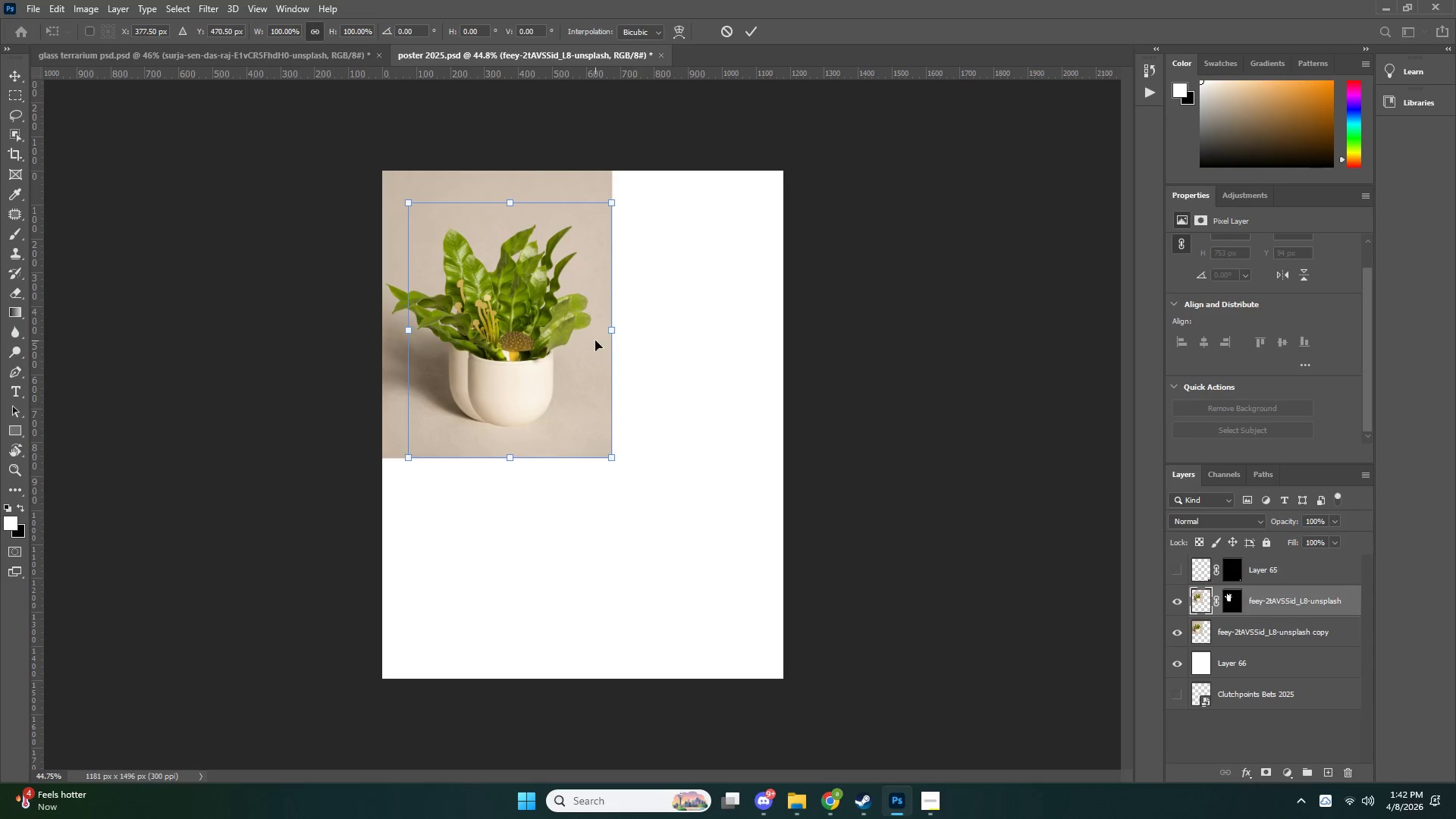 
hold_key(key=AltLeft, duration=0.47)
left_click_drag(start_coordinate=[612, 327], to_coordinate=[626, 325])
 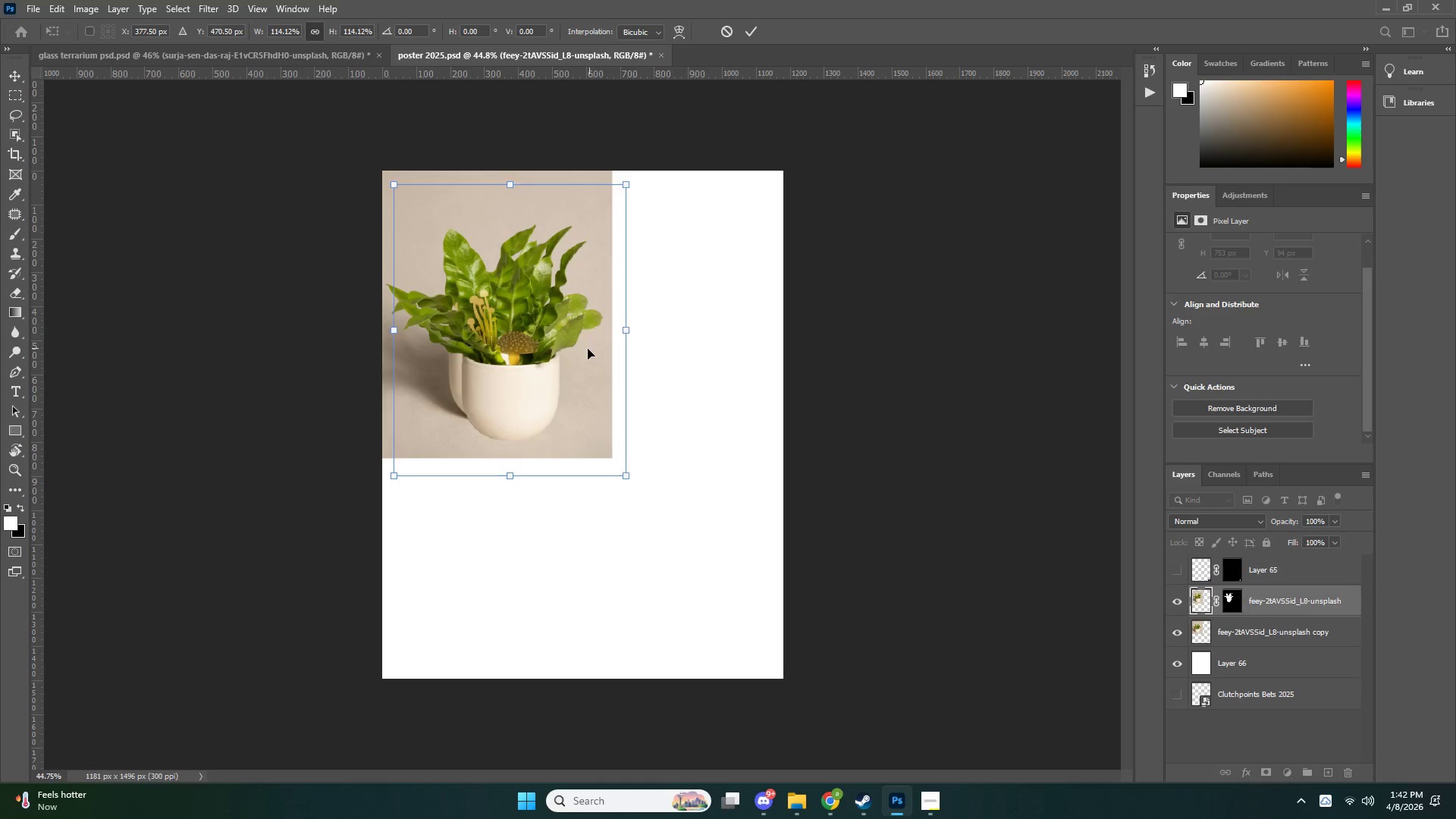 
left_click_drag(start_coordinate=[572, 347], to_coordinate=[744, 334])
 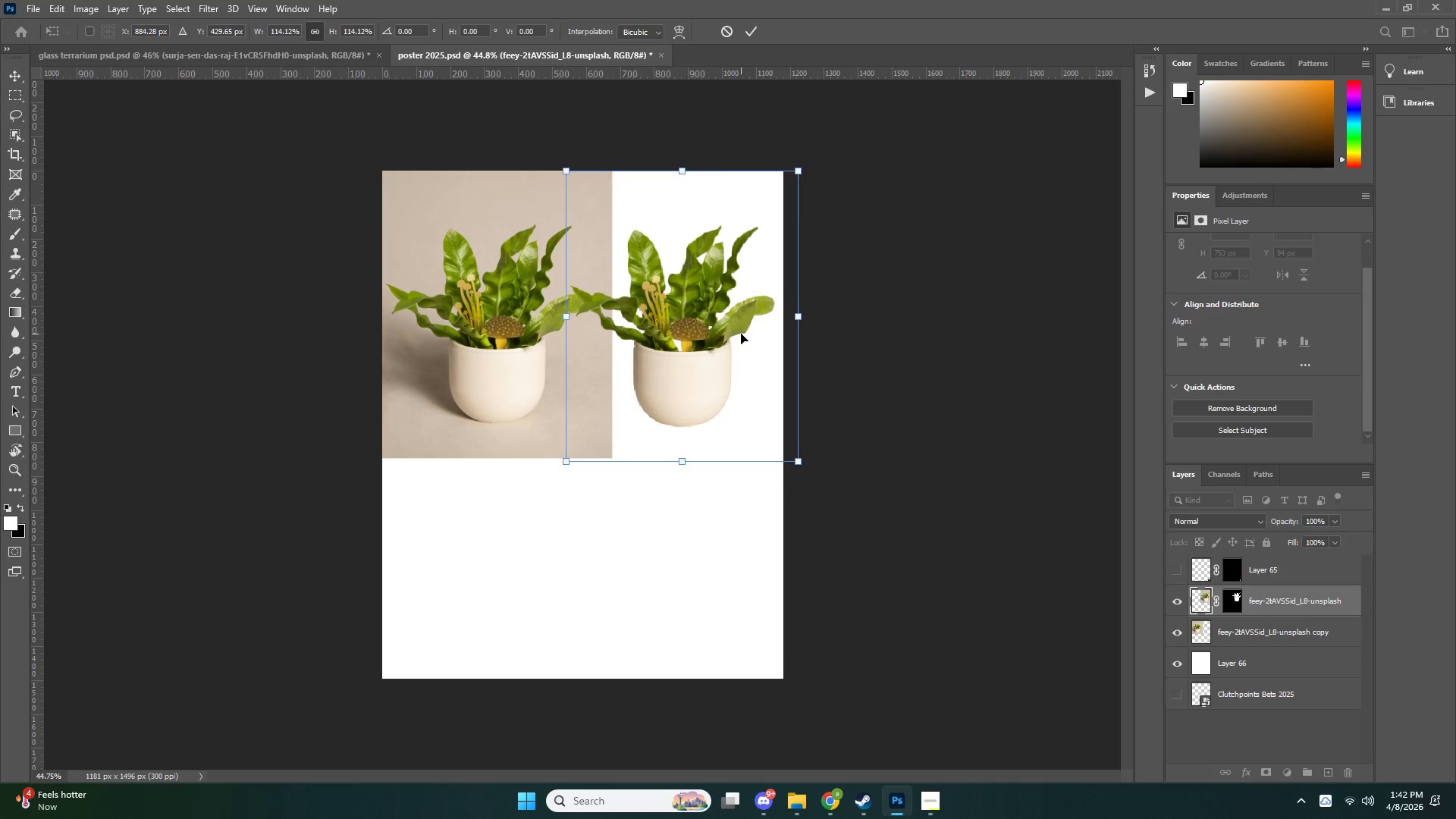 
key(NumpadEnter)
 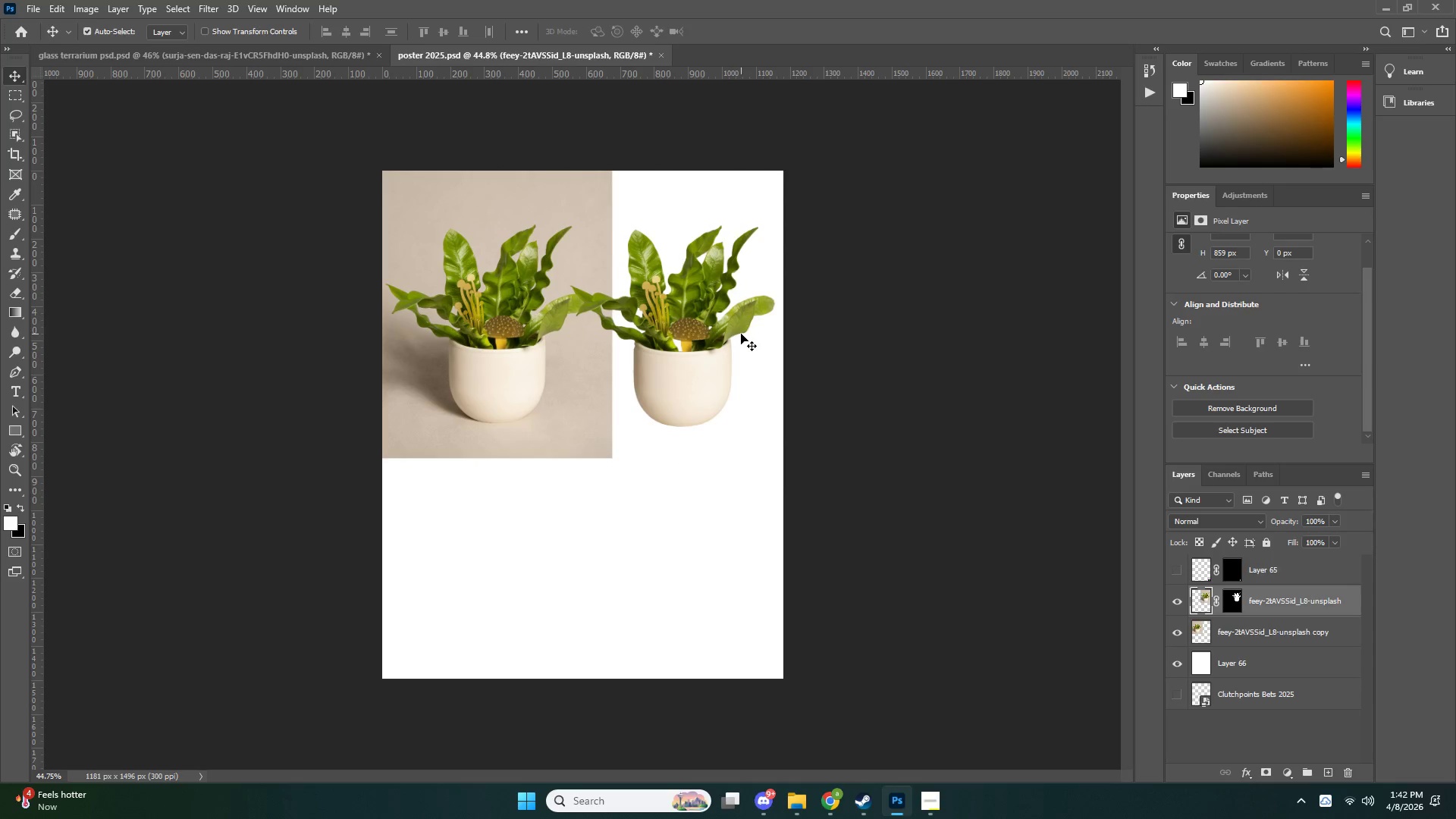 
key(V)
 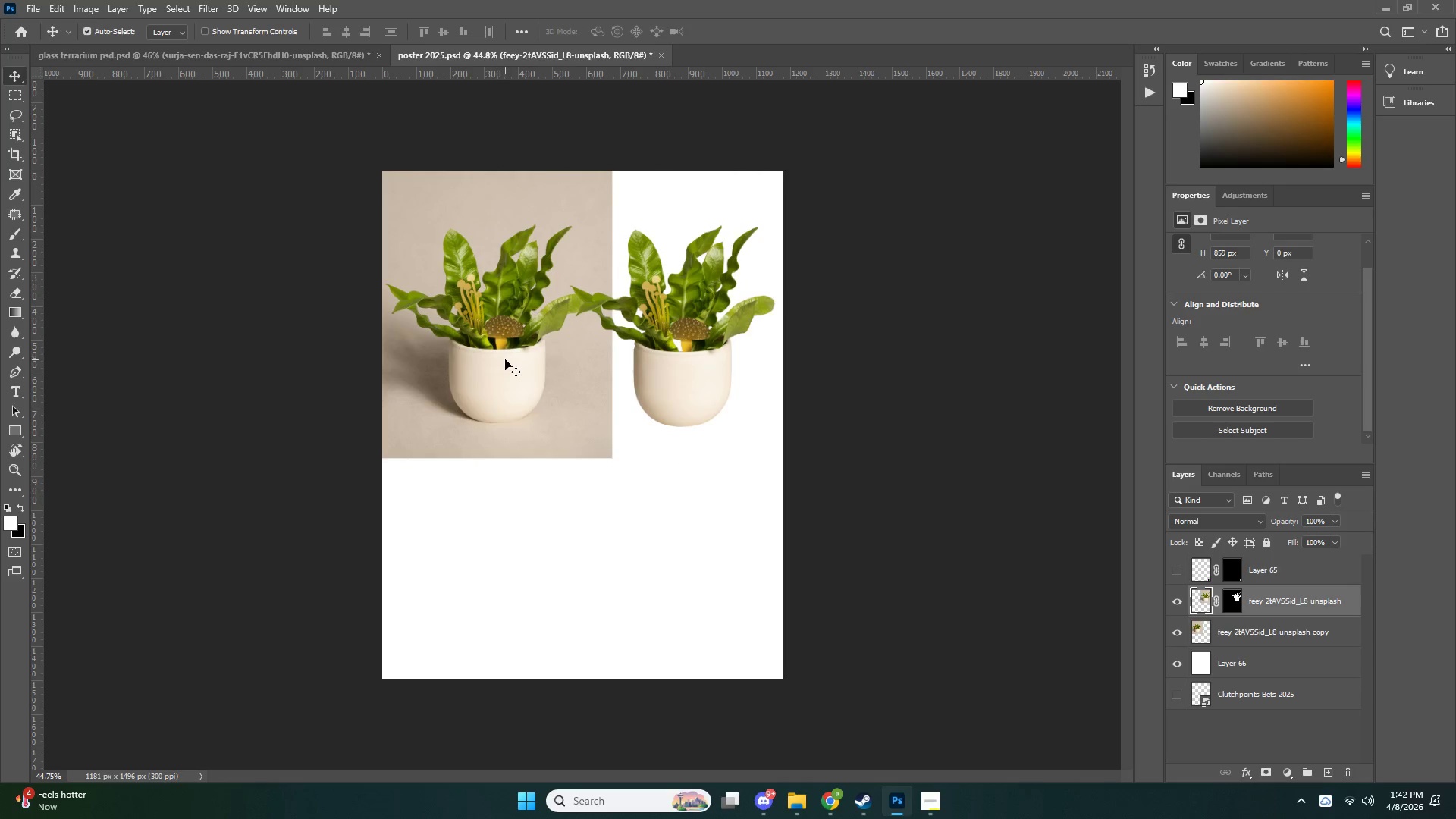 
left_click_drag(start_coordinate=[506, 361], to_coordinate=[497, 357])
 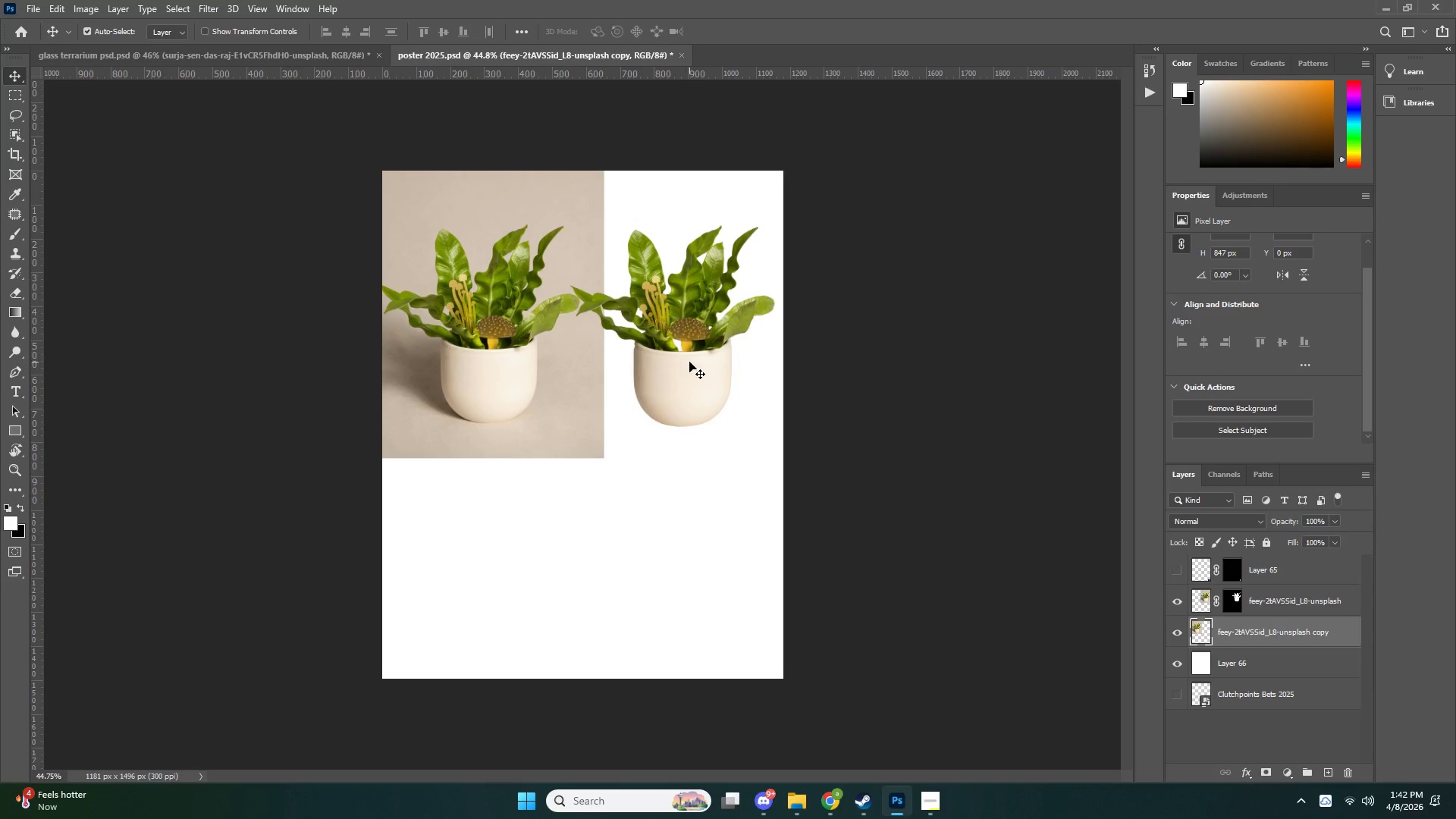 
left_click_drag(start_coordinate=[692, 363], to_coordinate=[675, 590])
 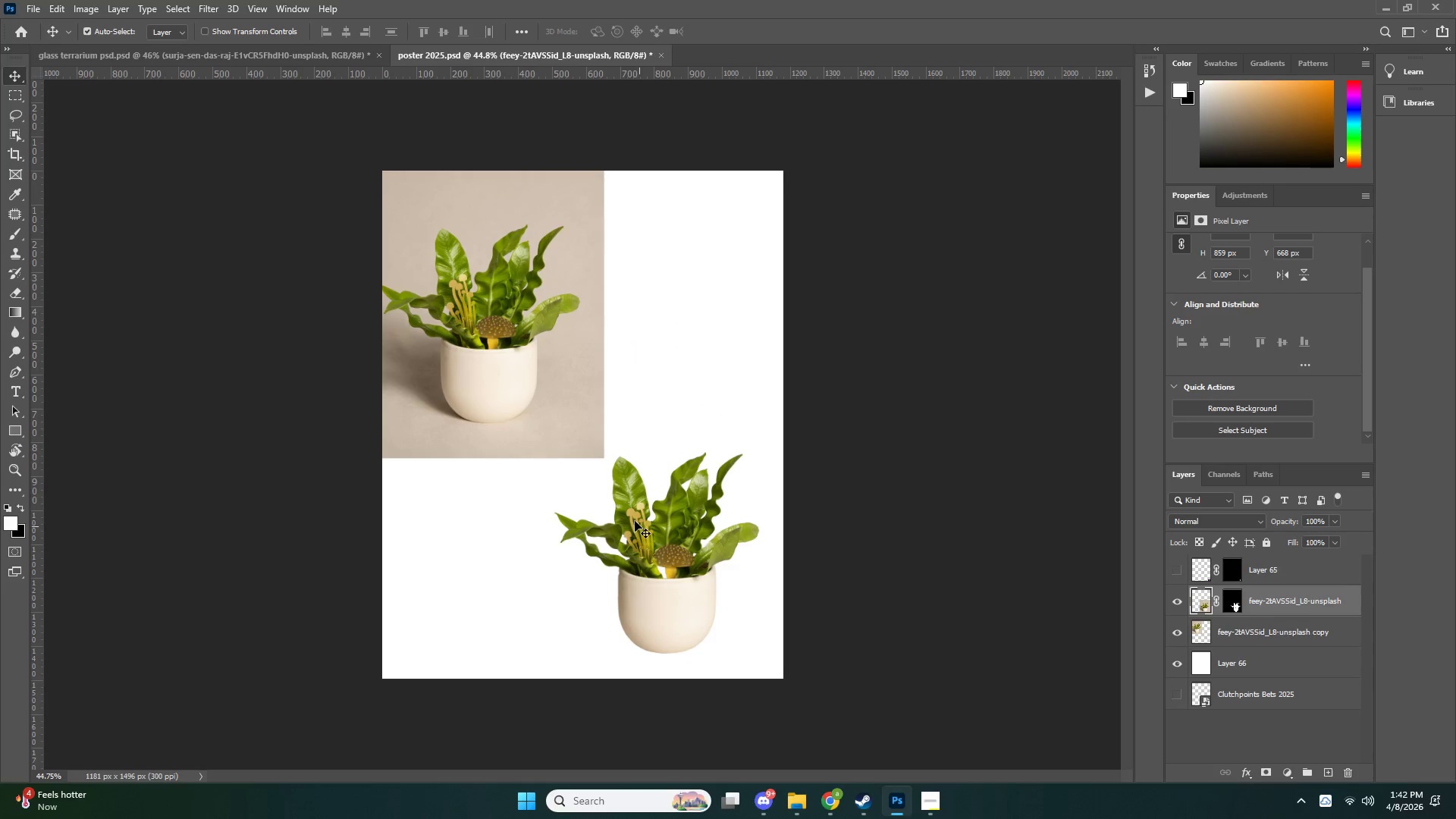 
key(Control+ControlLeft)
 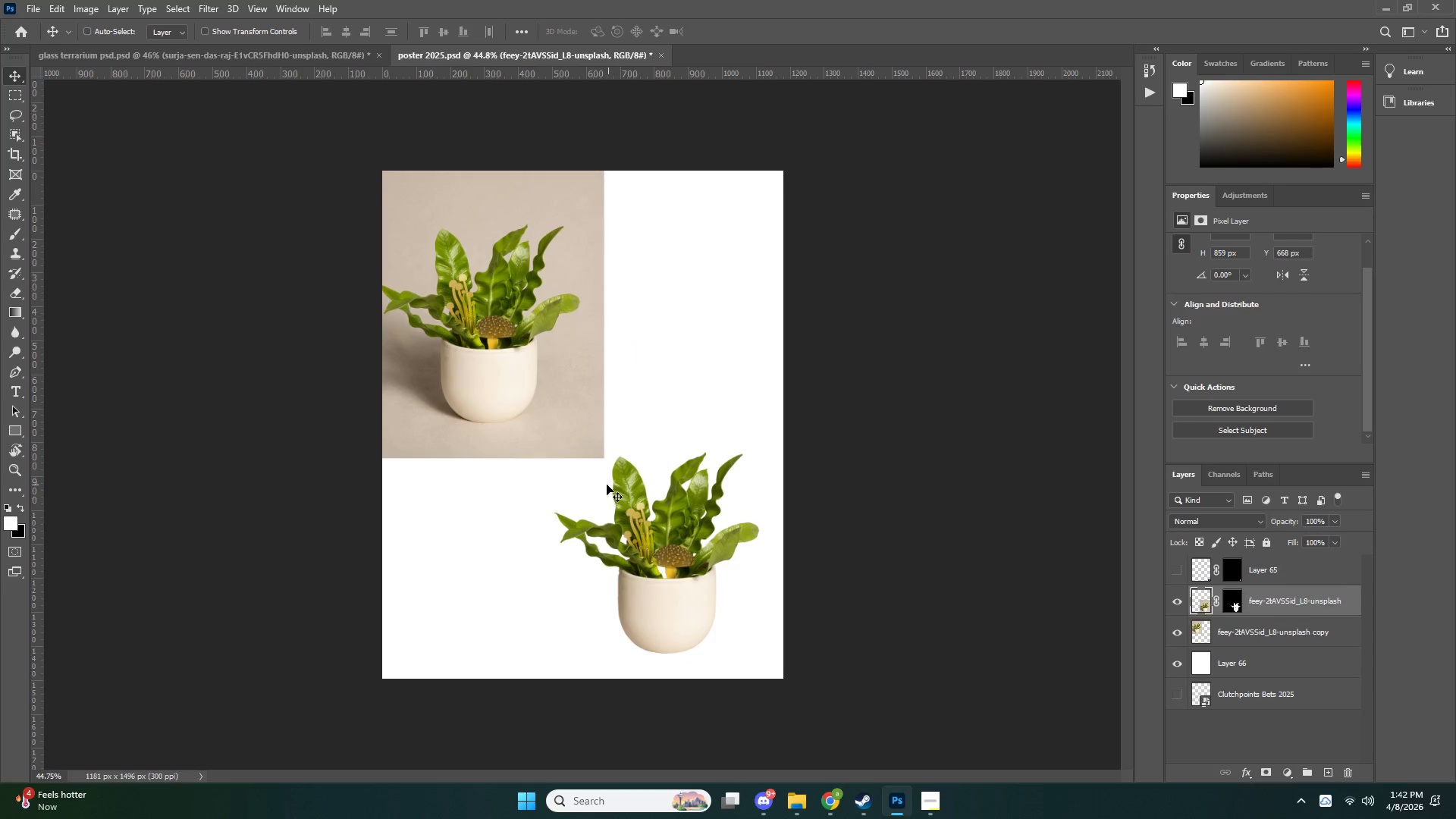 
key(Control+Z)
 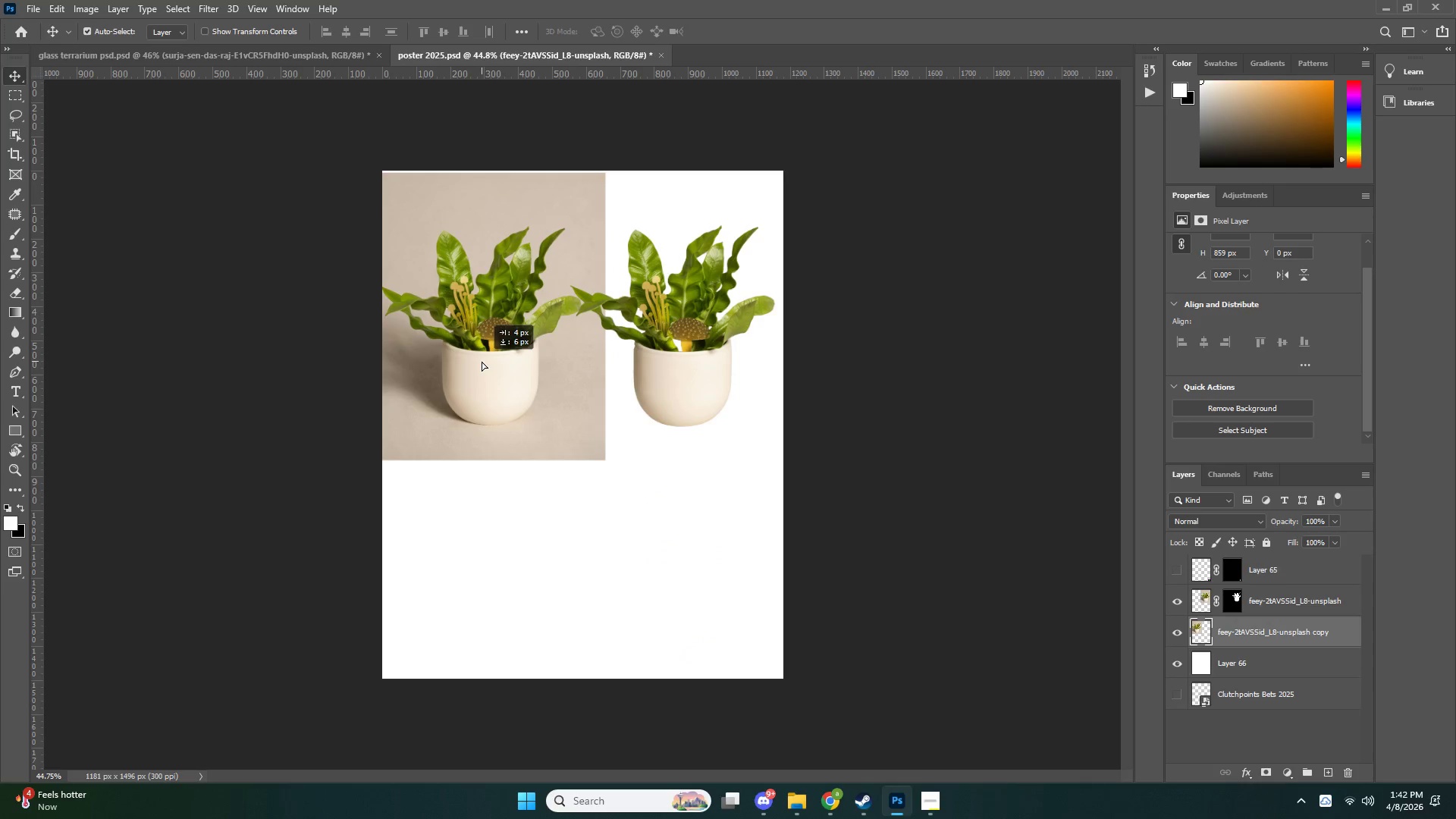 
key(Control+ControlLeft)
 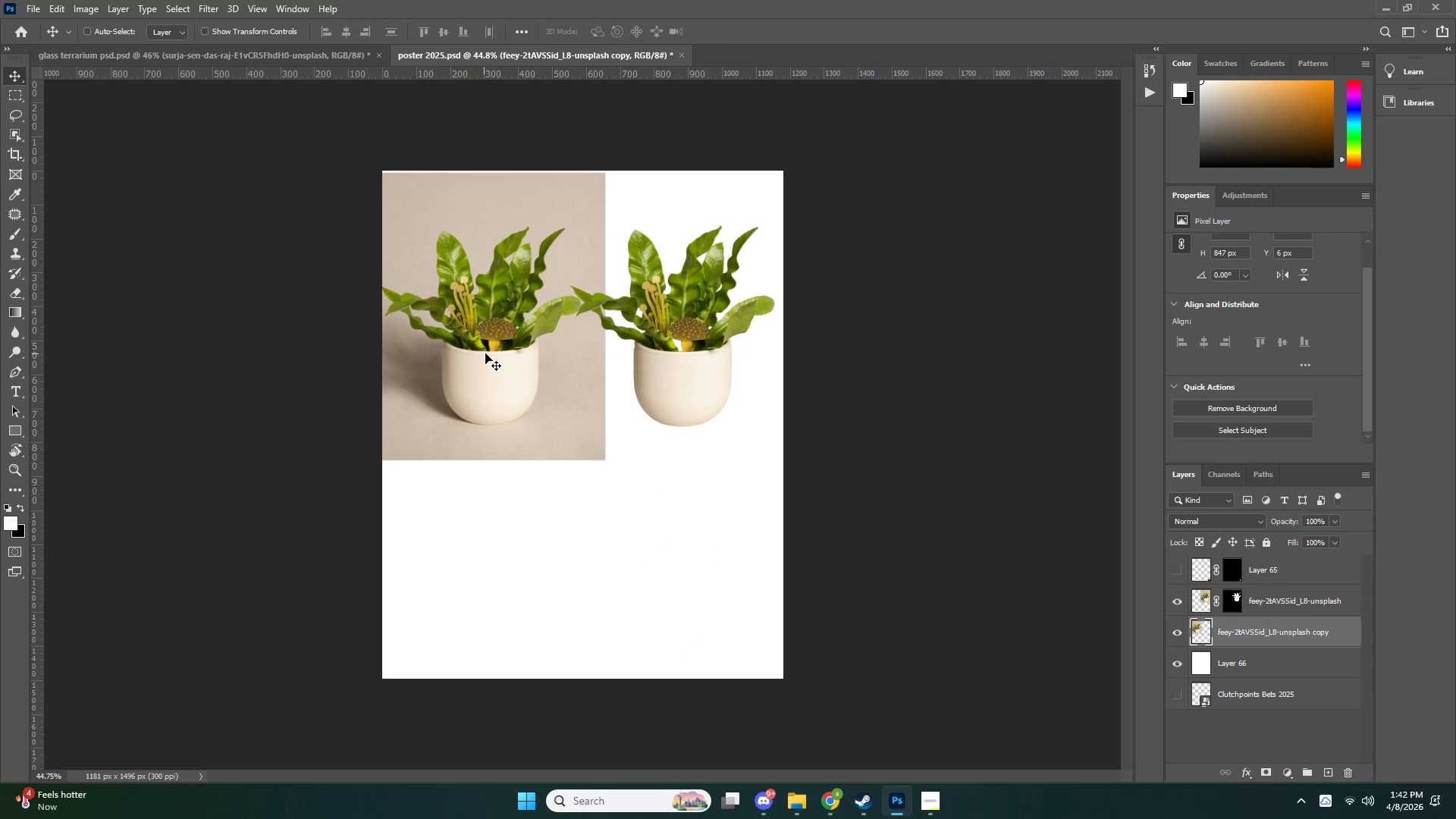 
key(Control+T)
 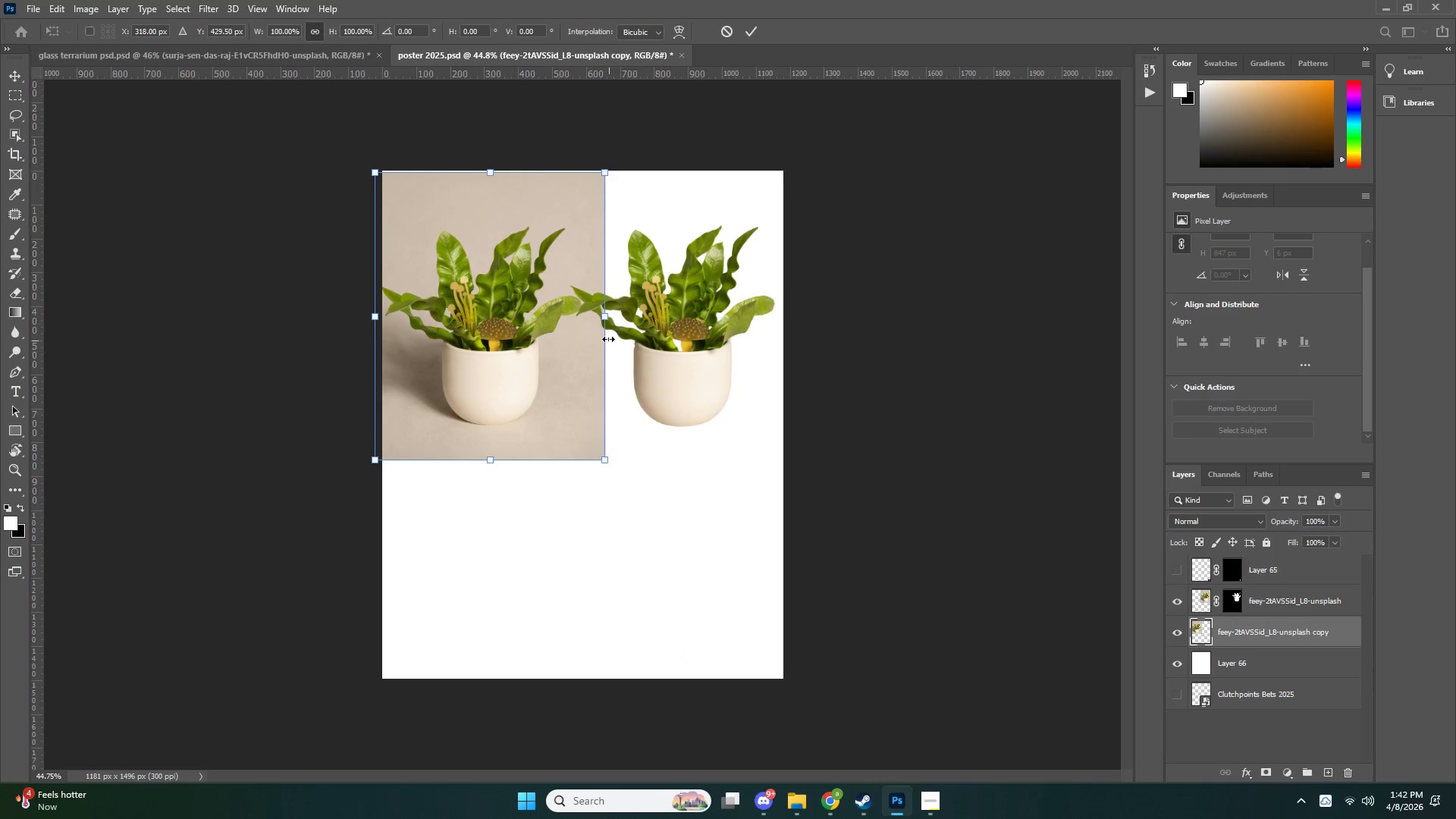 
key(Alt+AltLeft)
 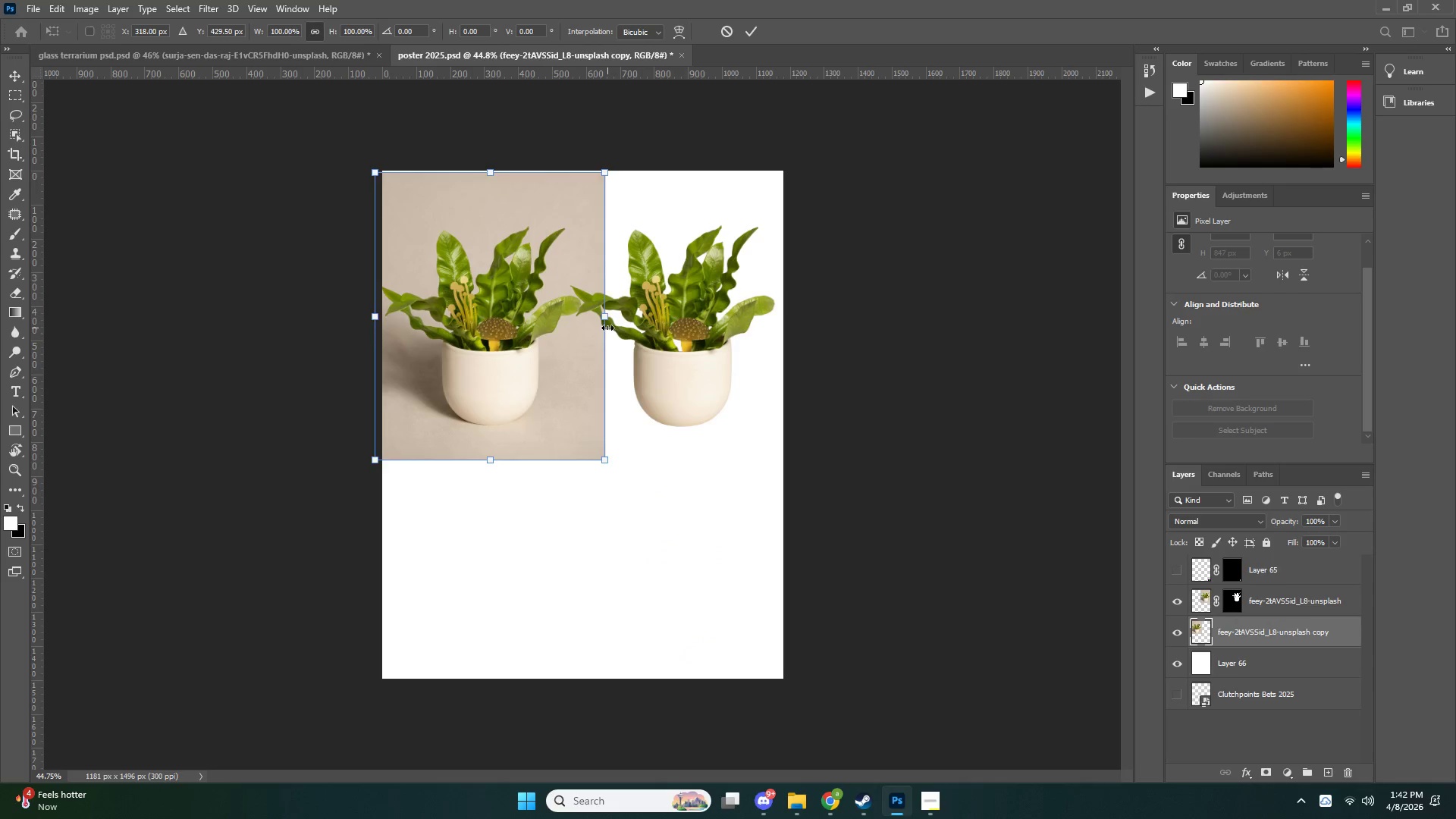 
left_click_drag(start_coordinate=[608, 327], to_coordinate=[659, 304])
 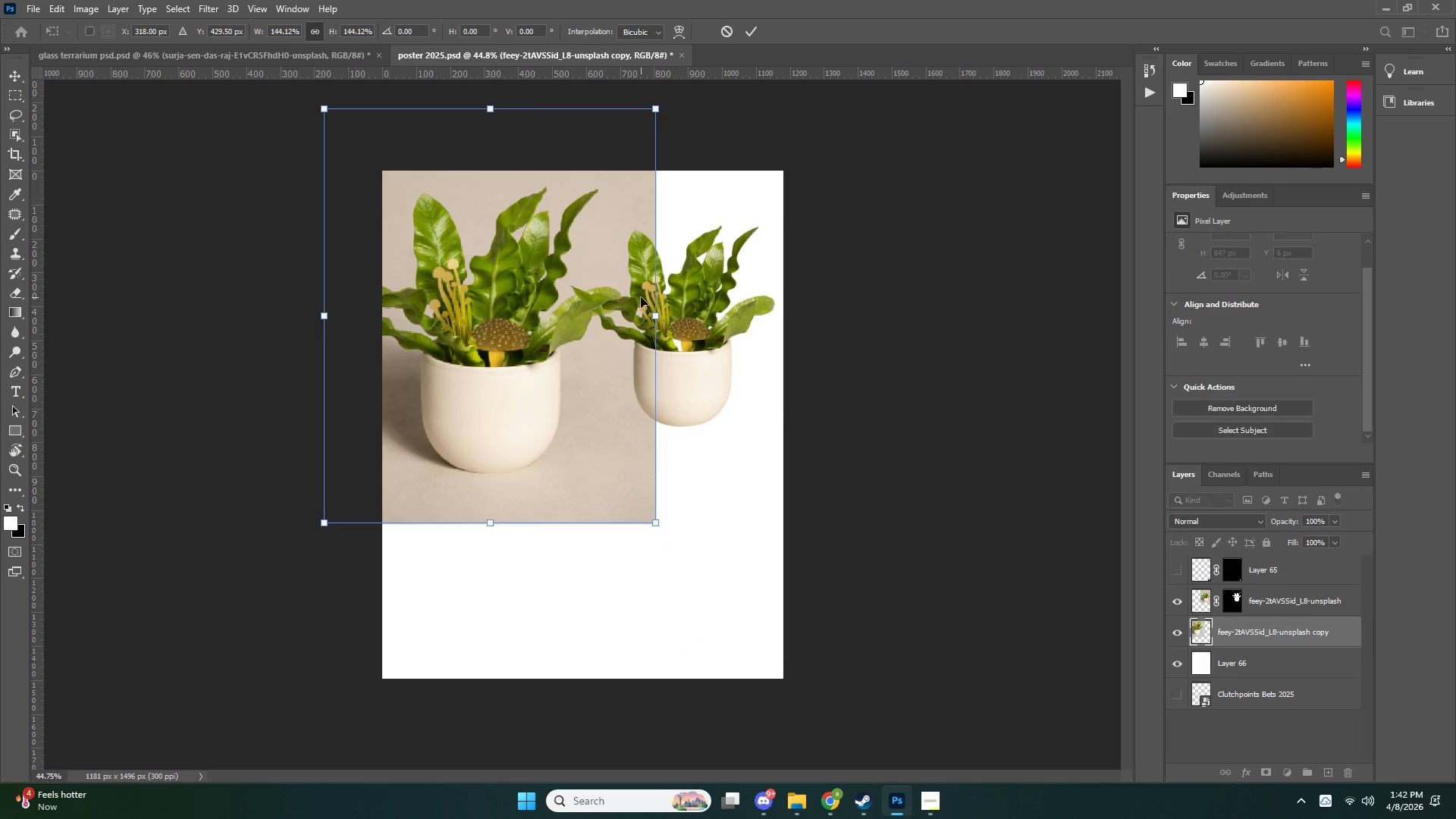 
key(NumpadEnter)
 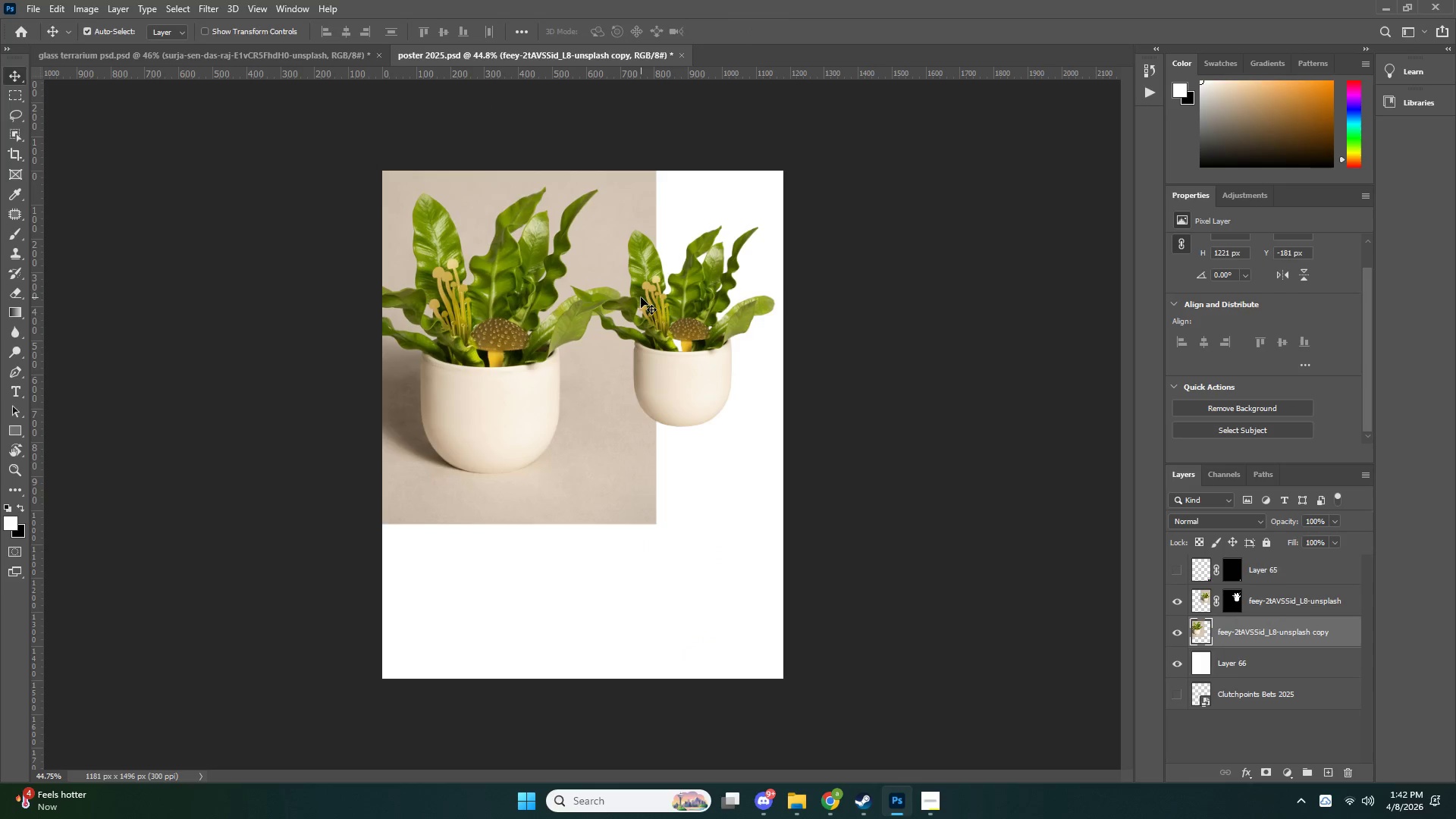 
key(Control+Z)
 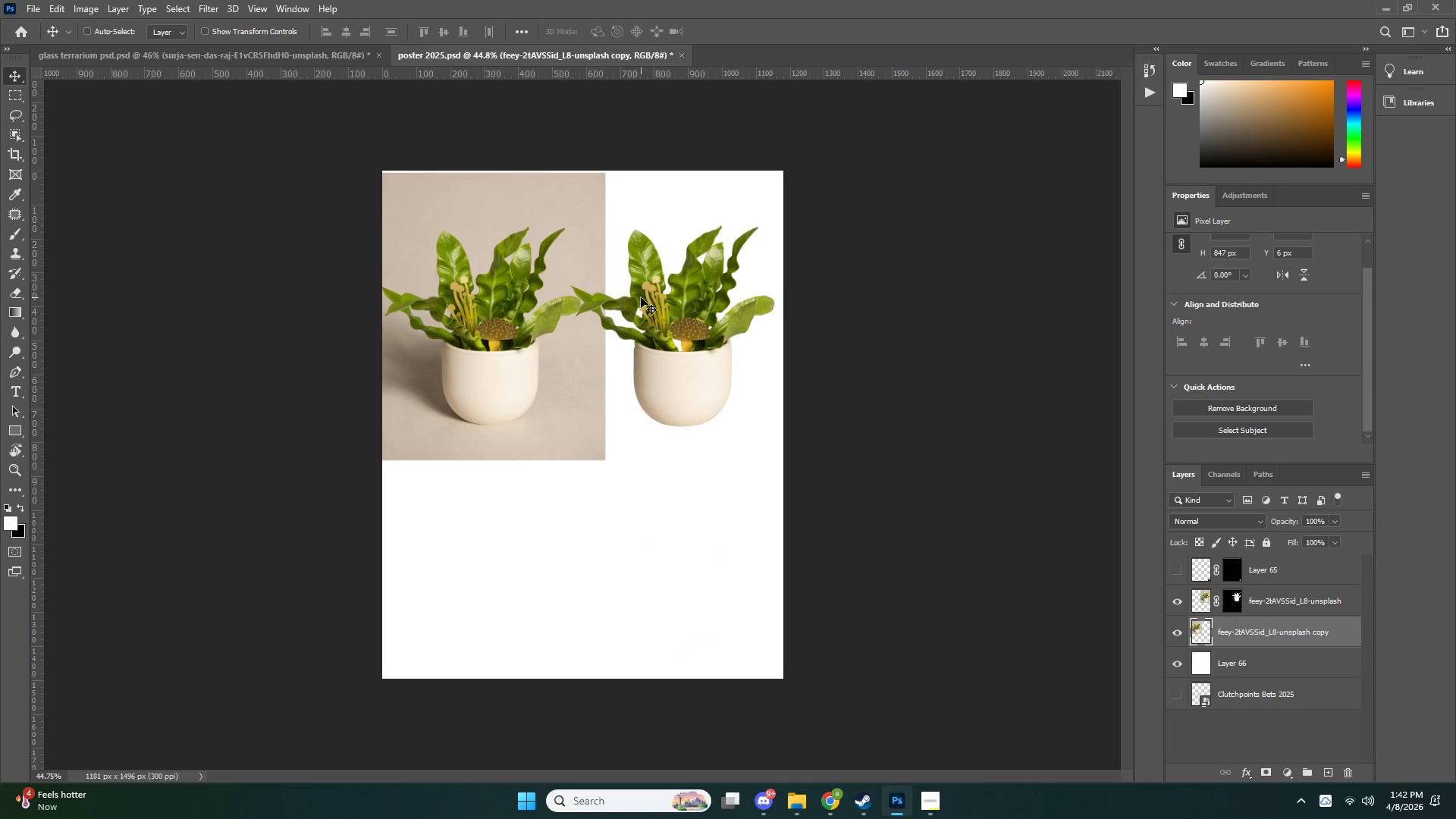 
key(Control+Z)
 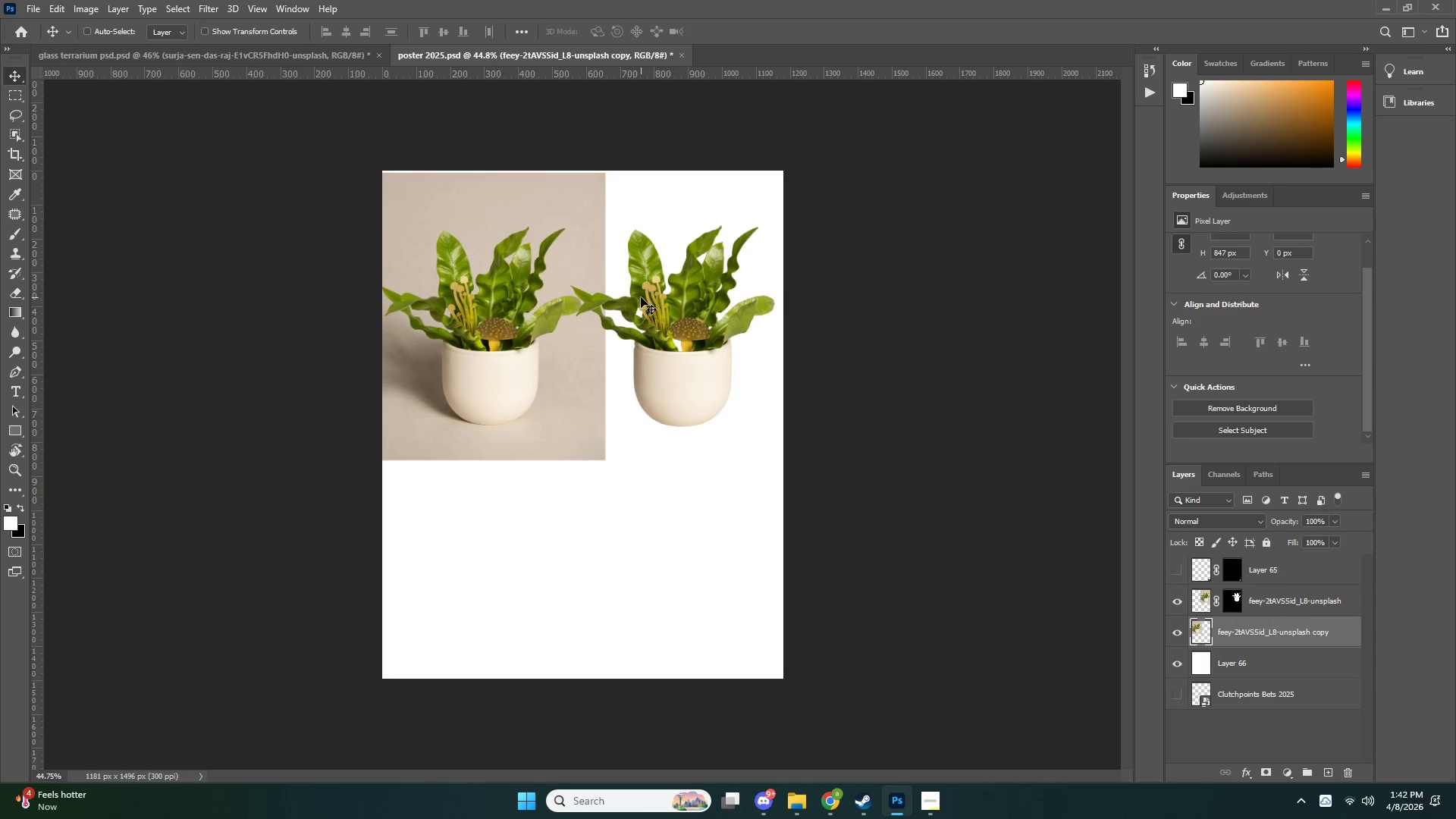 
key(Control+Z)
 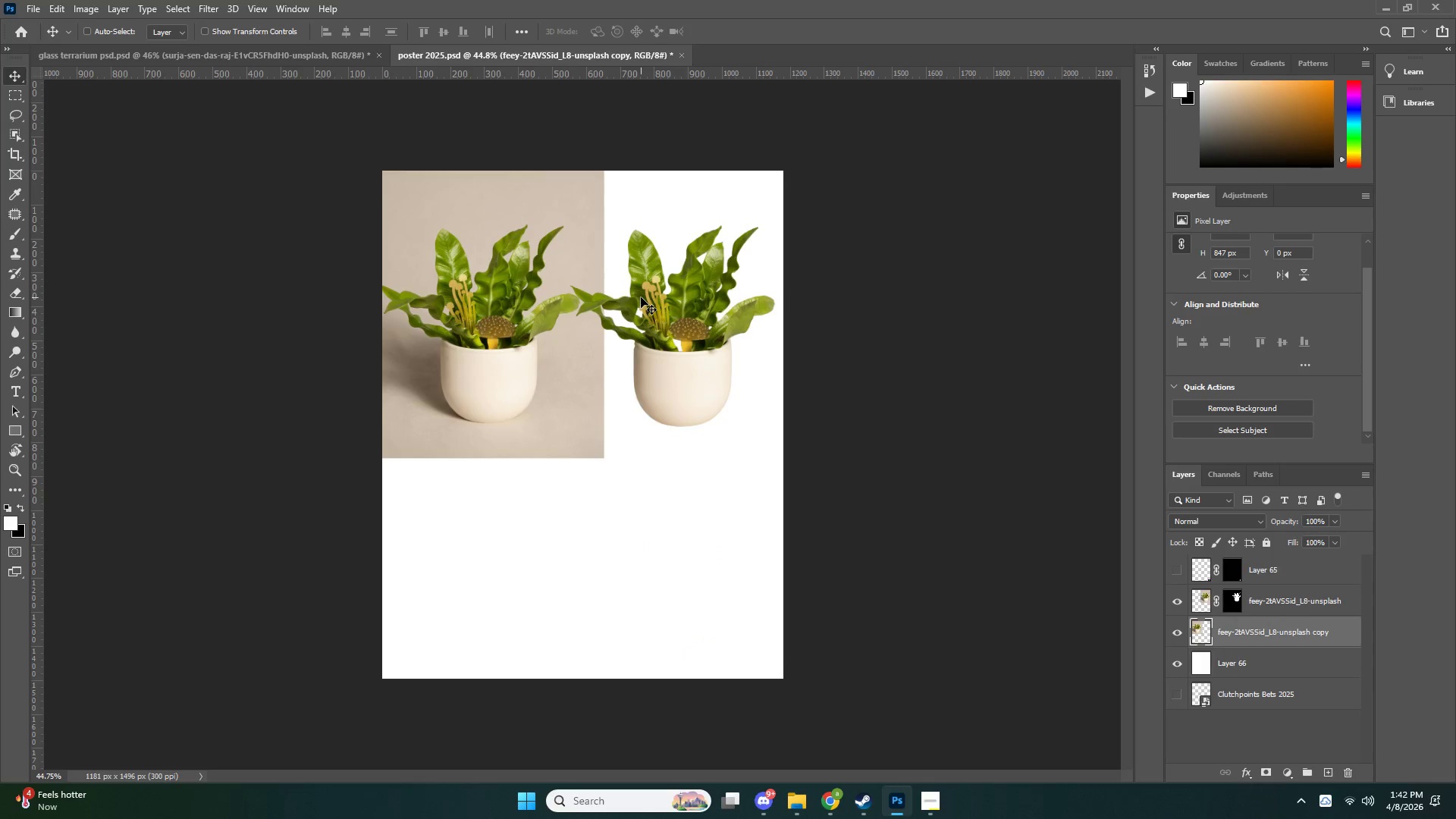 
key(Control+Z)
 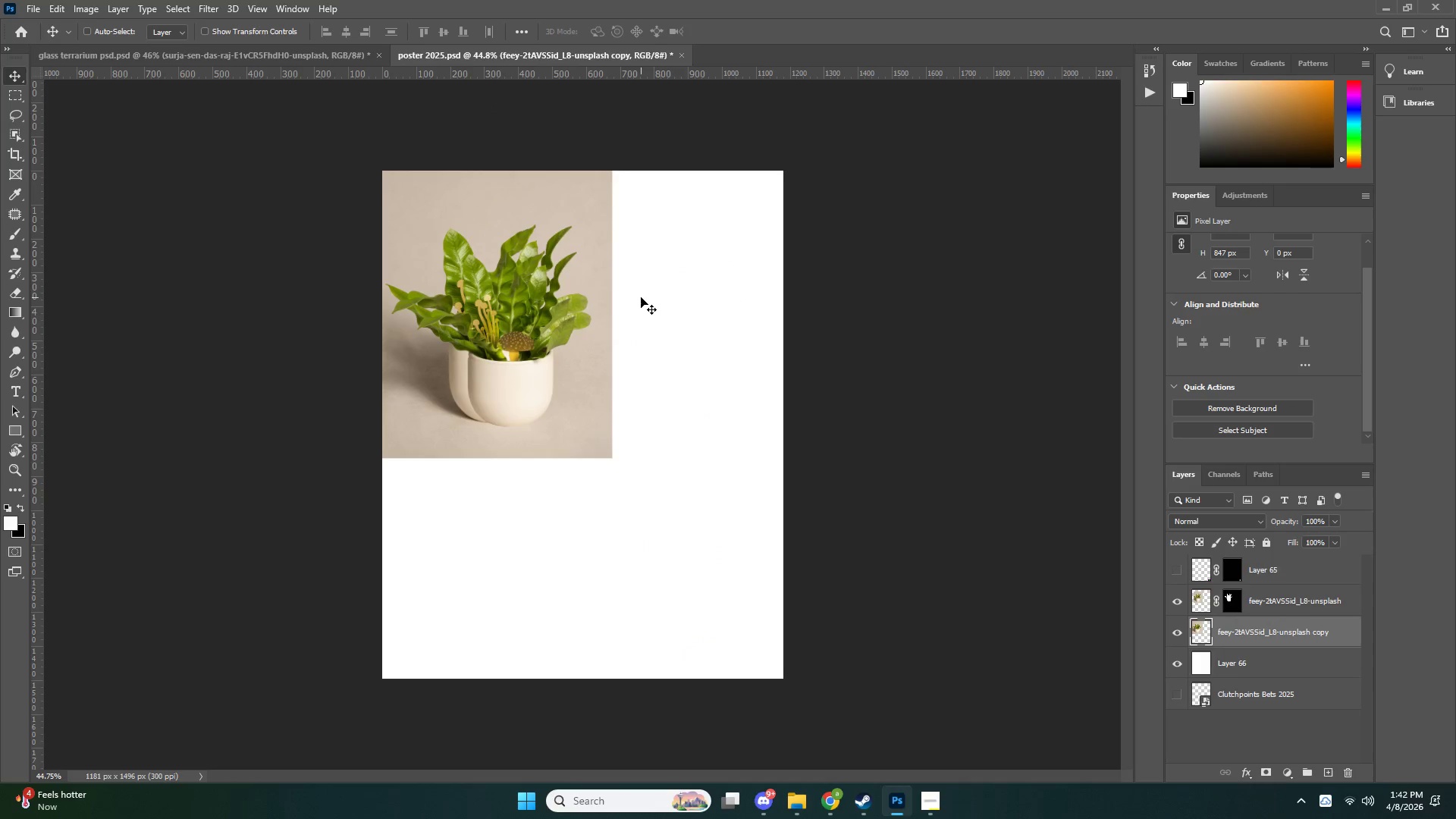 
key(Control+Z)
 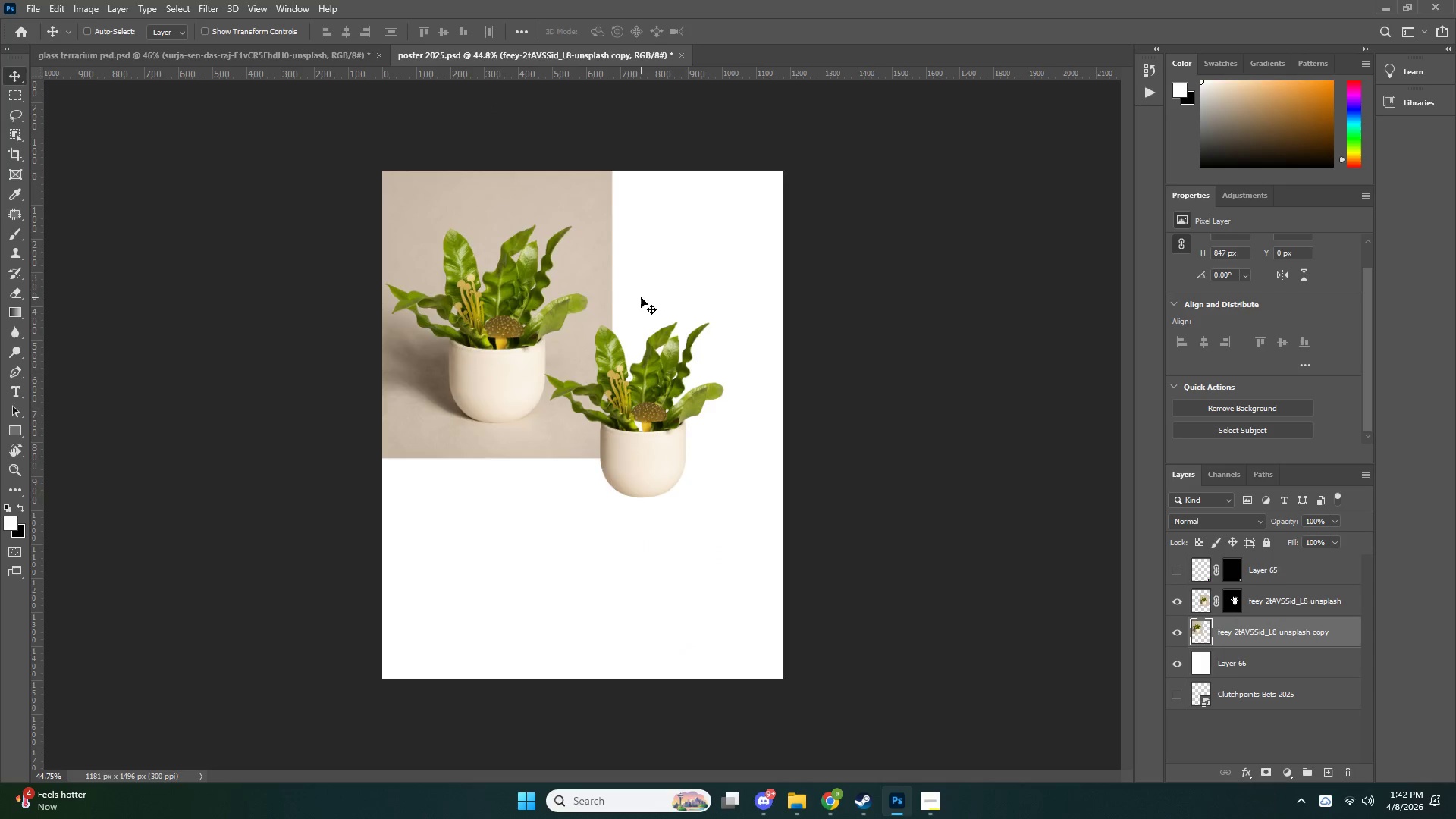 
key(Control+Z)
 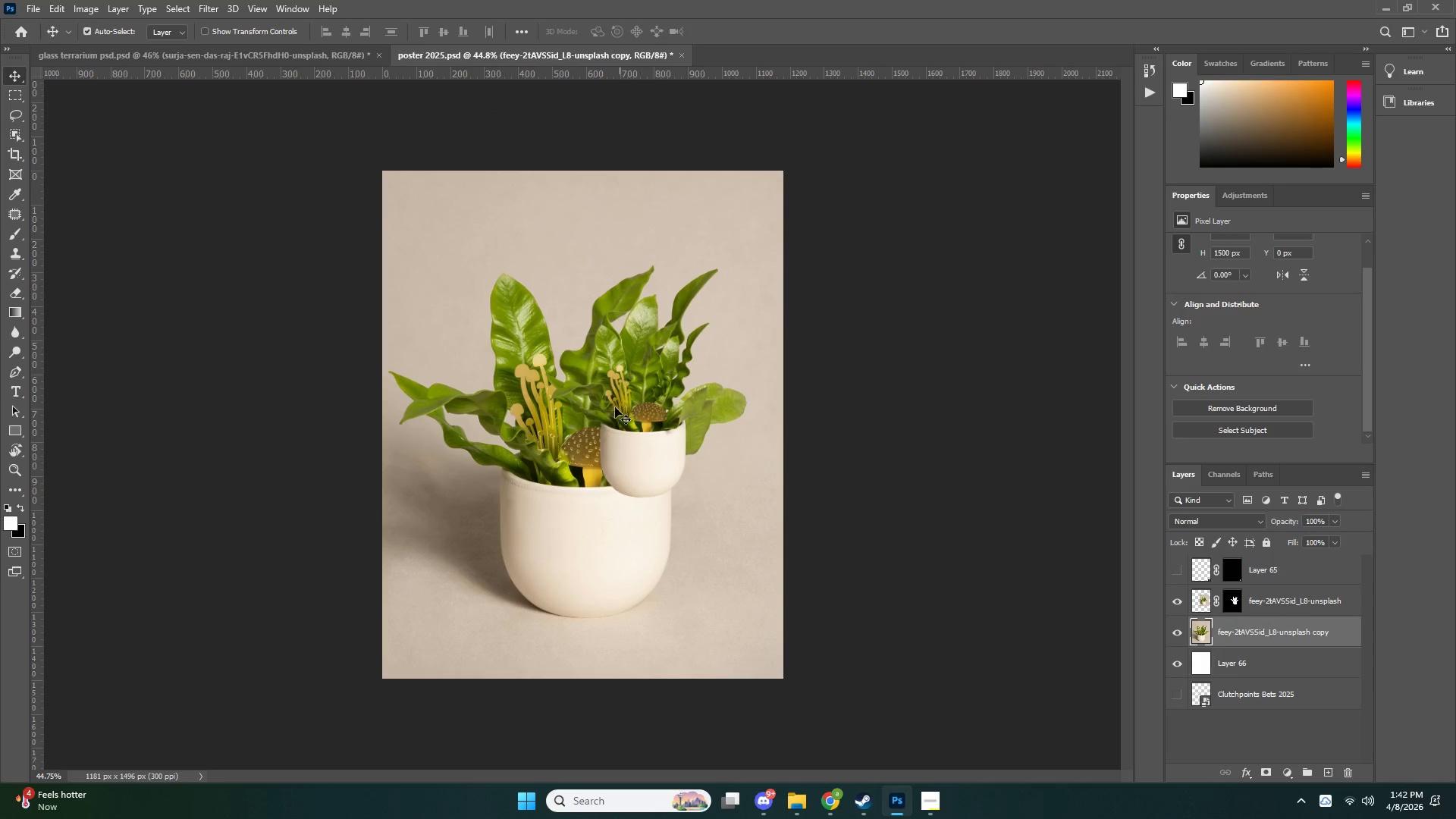 
key(V)
 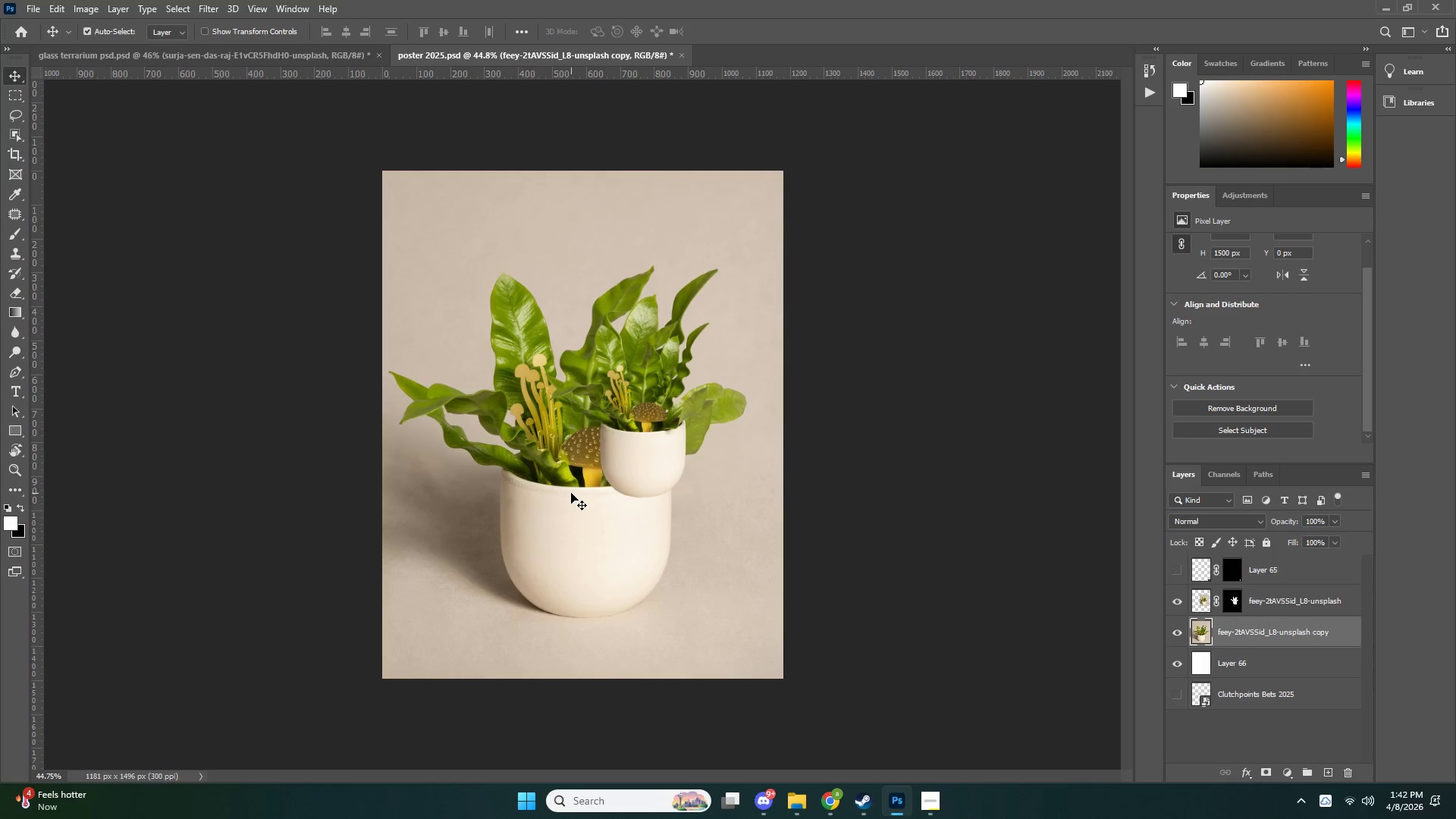 
left_click_drag(start_coordinate=[571, 493], to_coordinate=[496, 405])
 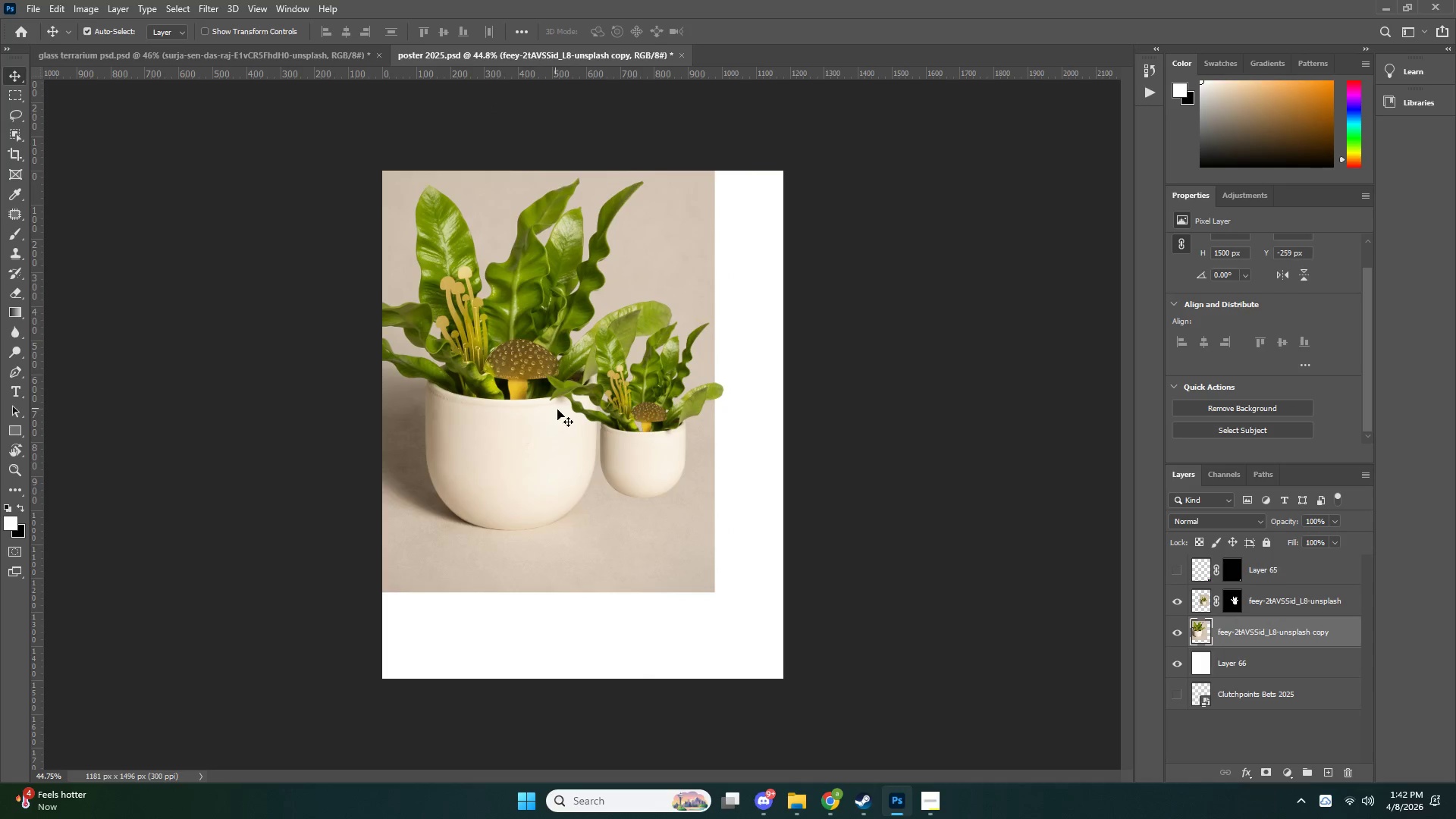 
key(Control+ControlLeft)
 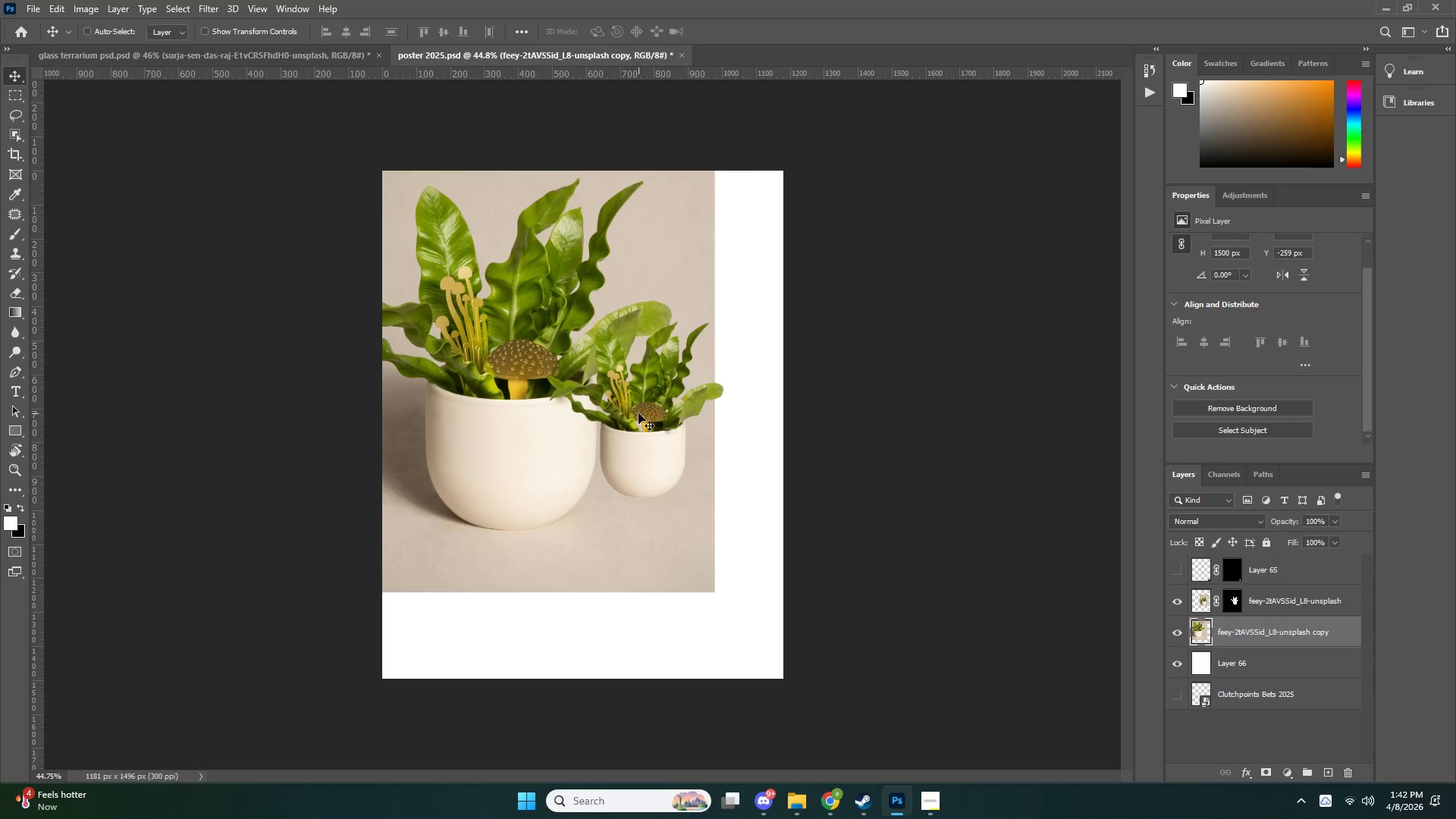 
key(Control+T)
 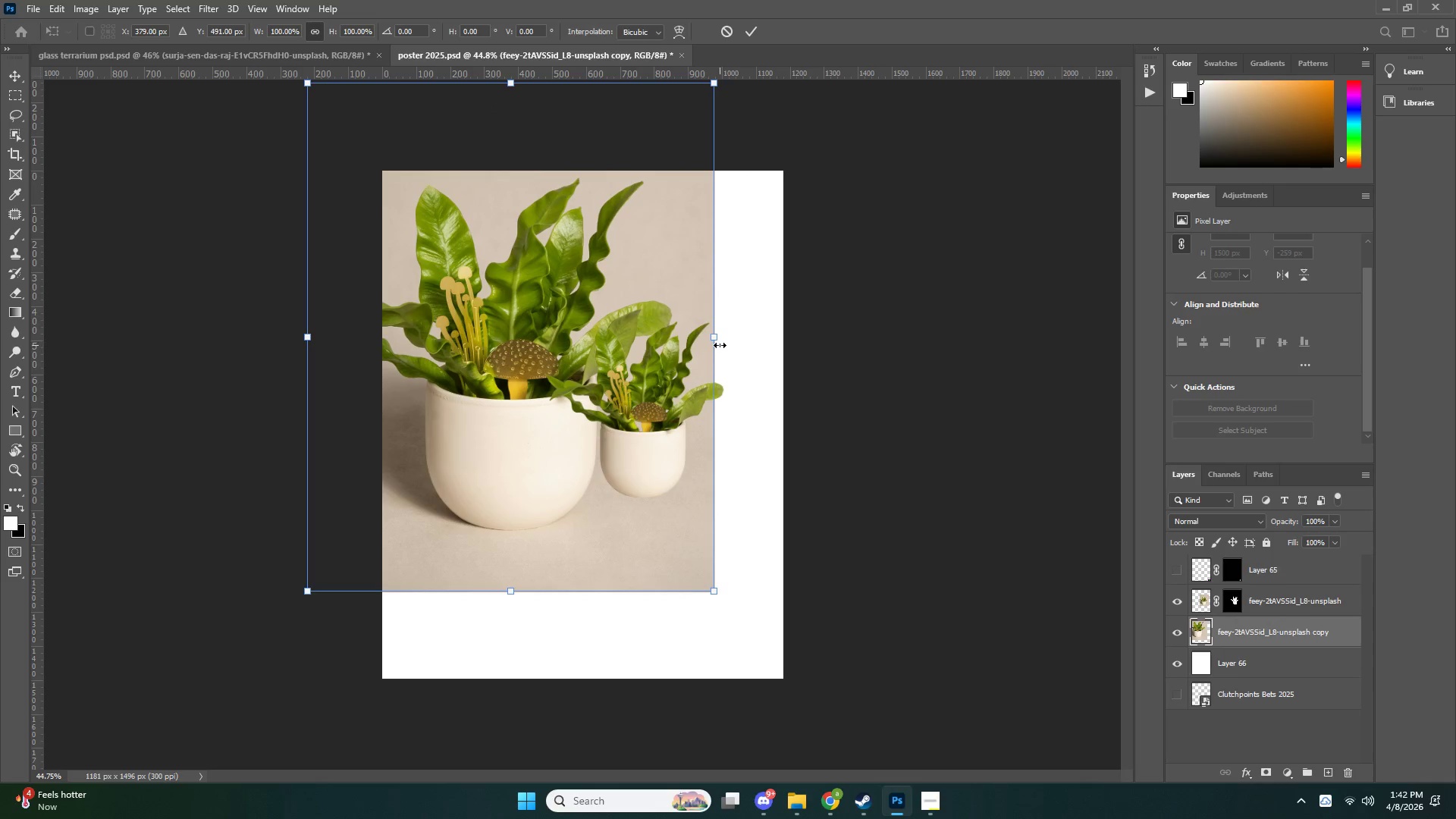 
hold_key(key=AltLeft, duration=1.91)
left_click_drag(start_coordinate=[717, 339], to_coordinate=[615, 323])
 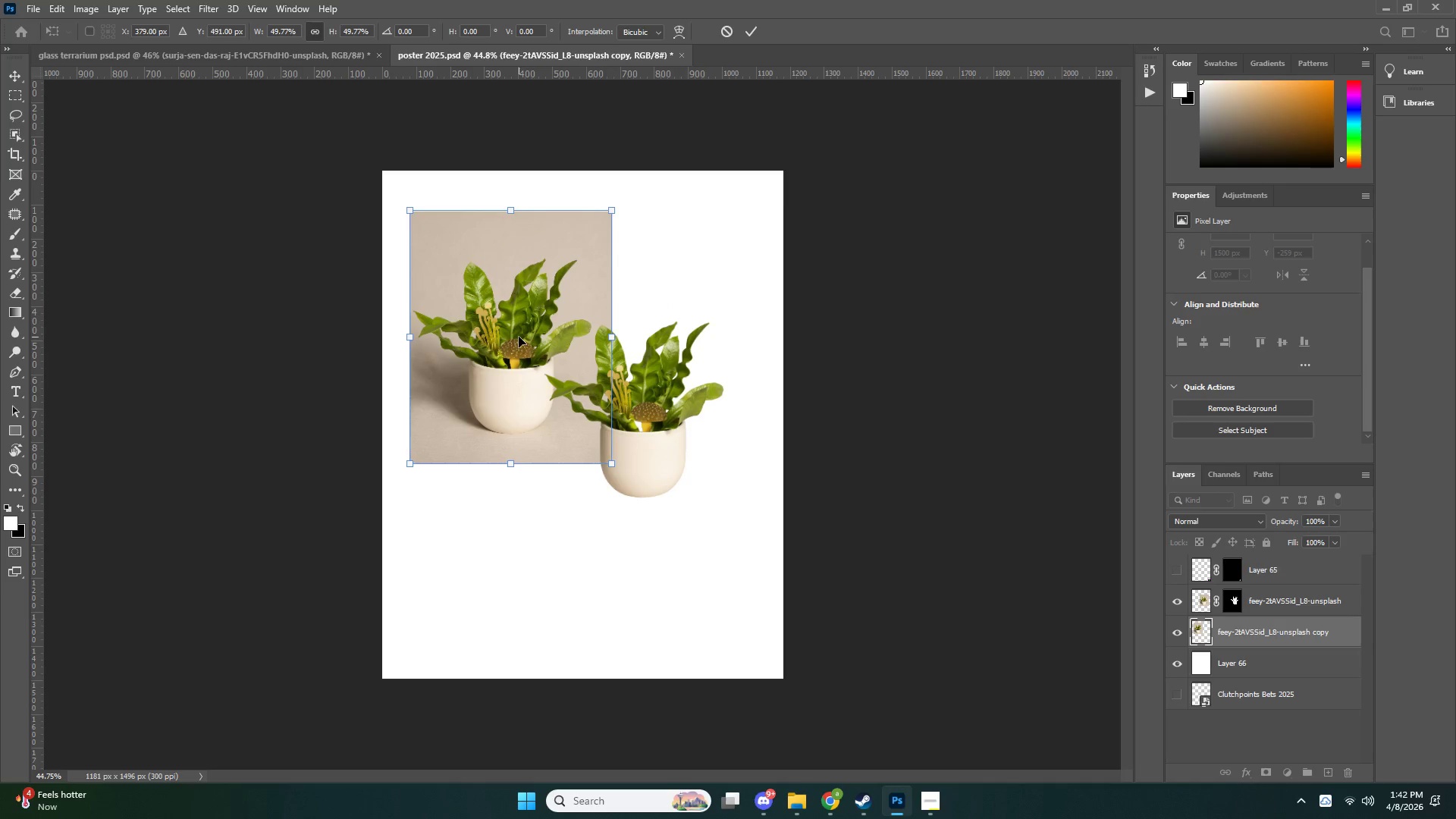 
left_click_drag(start_coordinate=[516, 337], to_coordinate=[484, 337])
 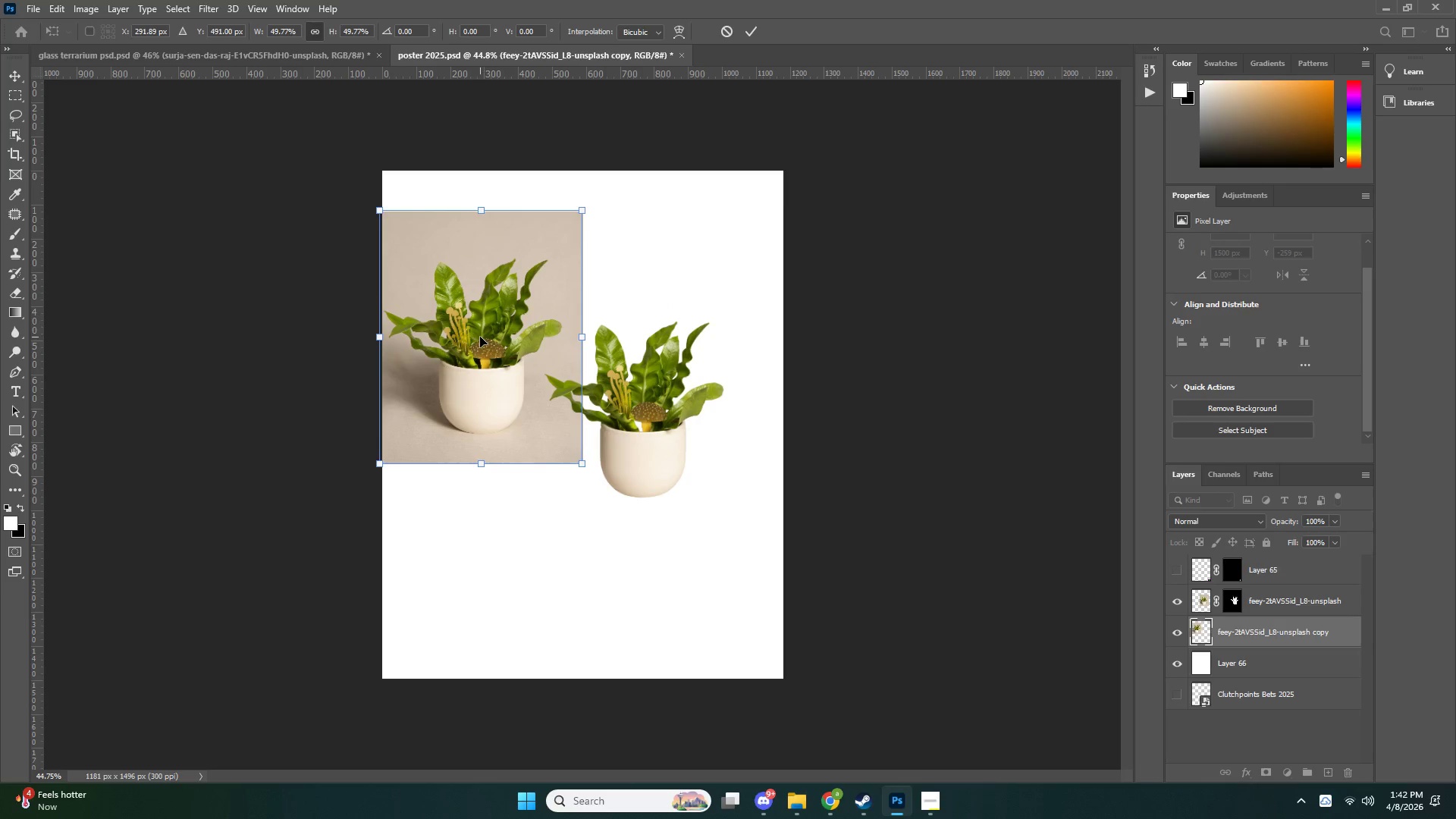 
key(NumpadEnter)
 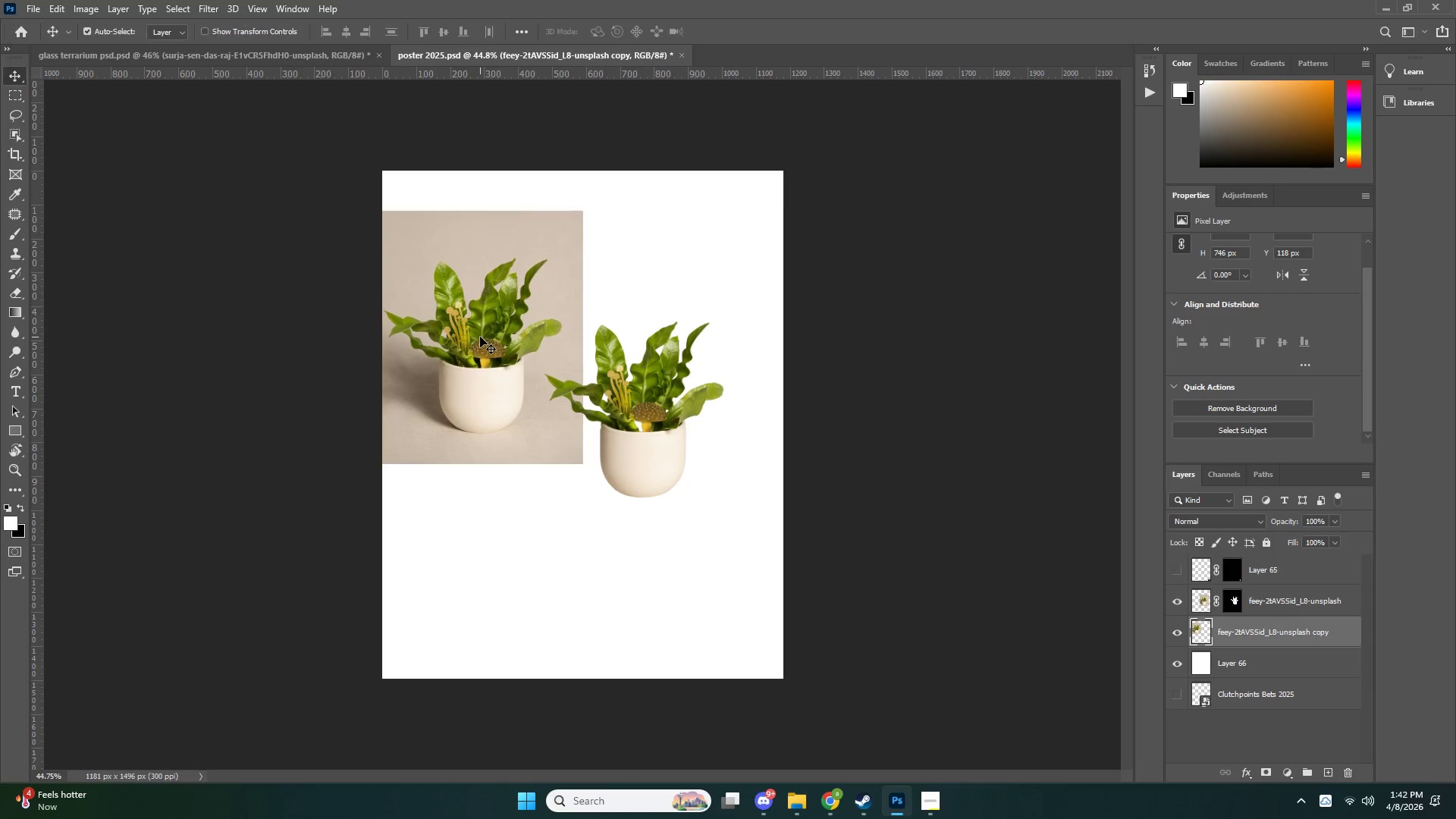 
key(V)
 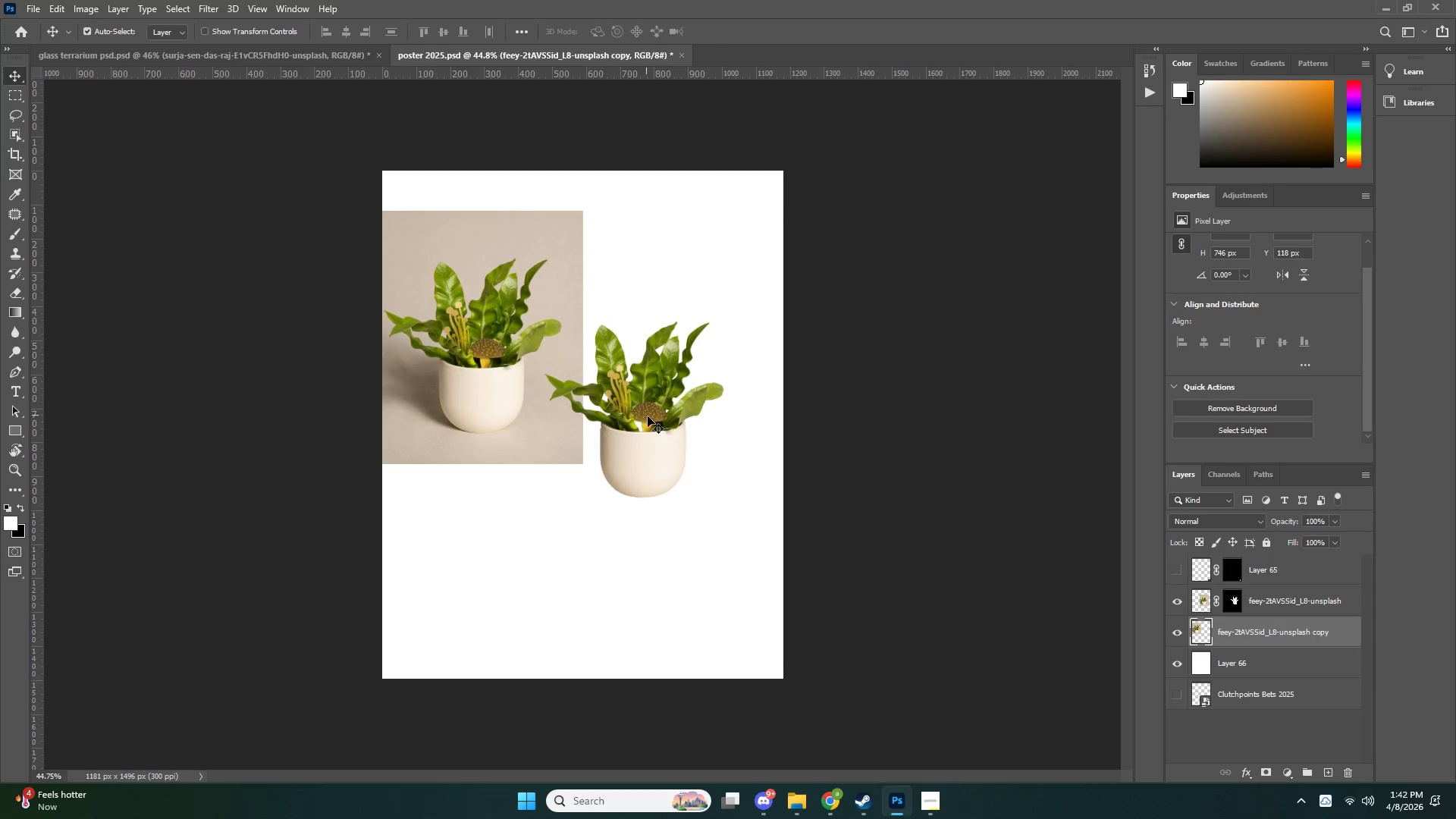 
left_click_drag(start_coordinate=[650, 418], to_coordinate=[702, 354])
 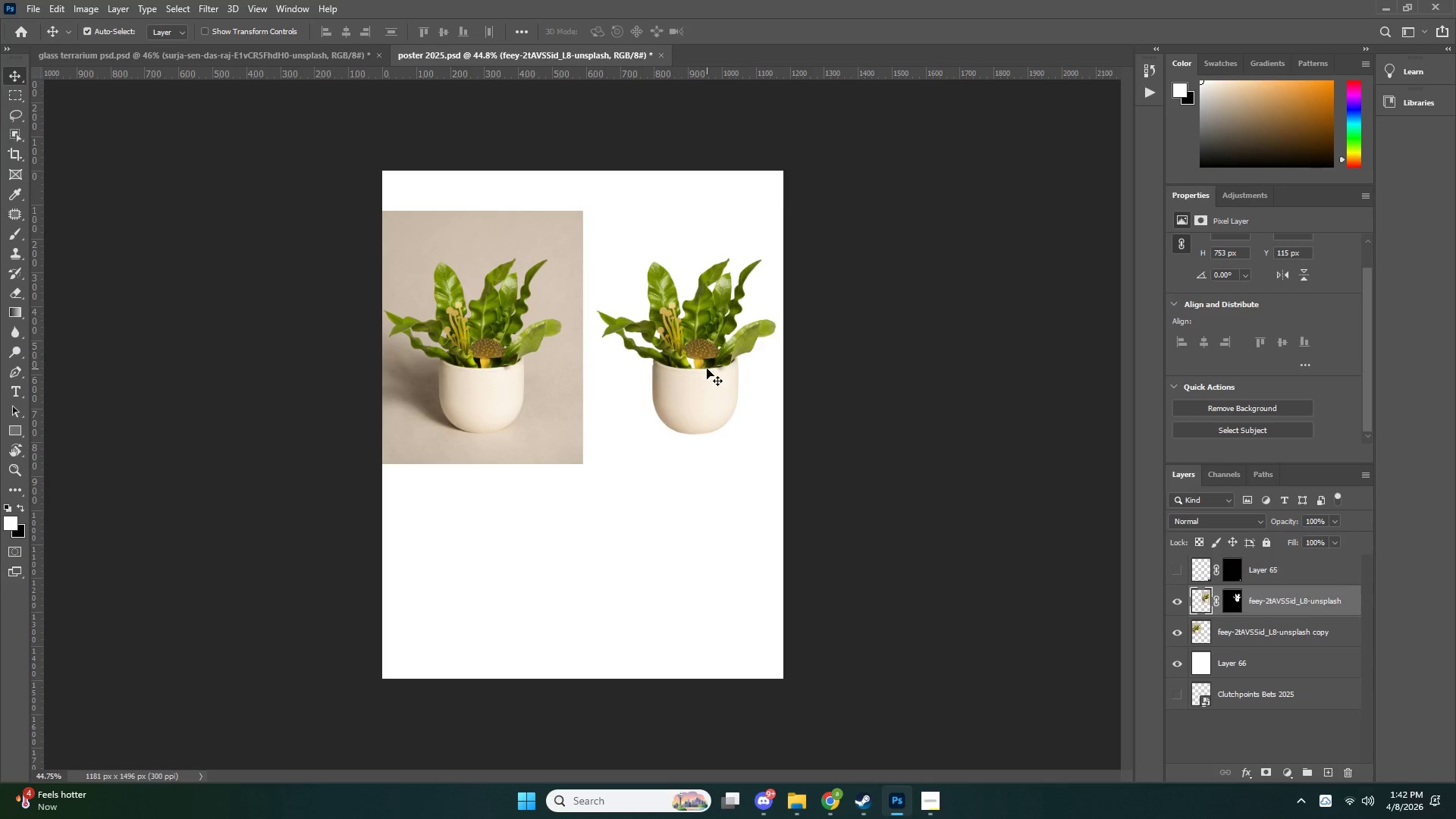 
key(Control+ControlLeft)
 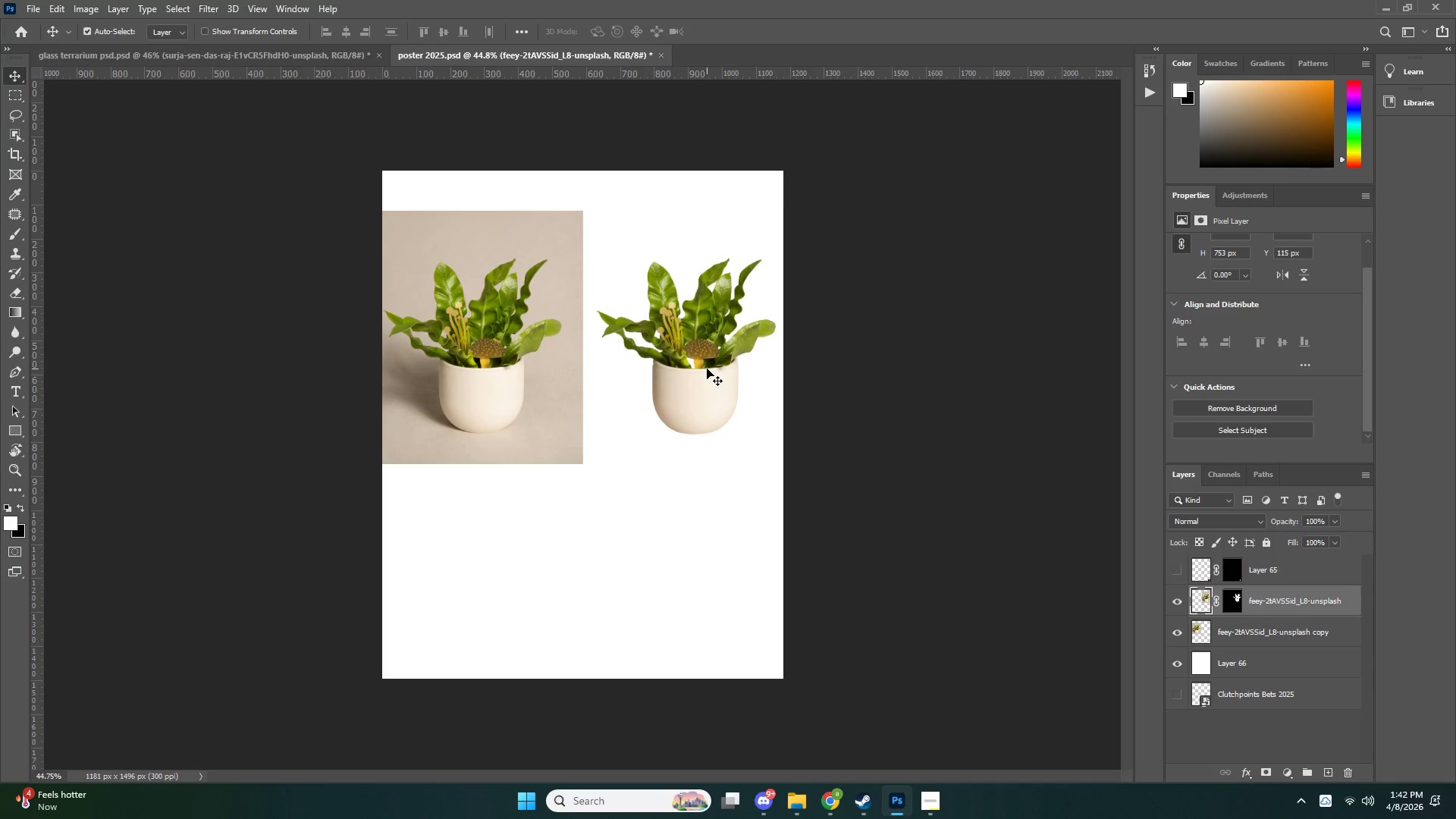 
key(Control+T)
 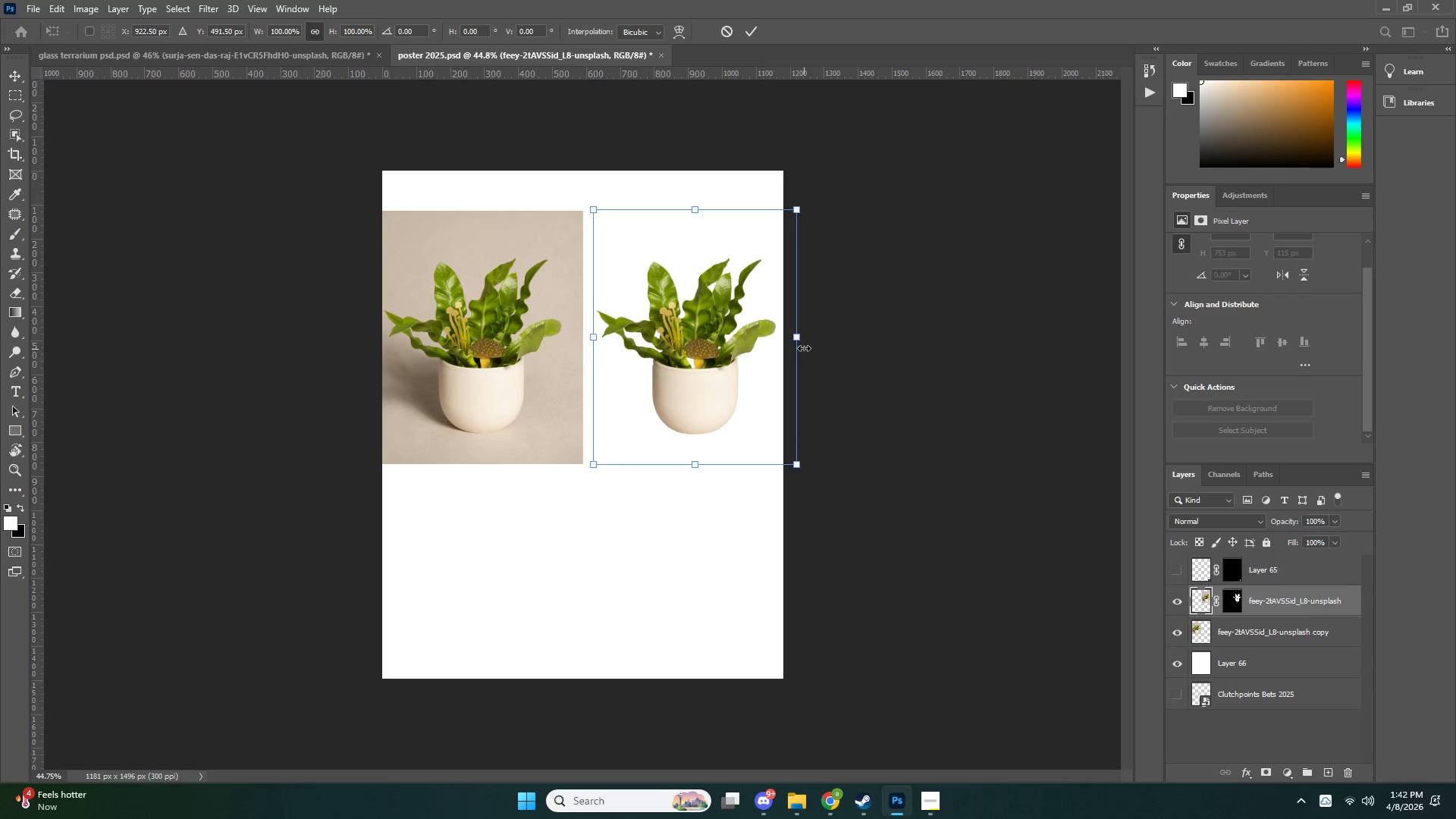 
hold_key(key=AltLeft, duration=0.56)
 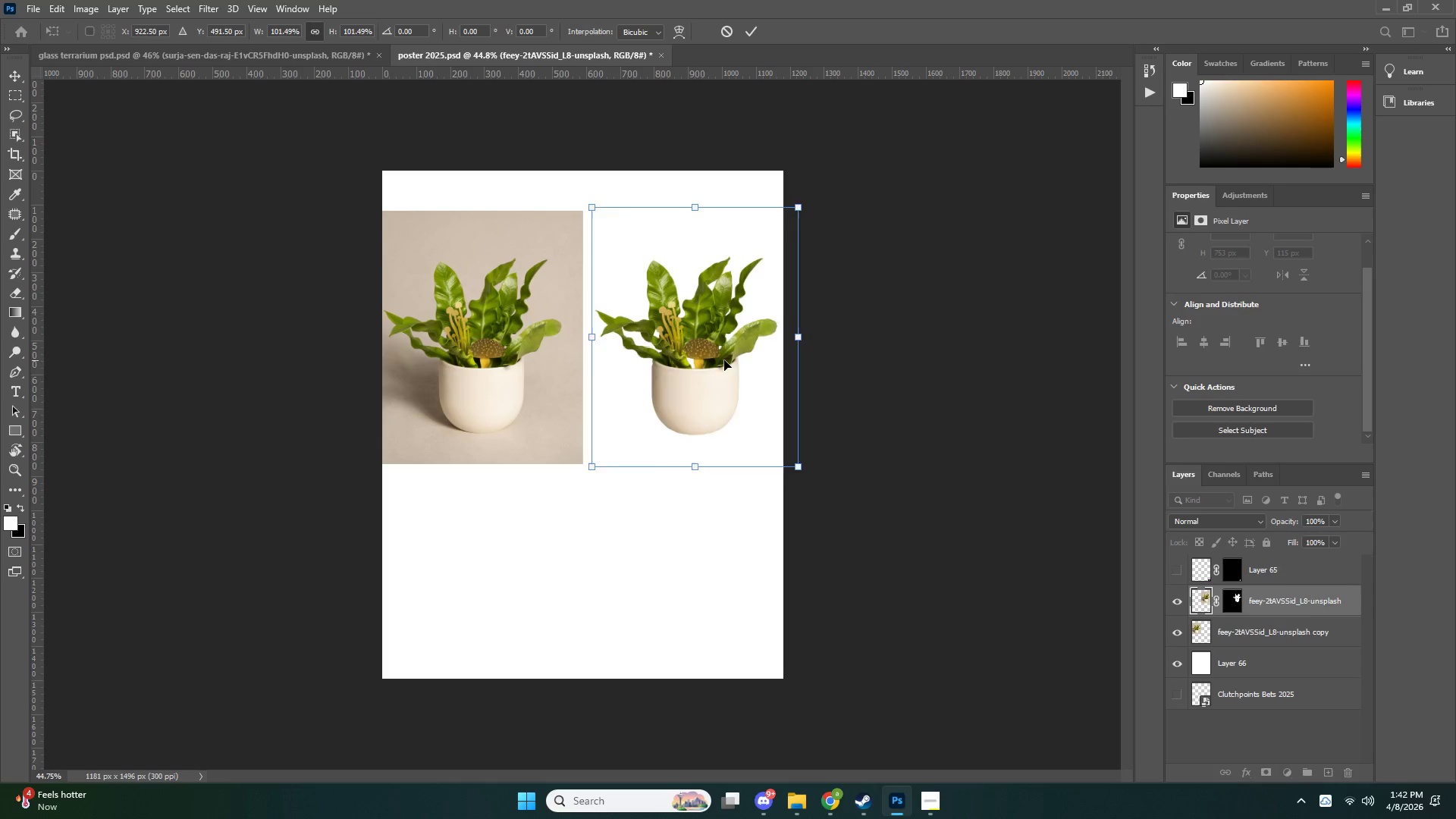 
left_click_drag(start_coordinate=[724, 360], to_coordinate=[516, 359])
 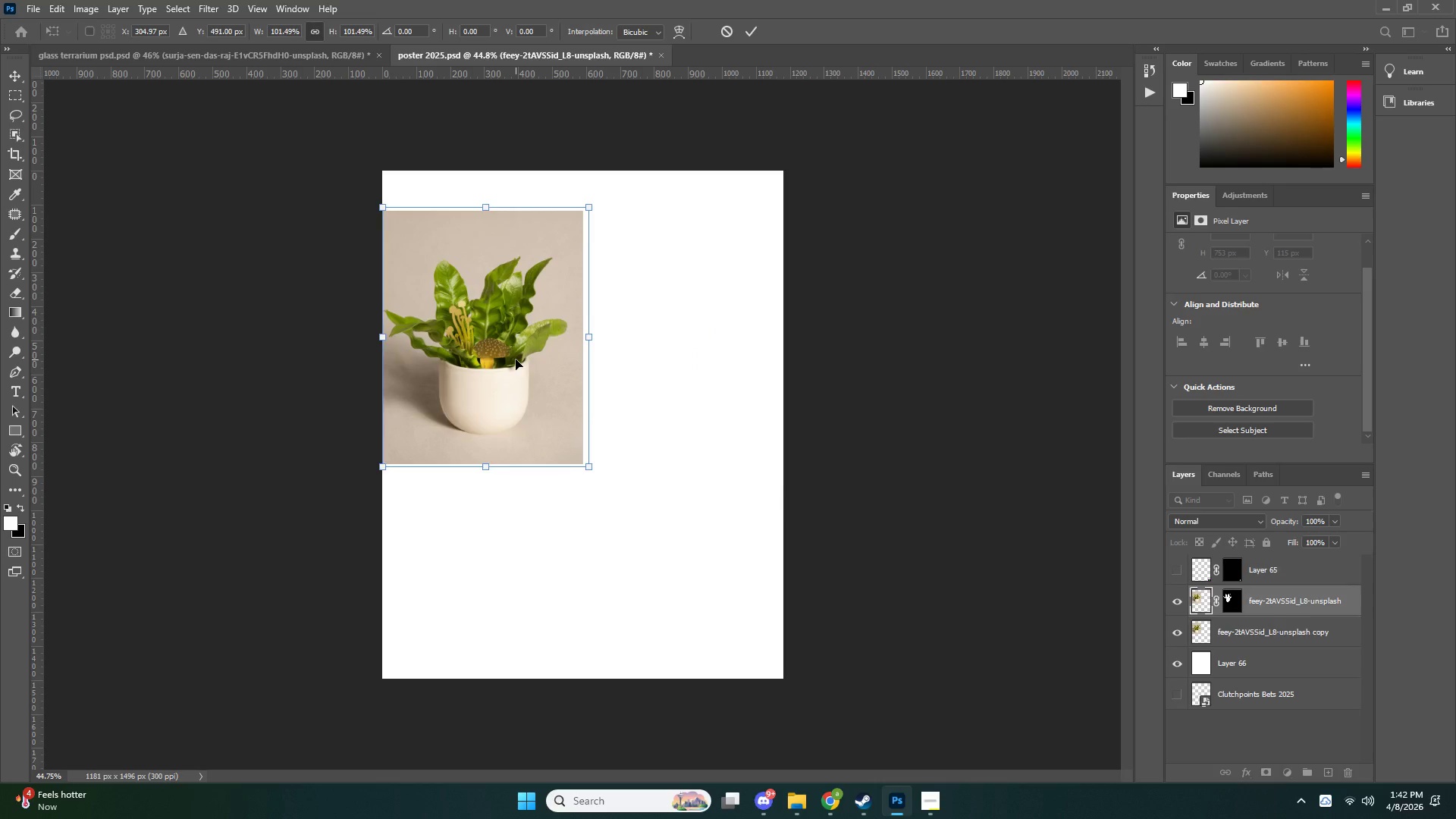 
left_click_drag(start_coordinate=[516, 359], to_coordinate=[720, 369])
 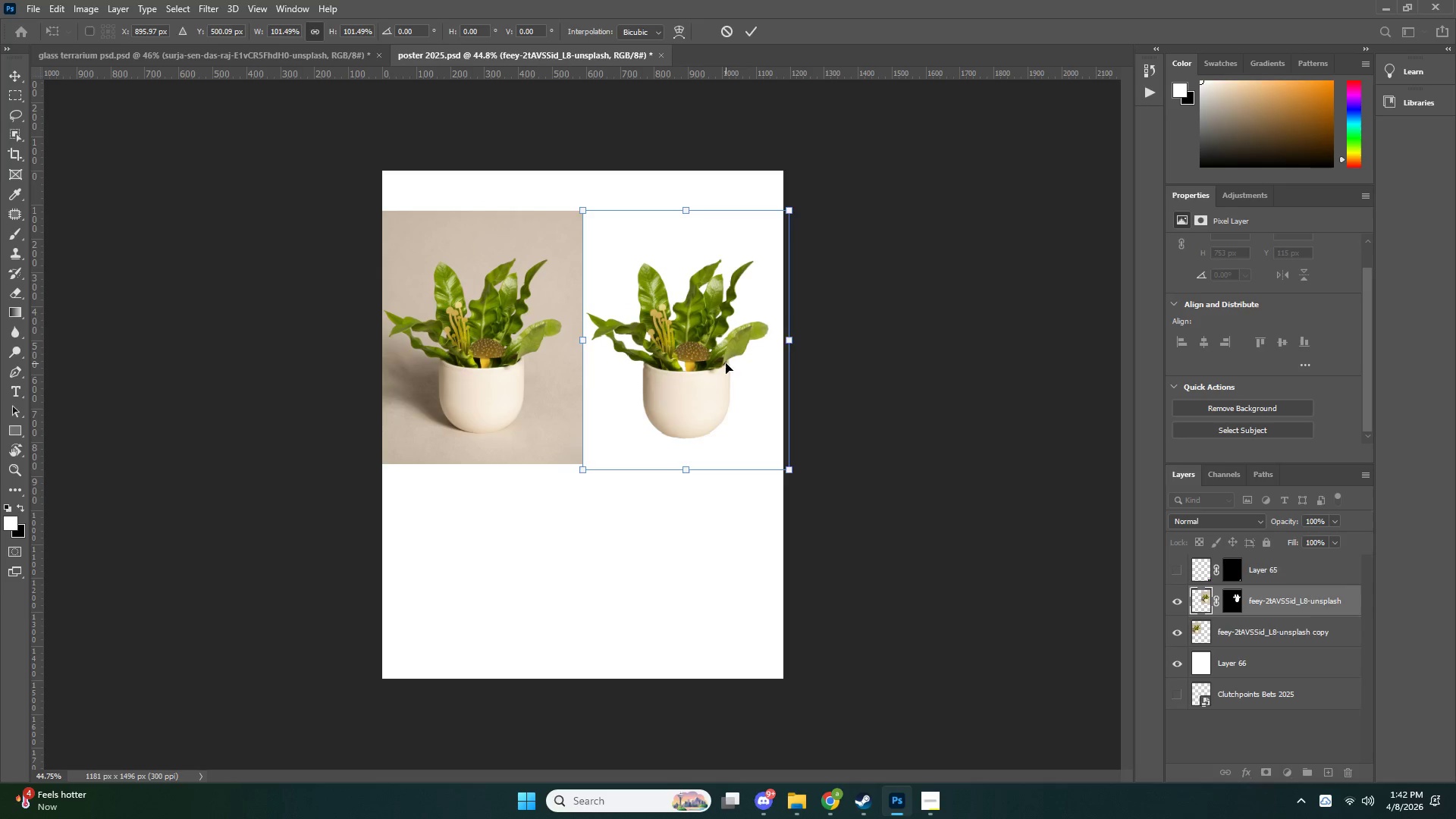 
key(NumpadEnter)
 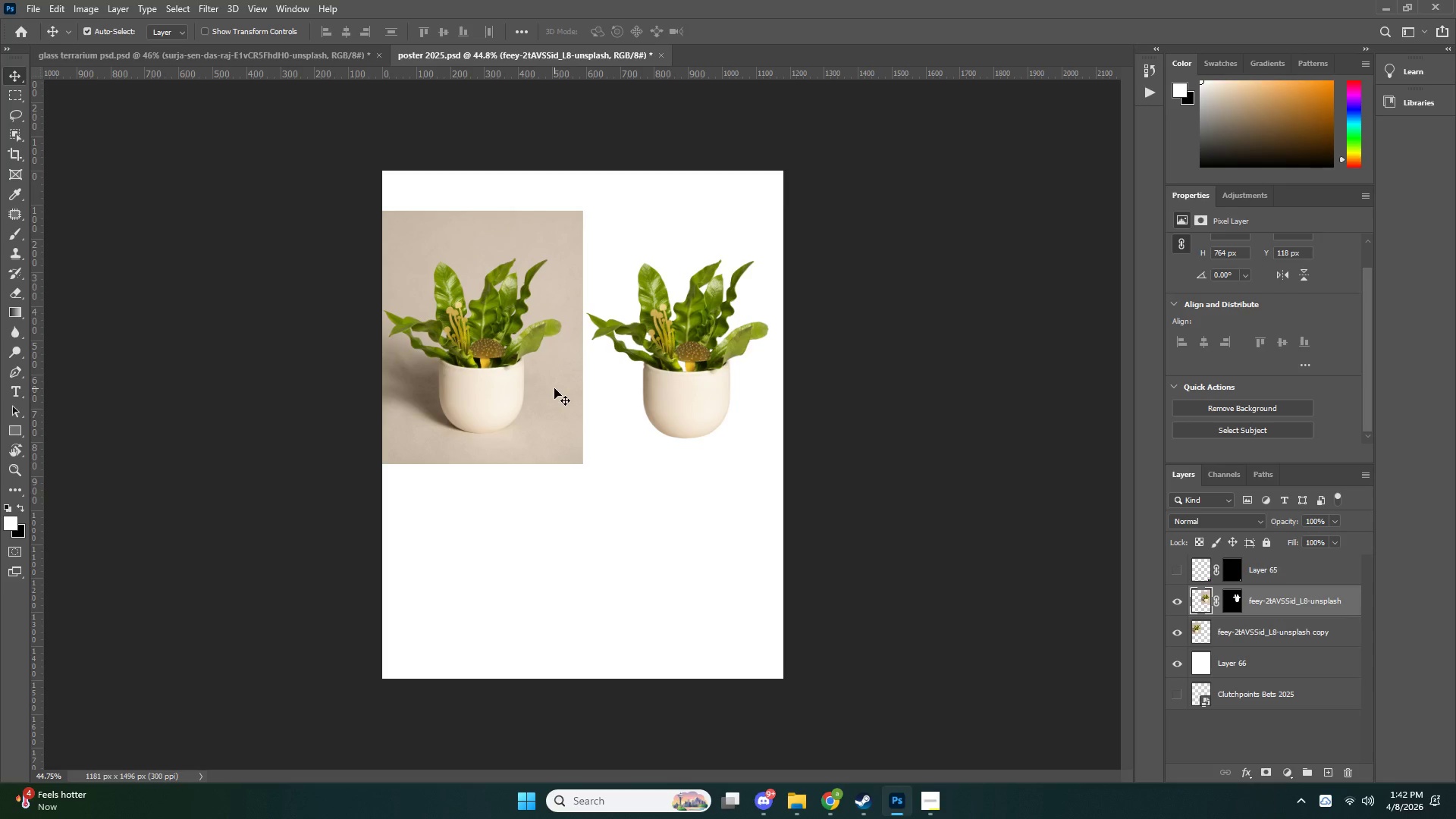 
key(C)
 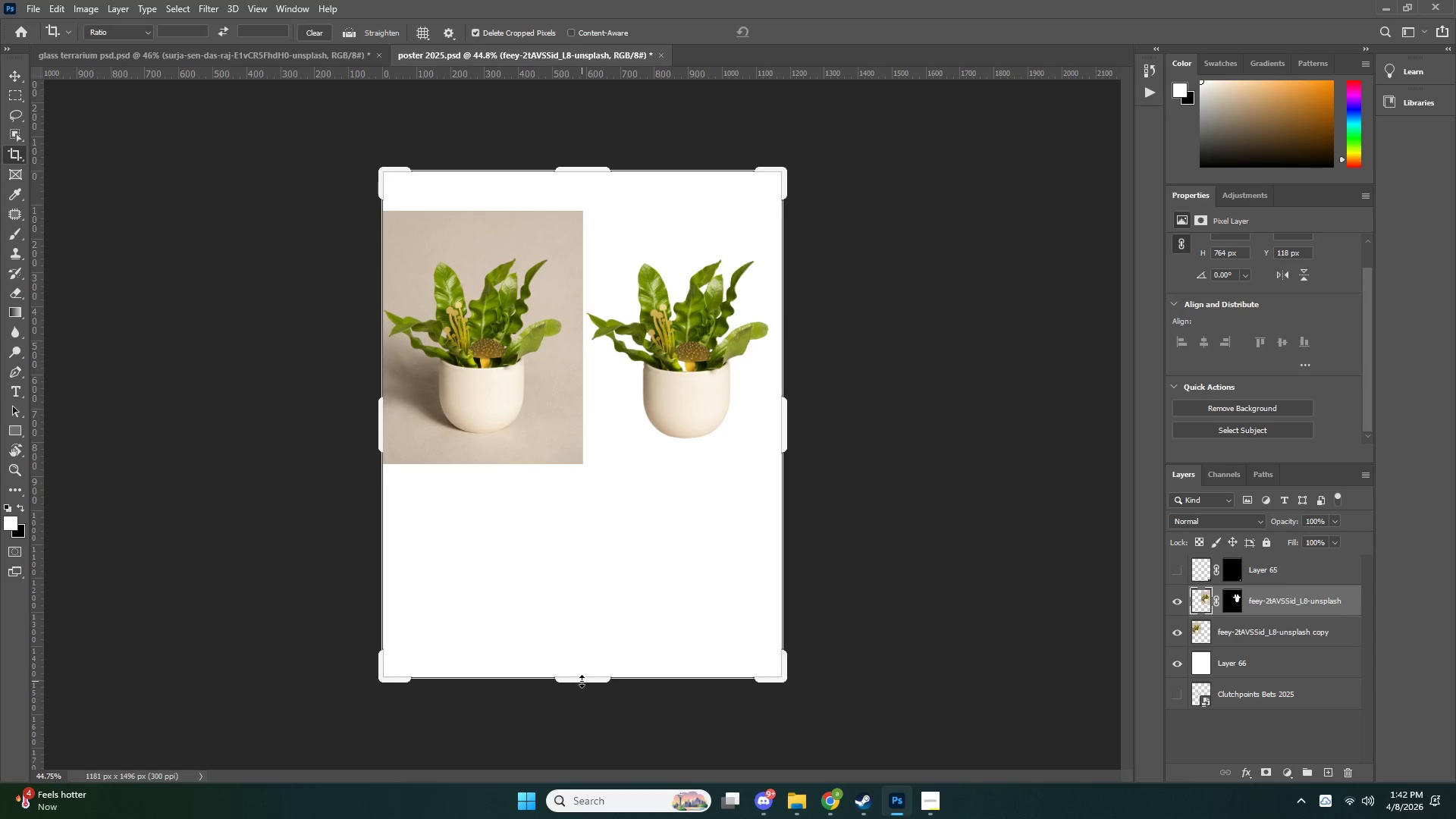 
left_click_drag(start_coordinate=[581, 679], to_coordinate=[598, 573])
 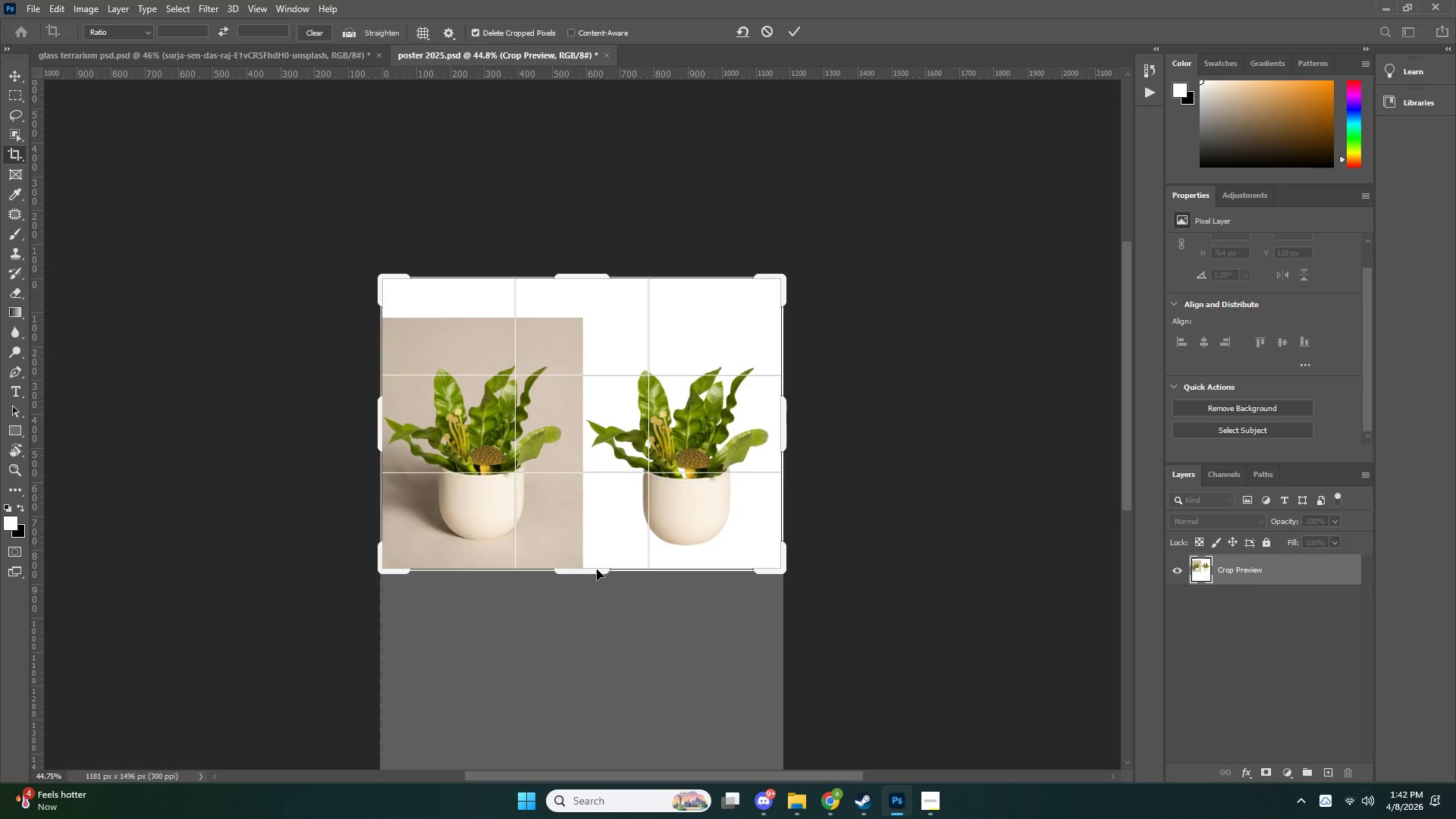 
key(NumpadEnter)
 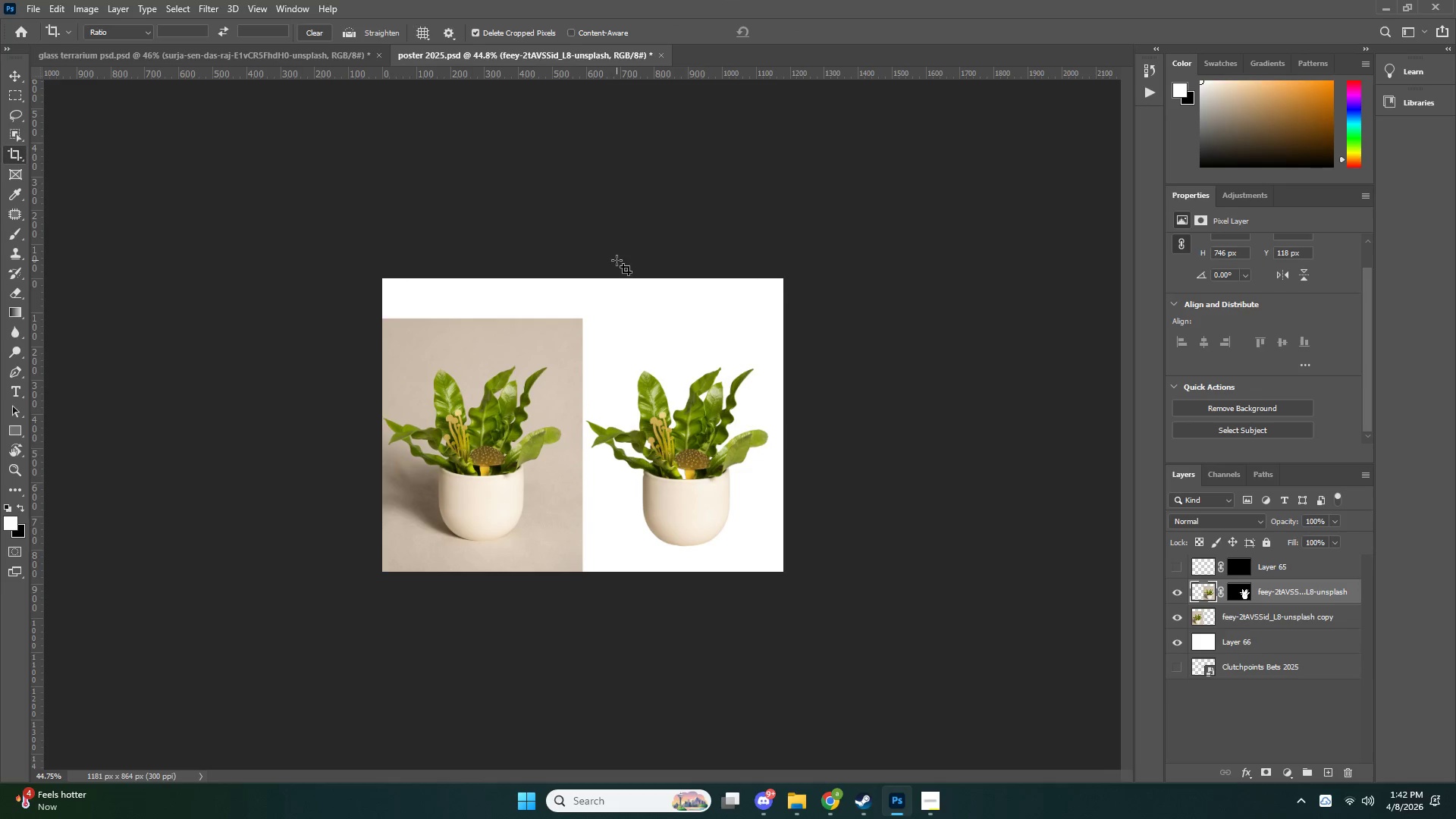 
key(C)
 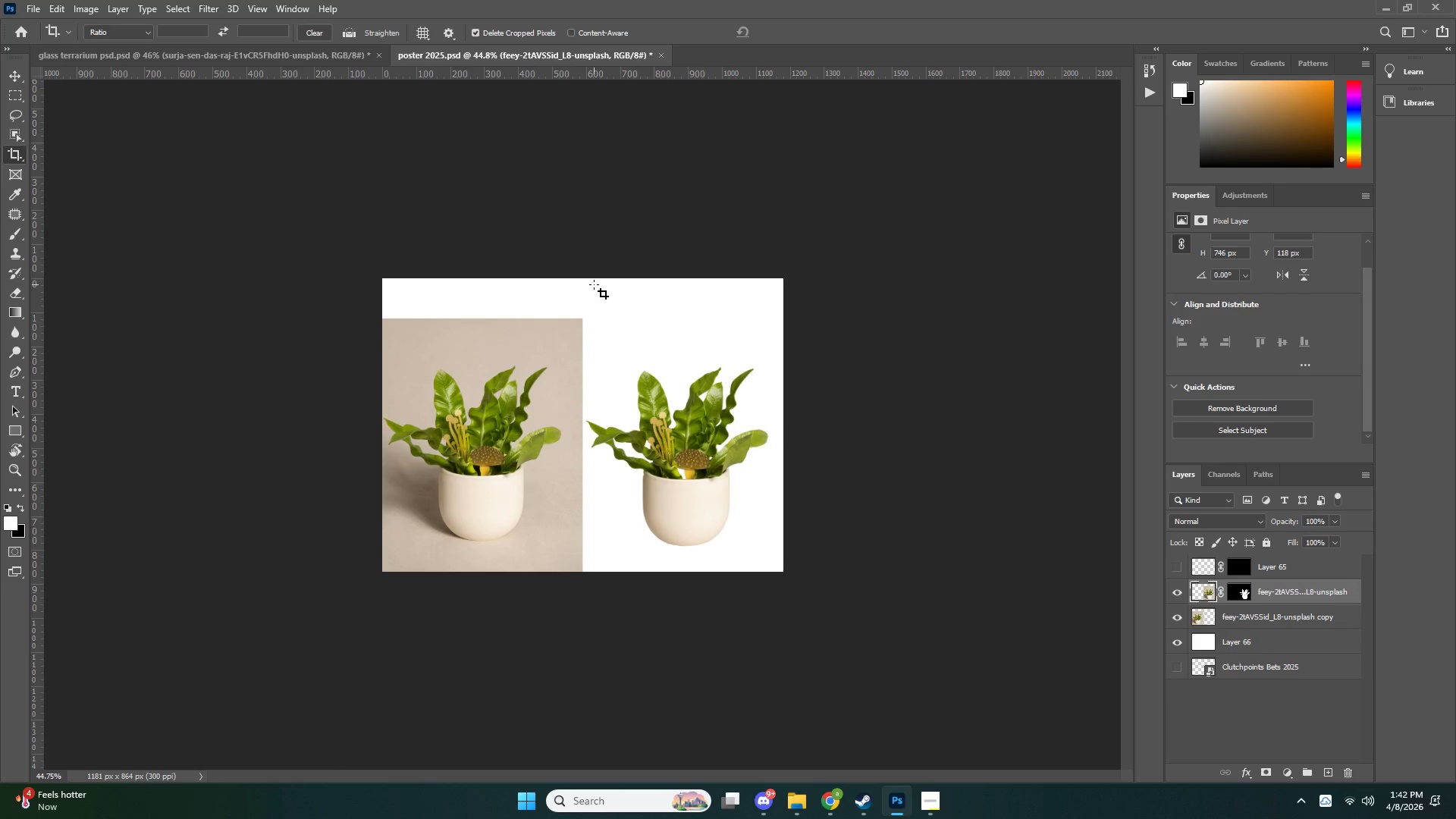 
left_click([594, 284])
 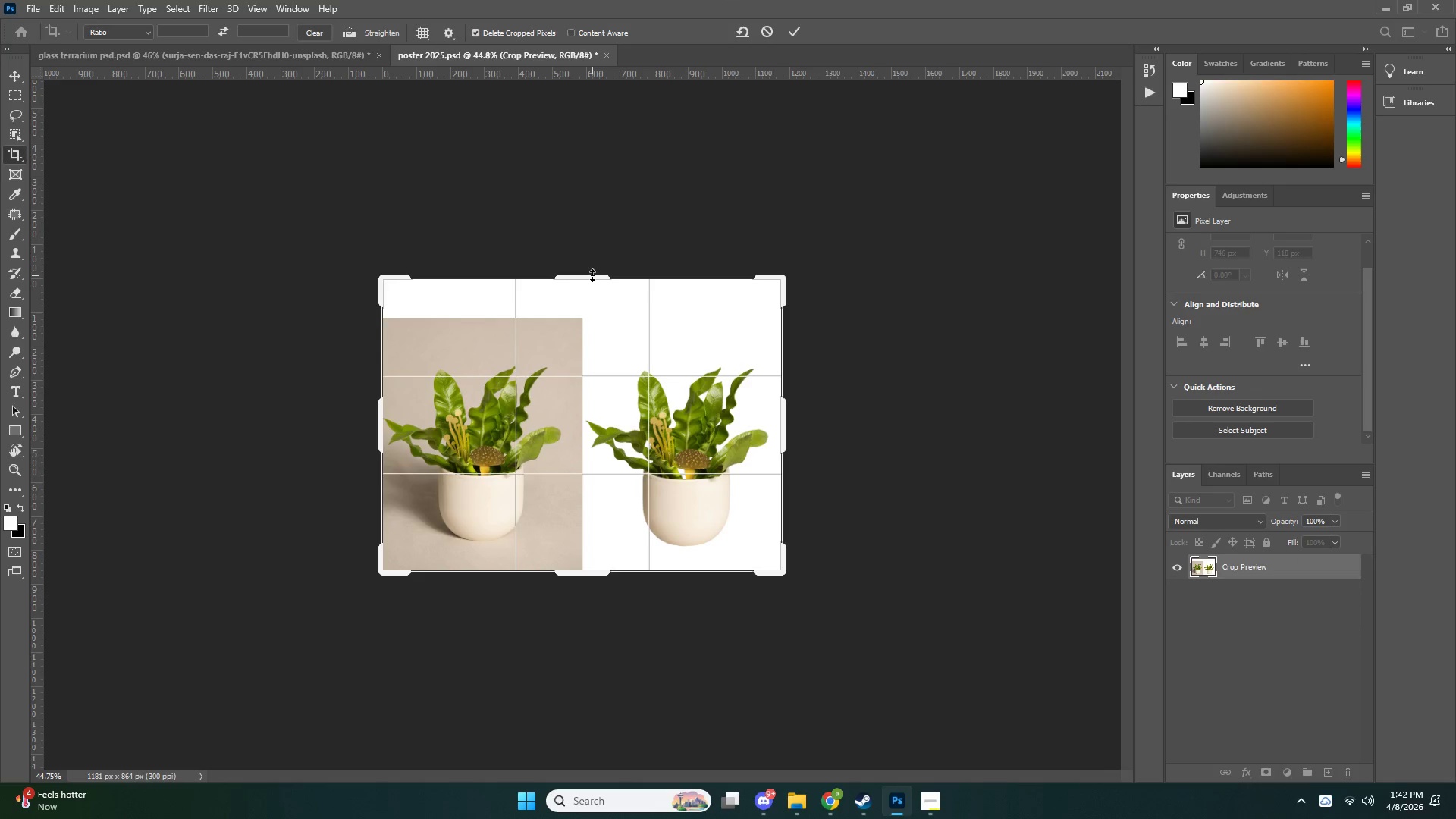 
left_click_drag(start_coordinate=[592, 275], to_coordinate=[595, 293])
 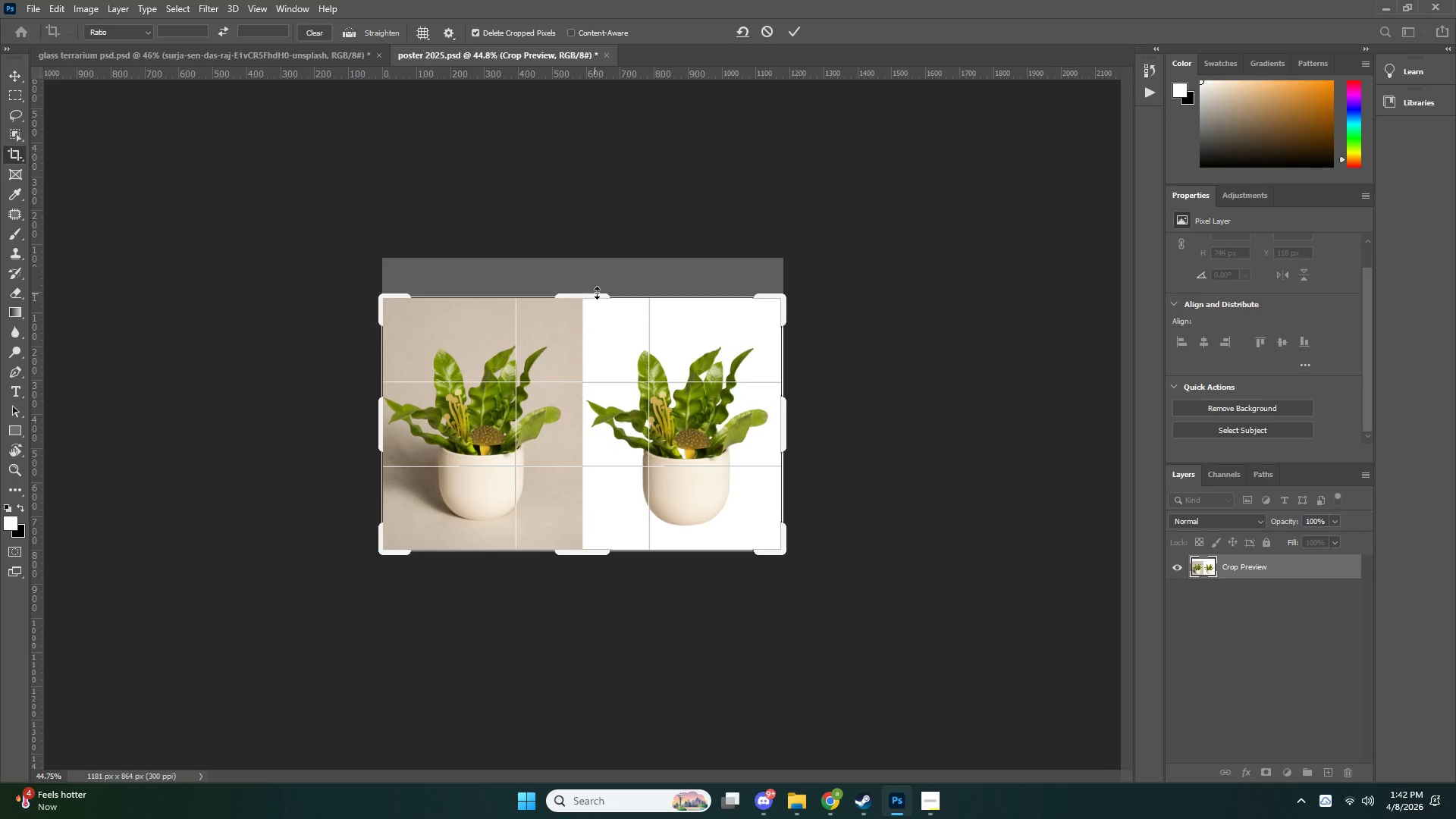 
key(NumpadEnter)
 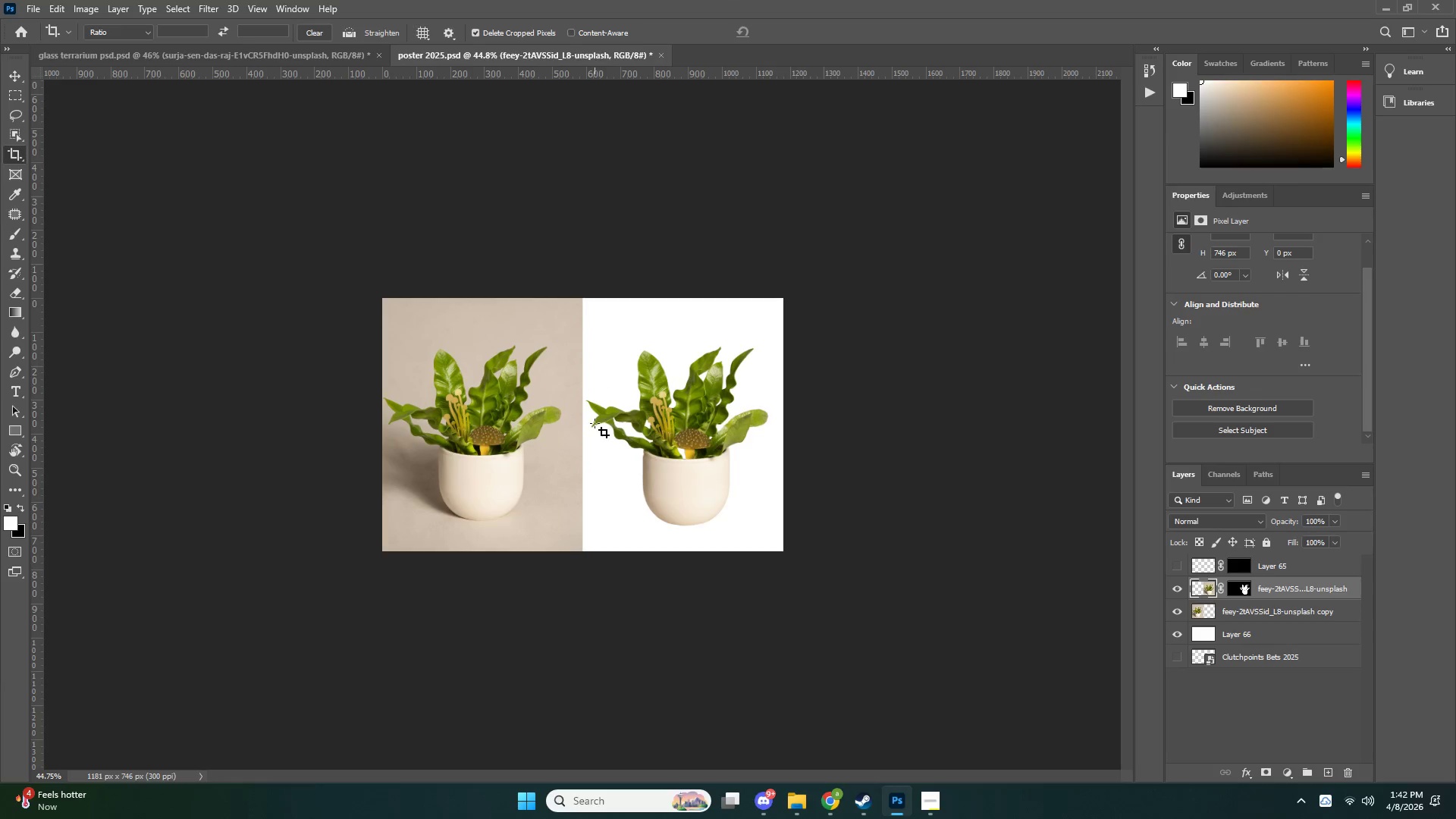 
key(C)
 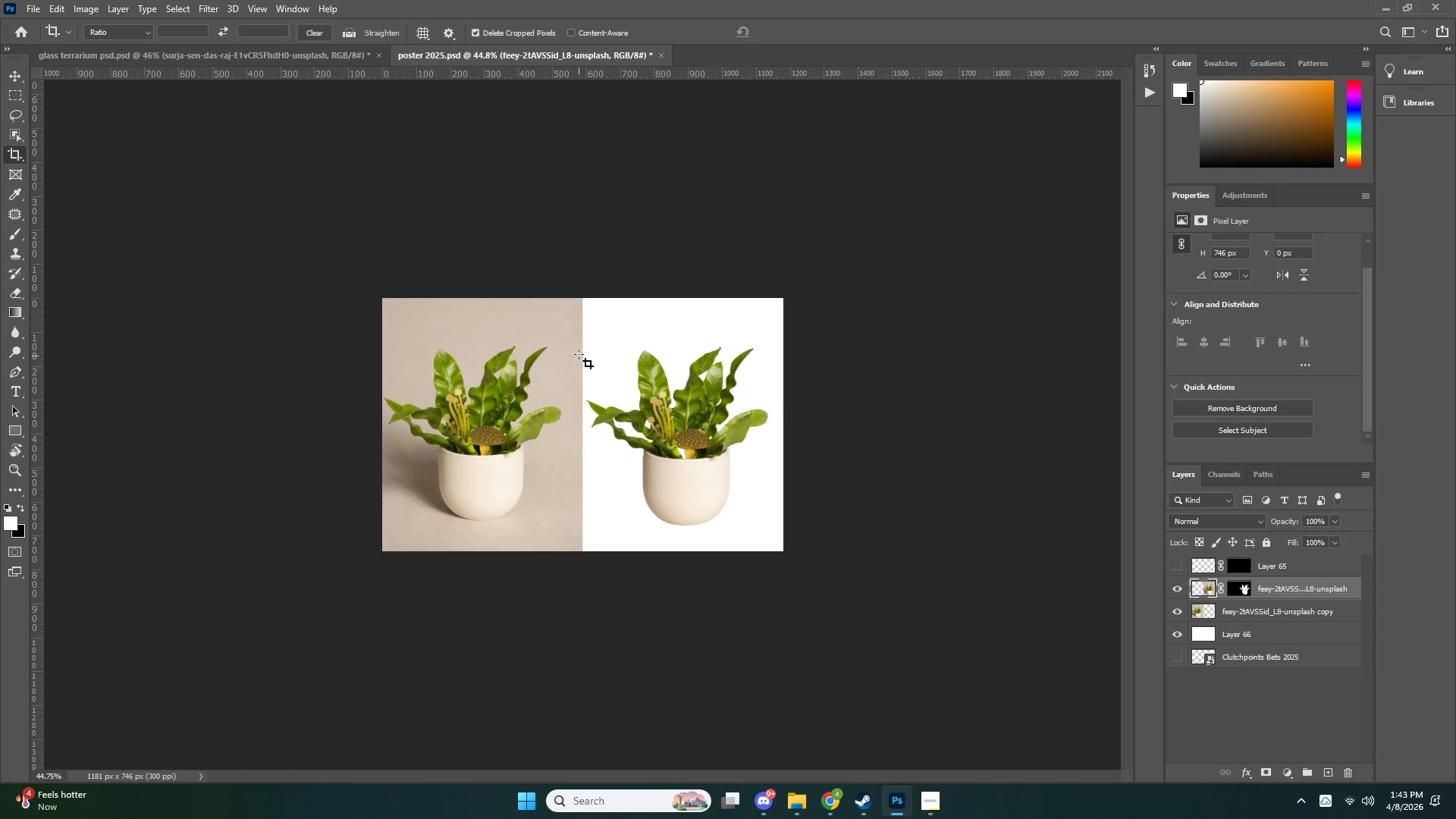 
wait(5.06)
 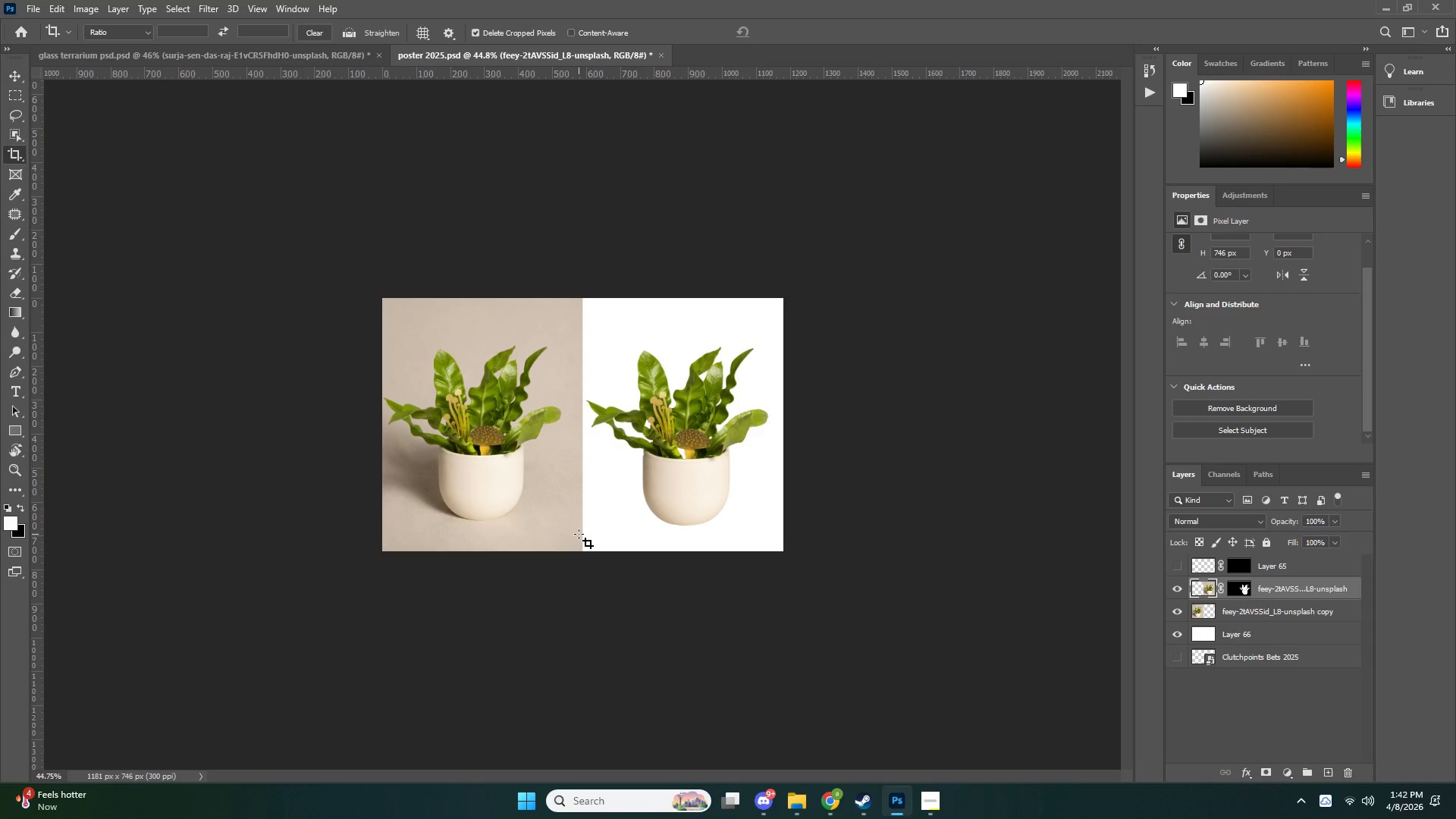 
key(T)
 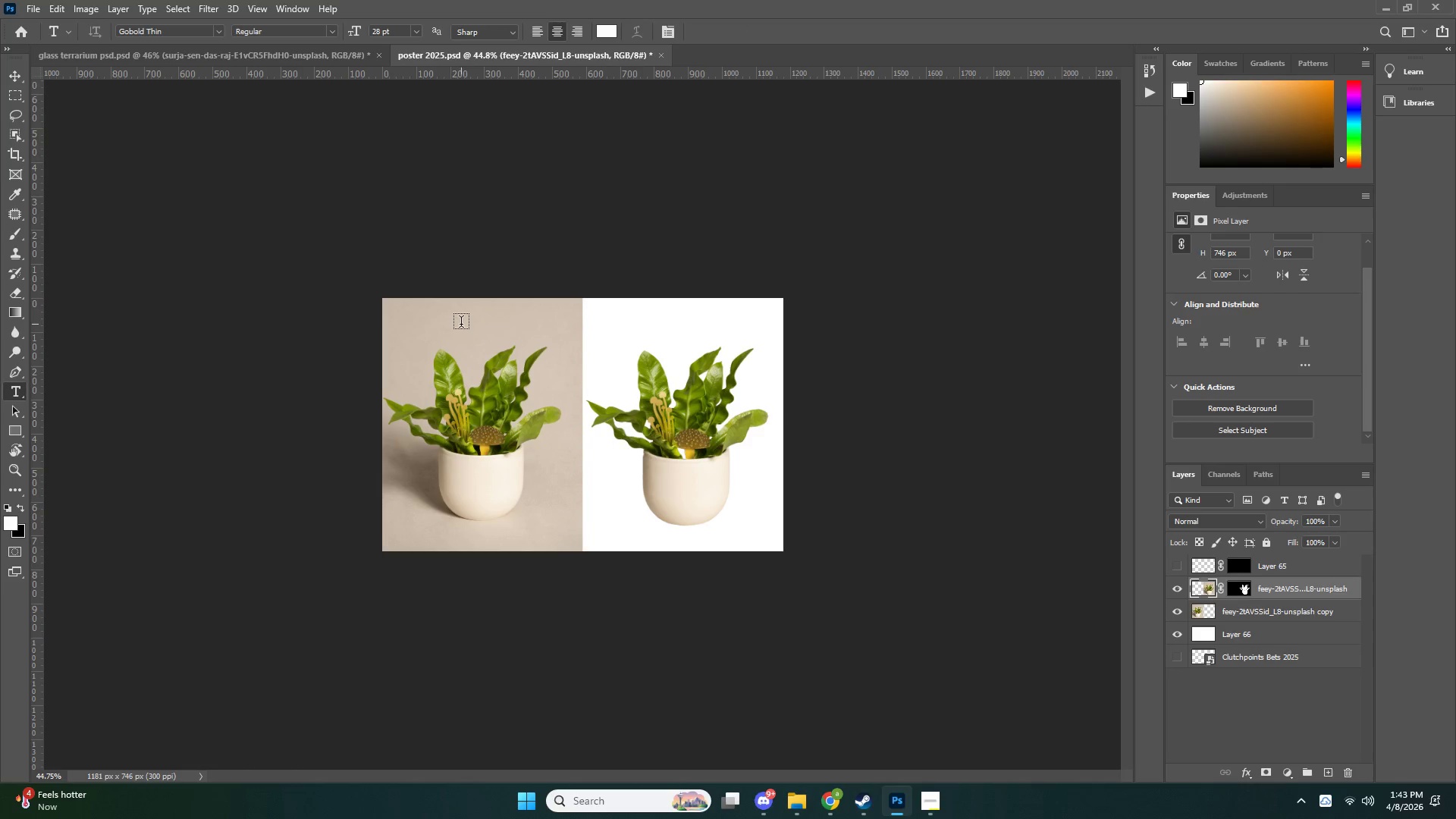 
left_click([473, 327])
 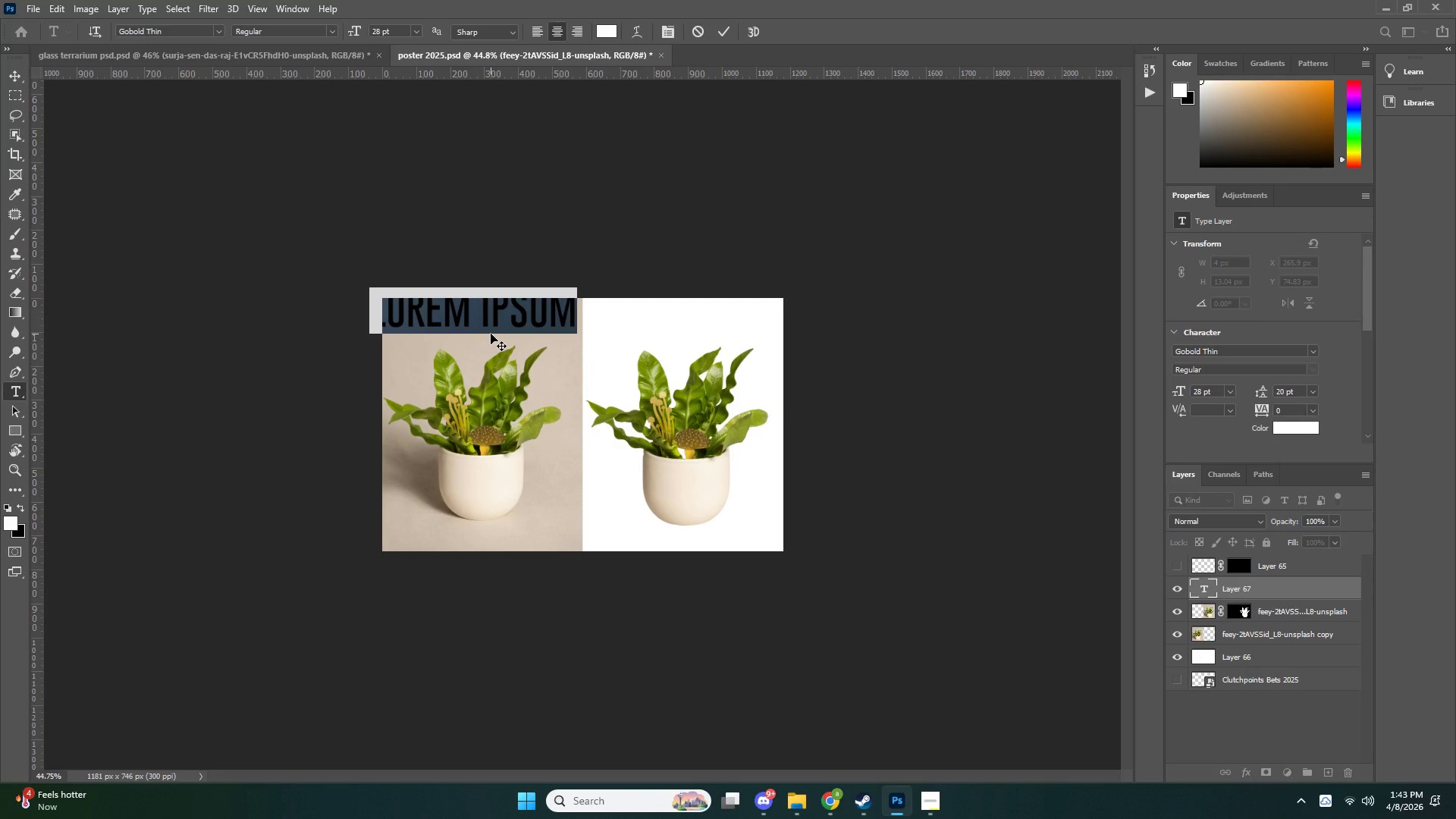 
type(before)
key(NumpadEnter)
 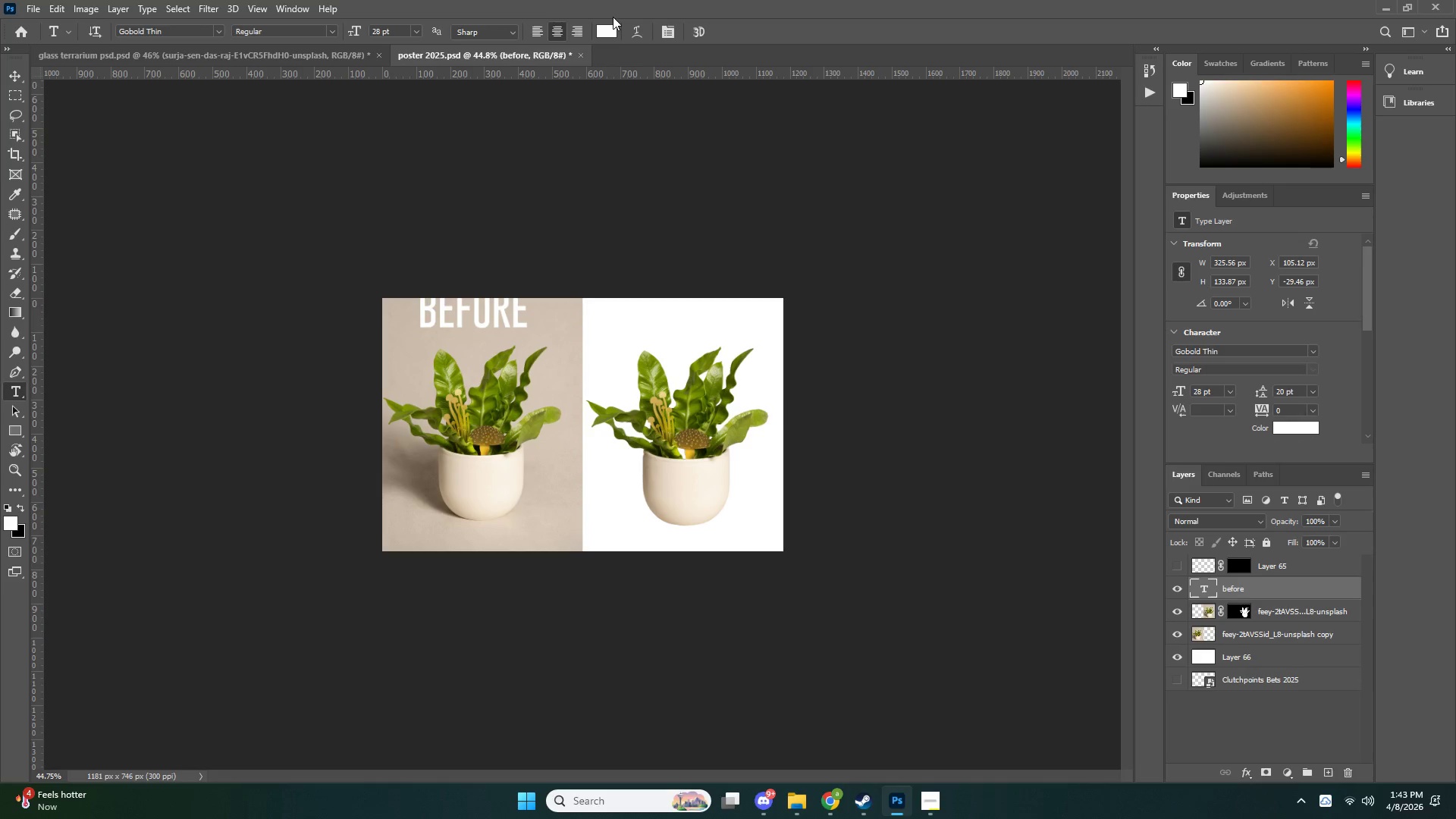 
left_click([611, 26])
 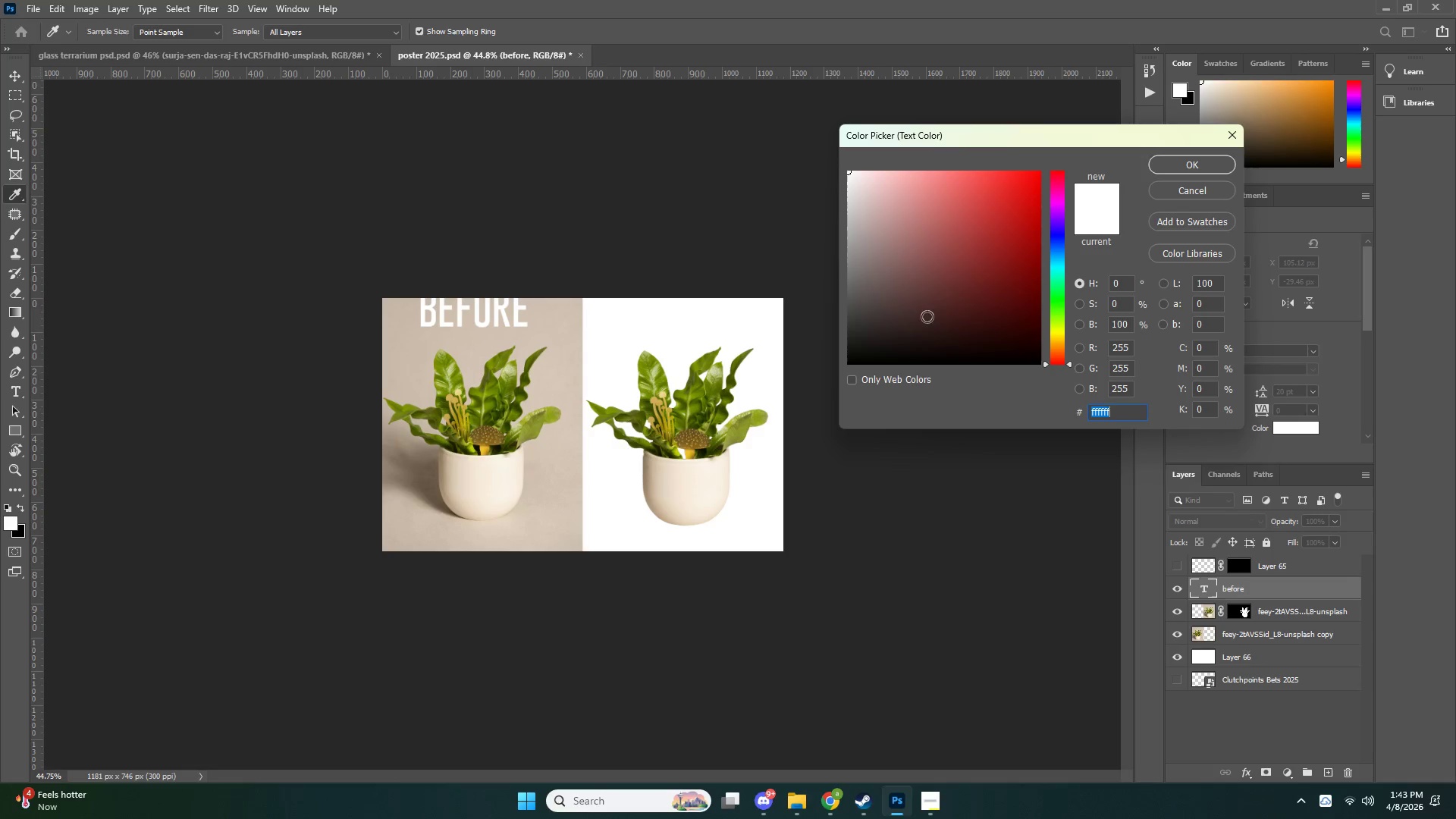 
left_click_drag(start_coordinate=[918, 331], to_coordinate=[623, 445])
 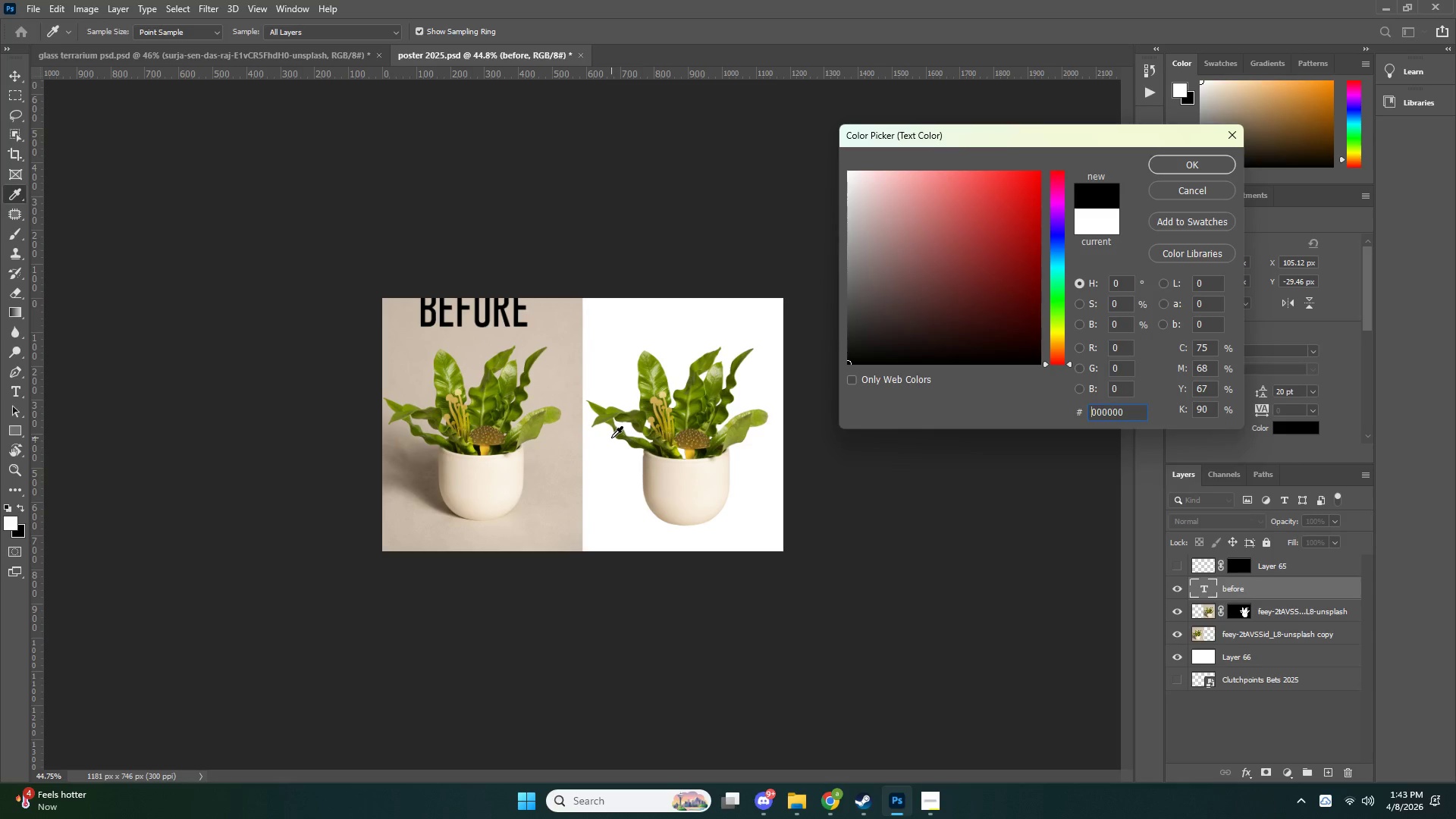 
key(NumpadEnter)
 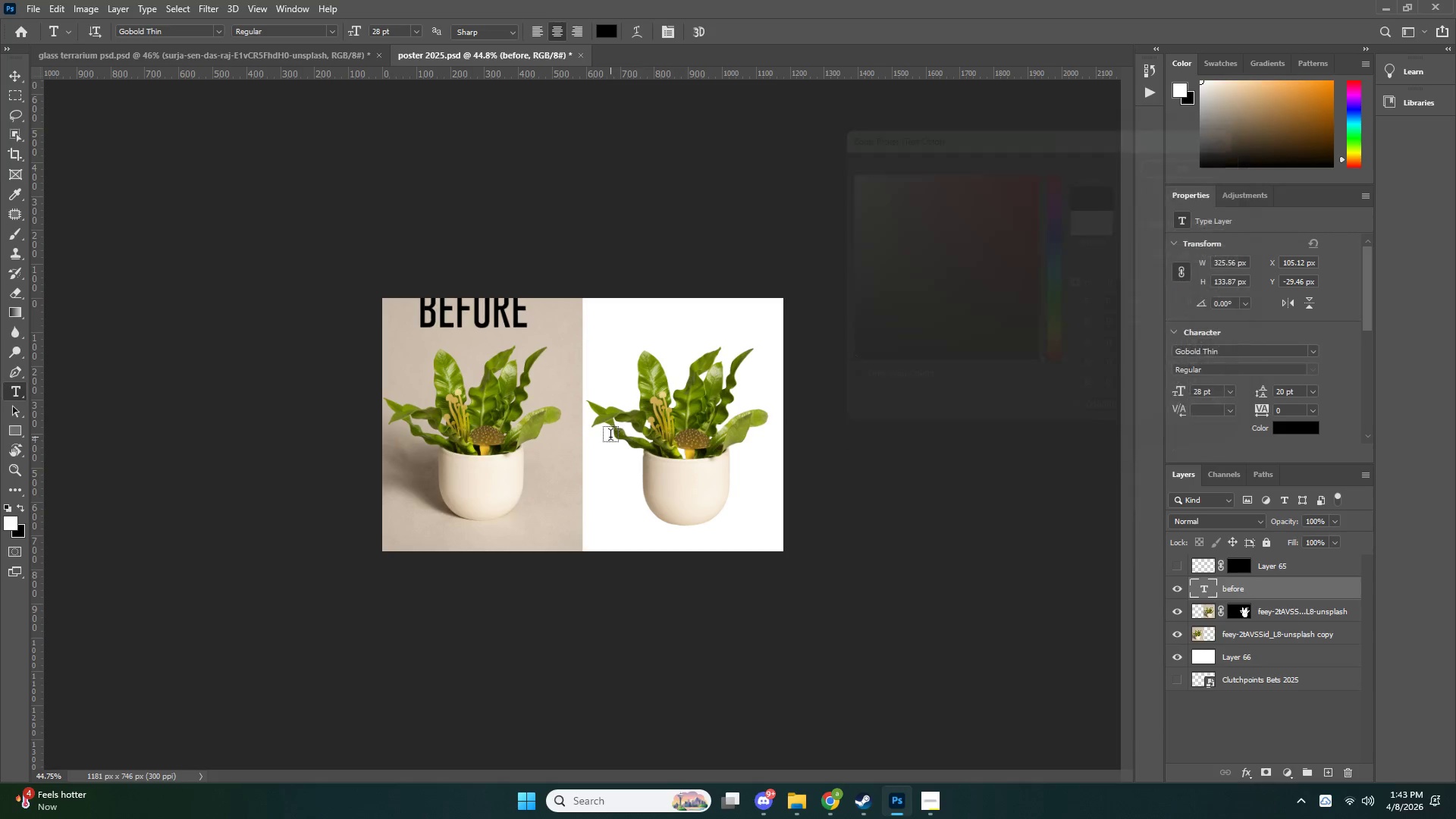 
key(NumpadEnter)
 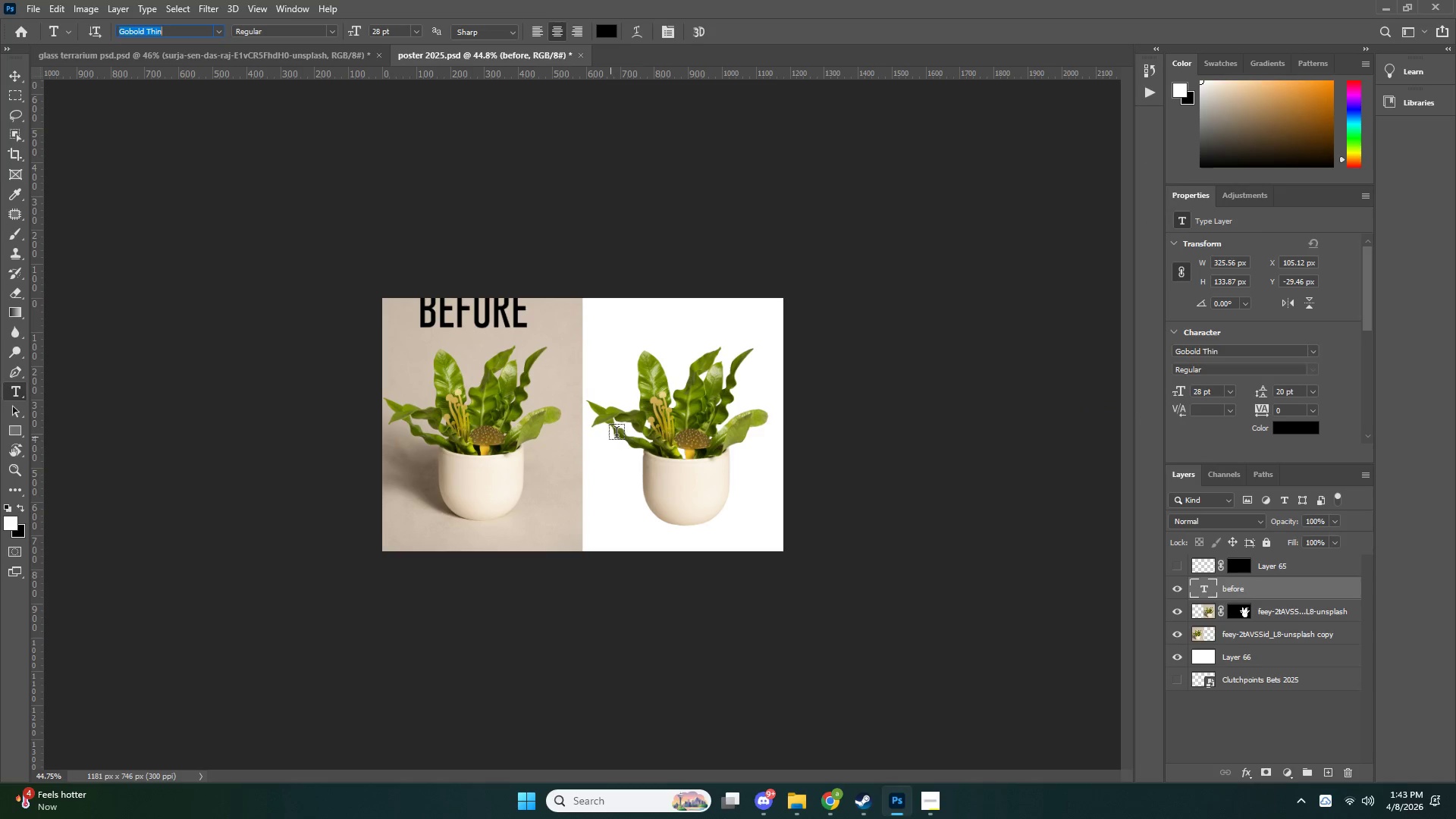 
key(NumpadEnter)
 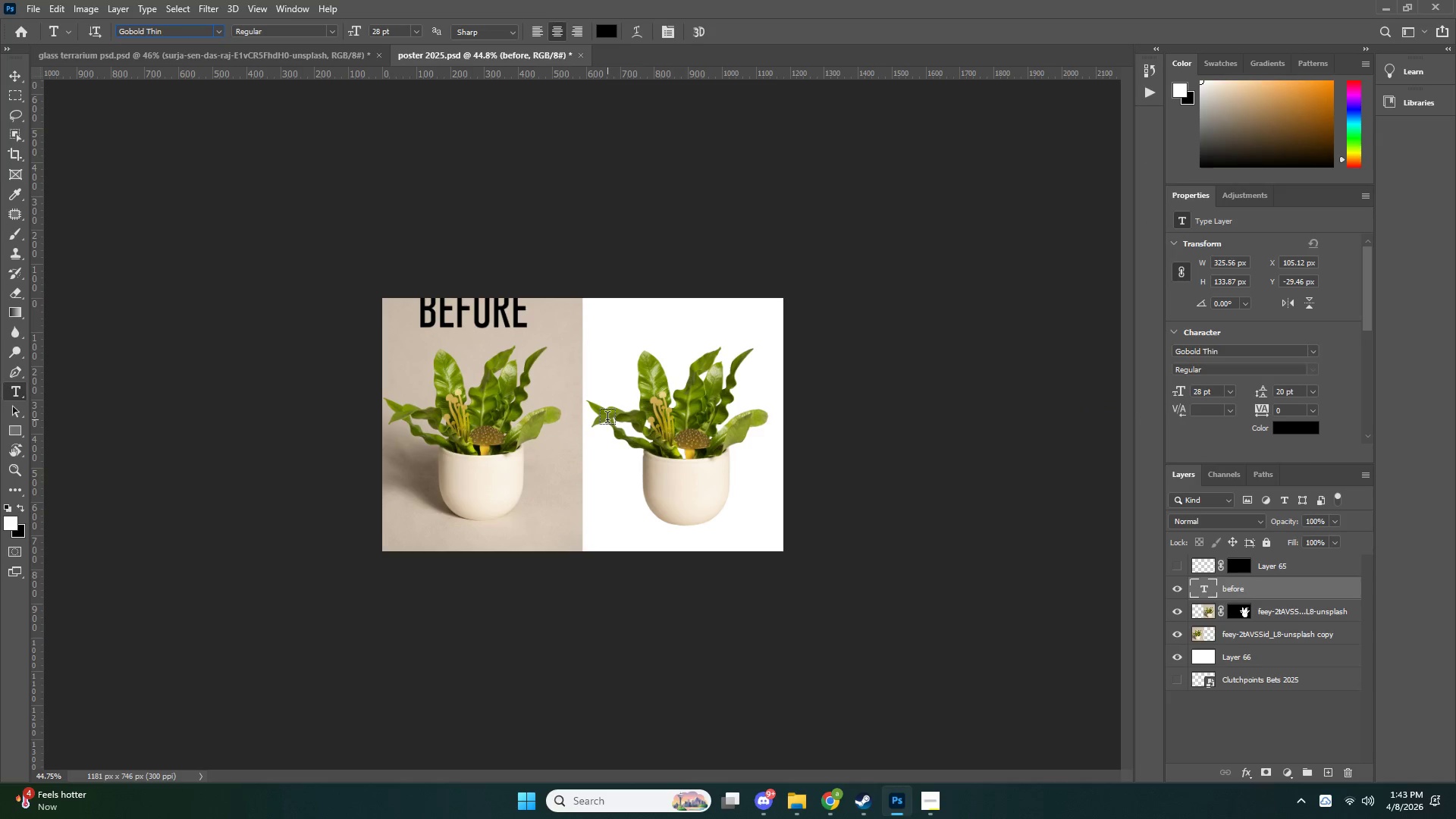 
key(Control+ControlLeft)
 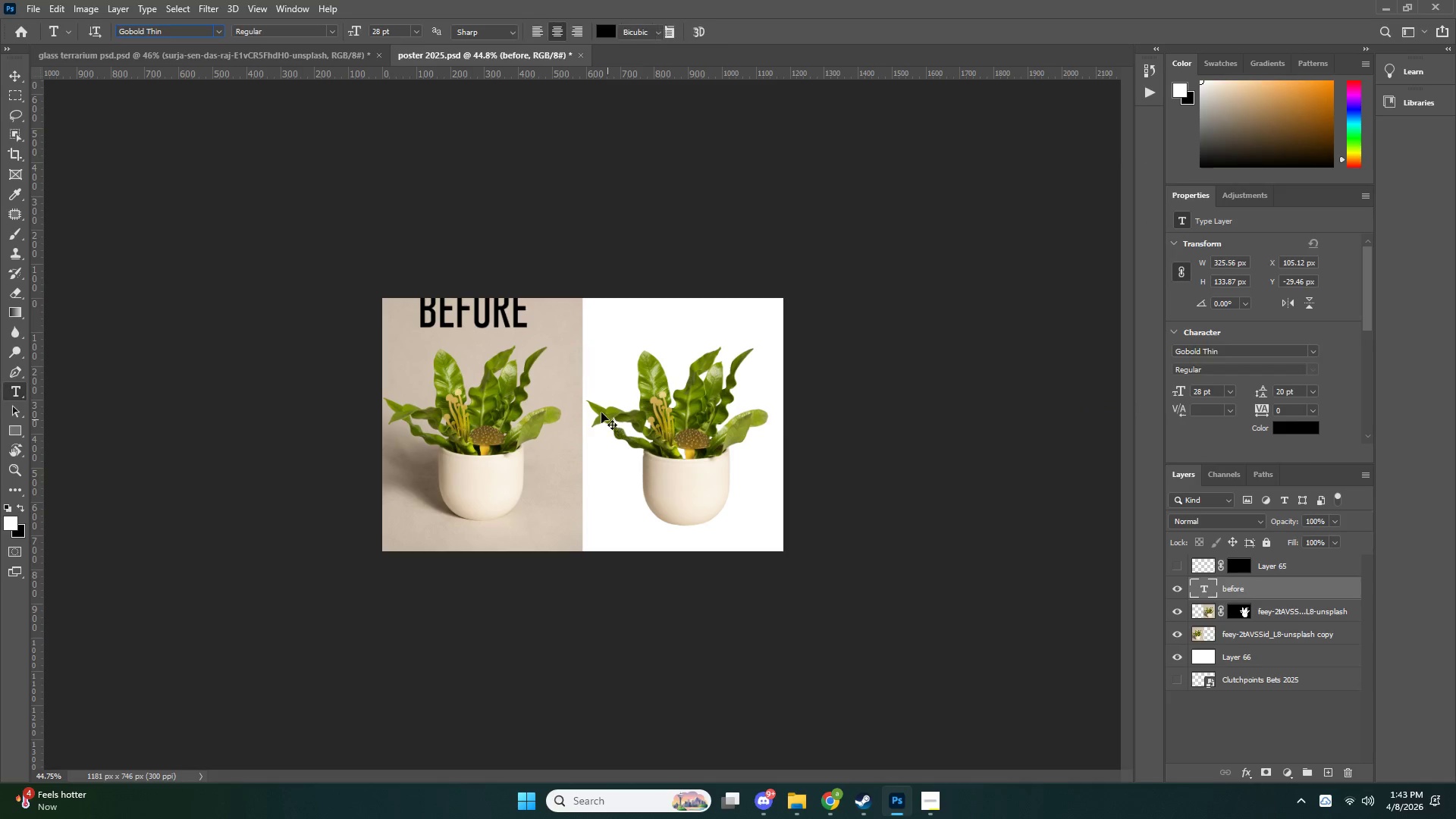 
key(Control+T)
 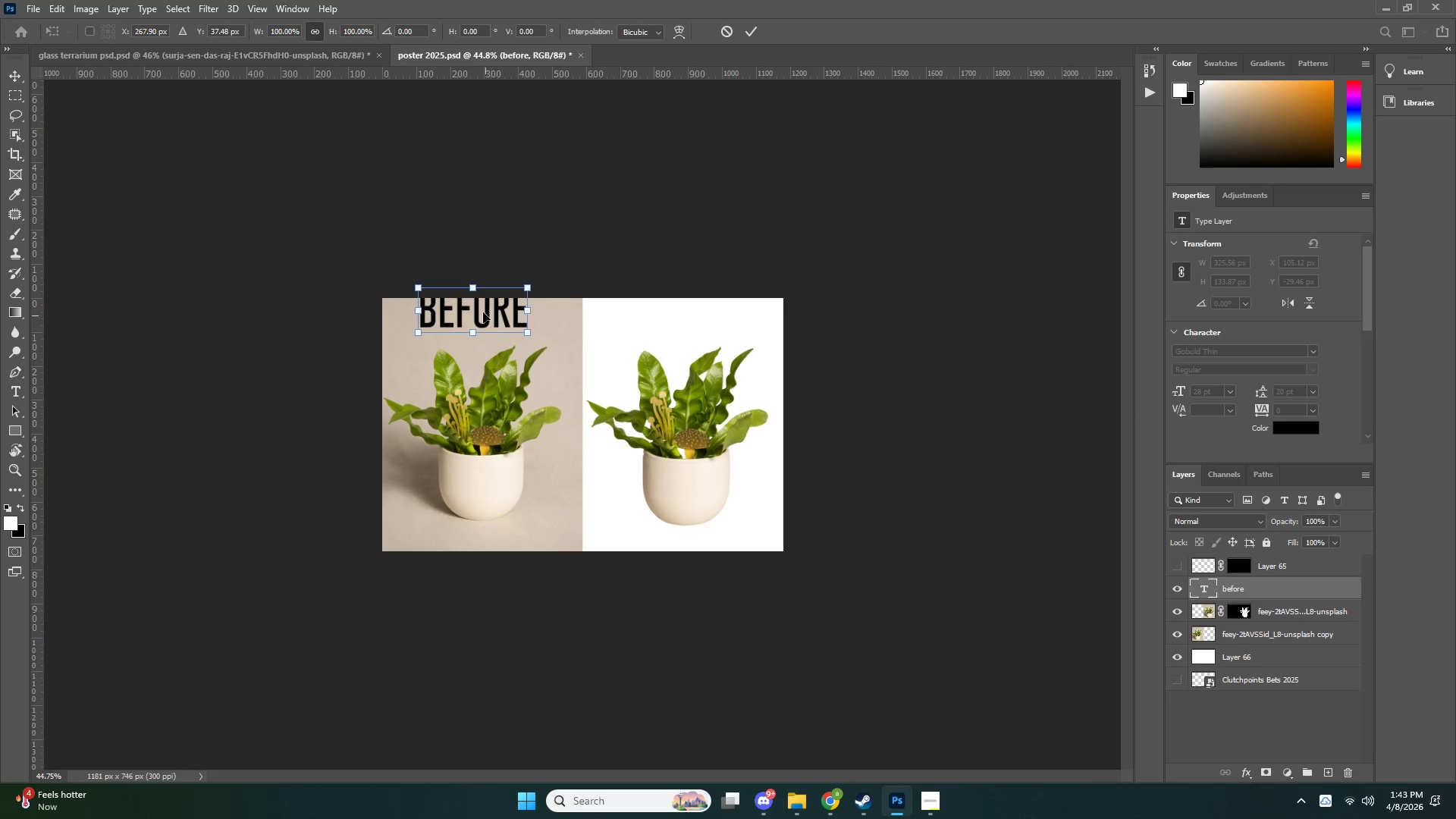 
left_click_drag(start_coordinate=[476, 307], to_coordinate=[486, 320])
 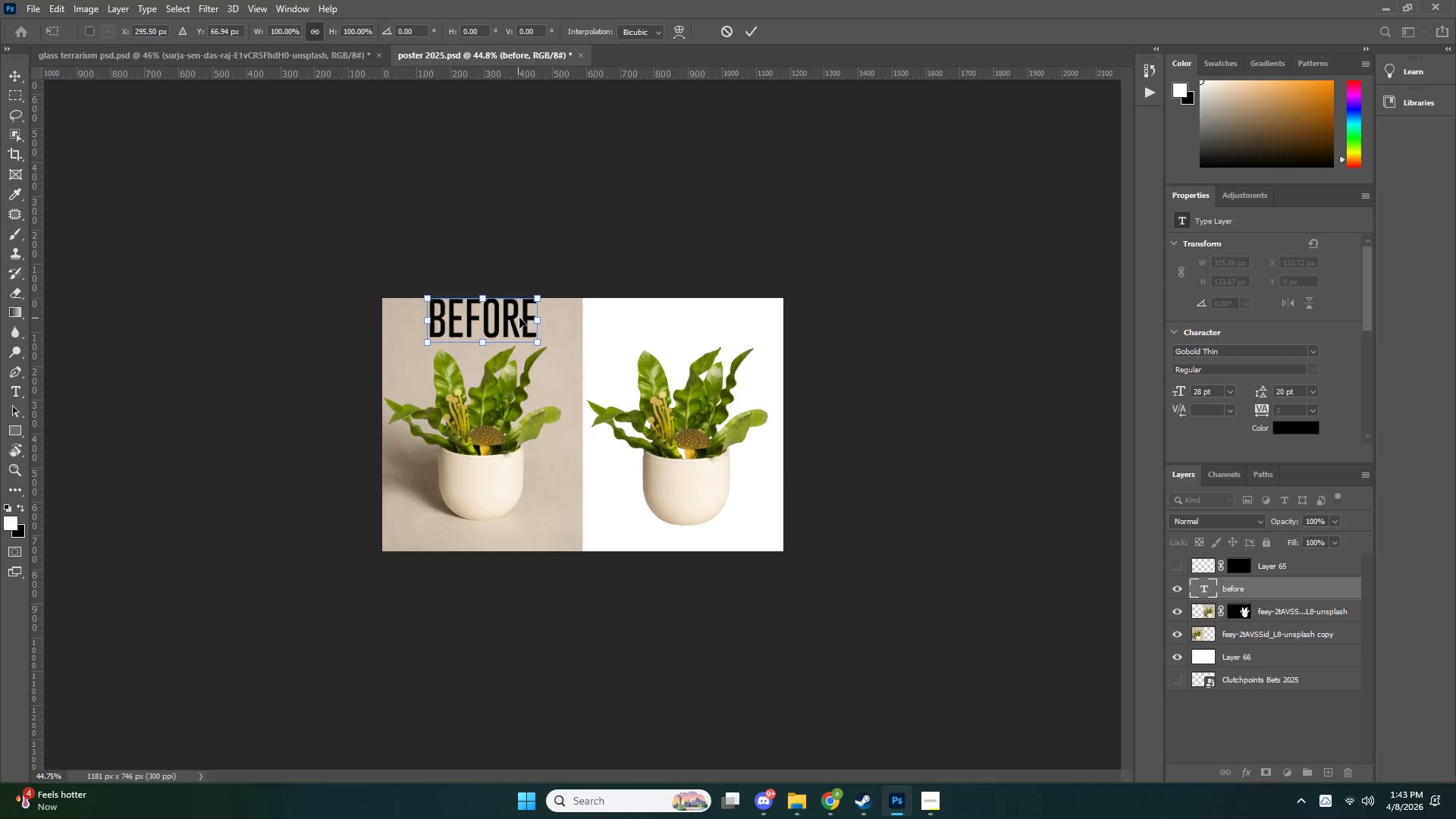 
hold_key(key=AltLeft, duration=0.53)
 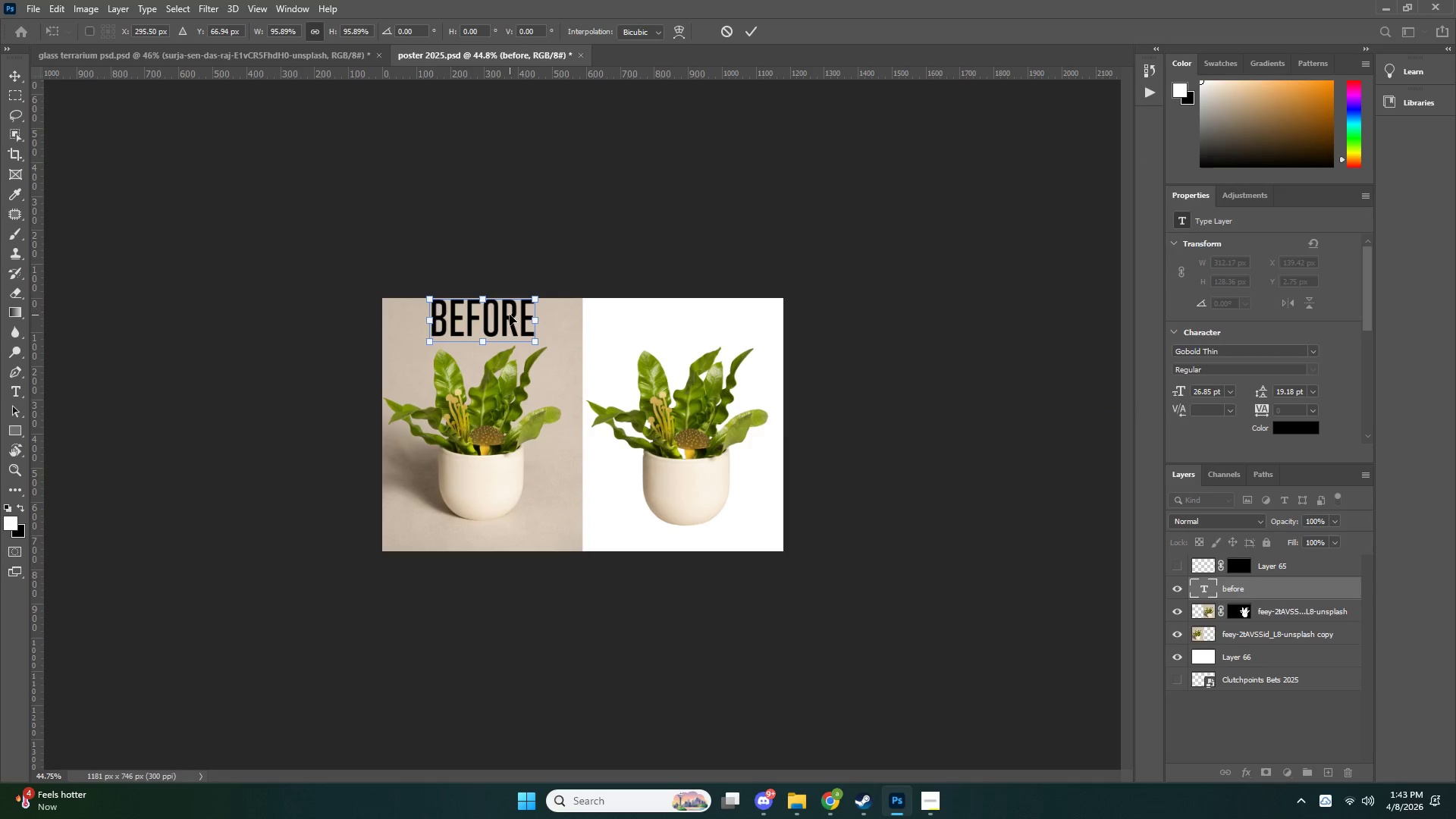 
key(NumpadEnter)
 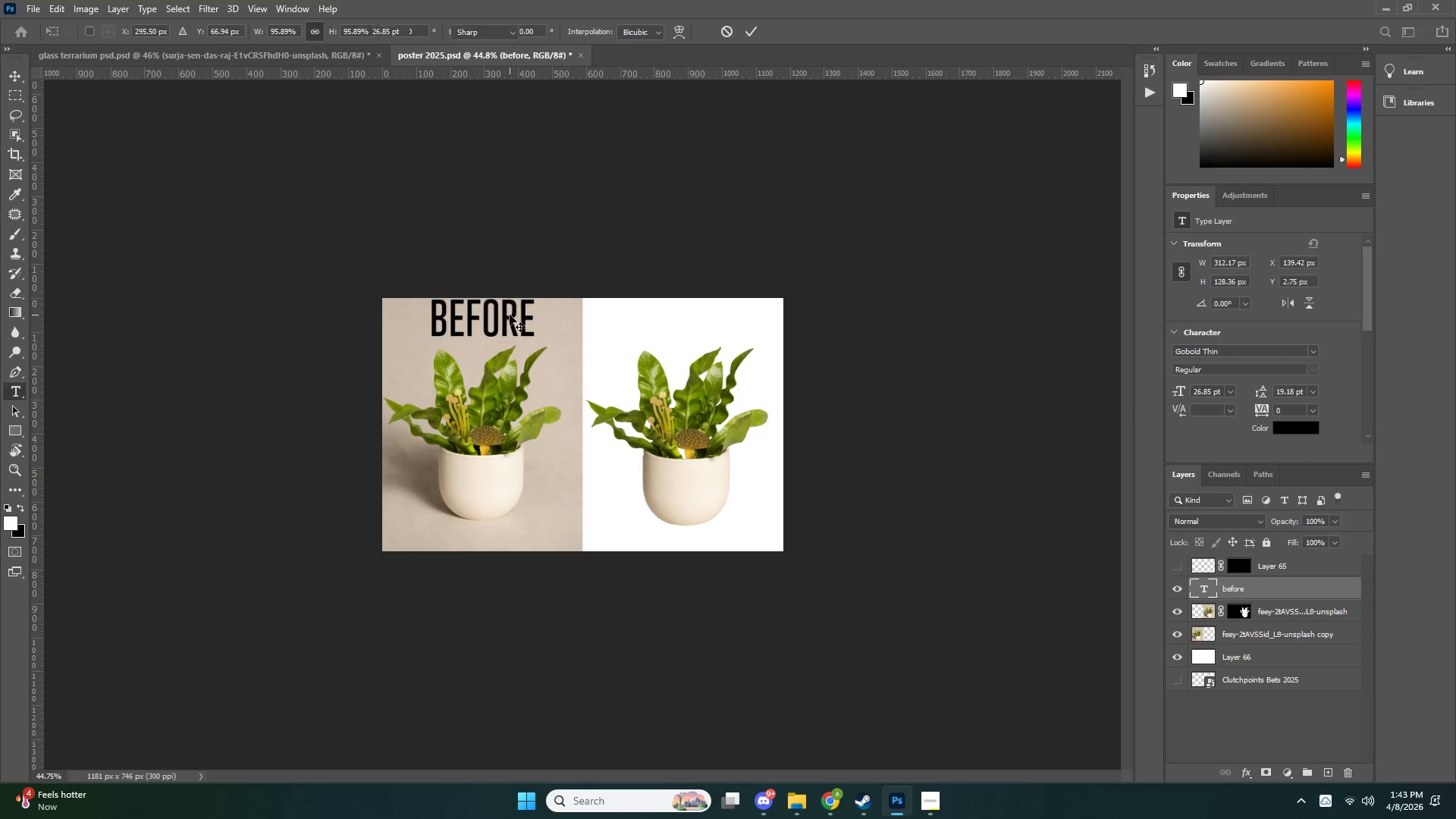 
key(Control+ControlLeft)
 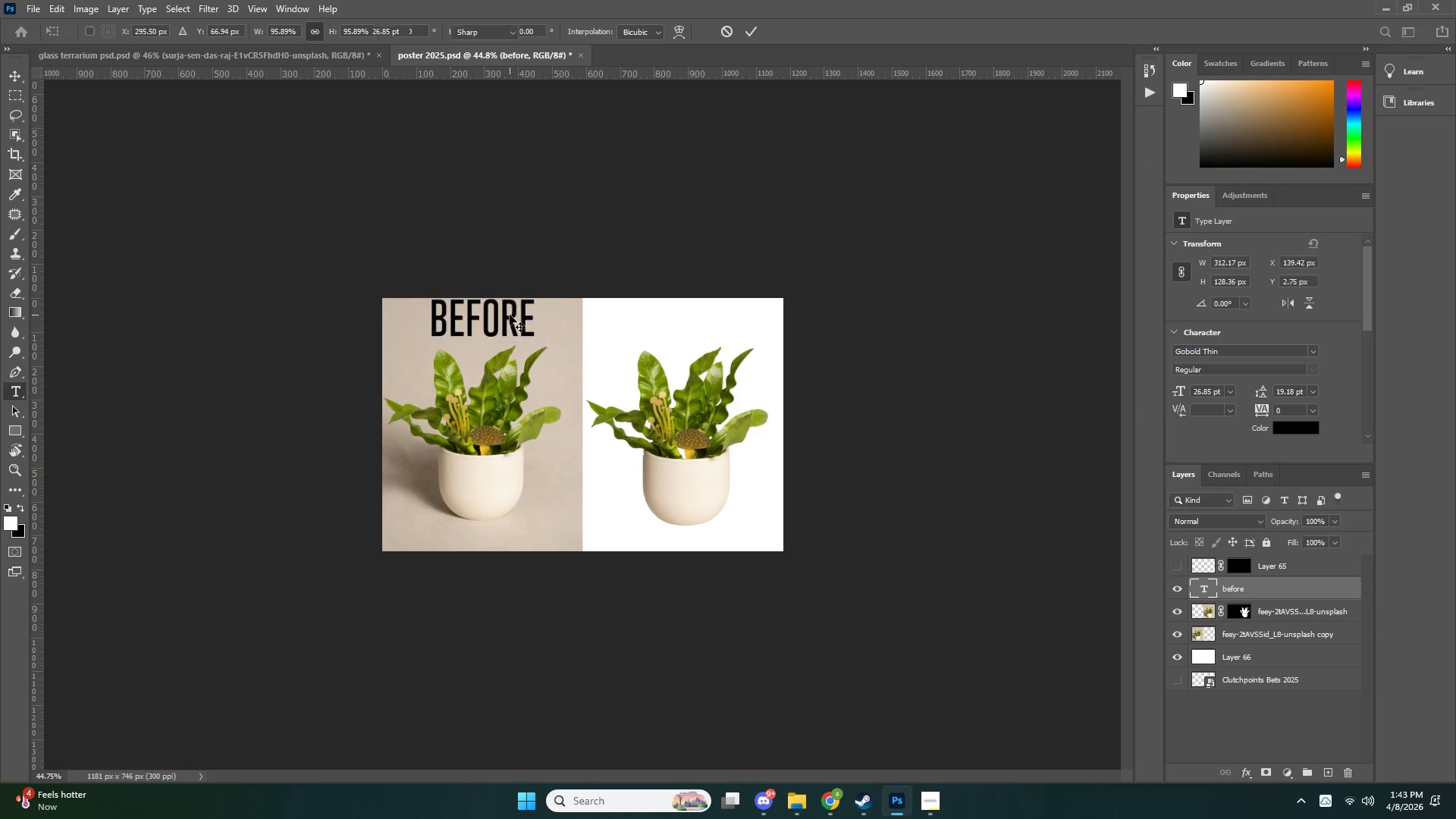 
key(Control+T)
 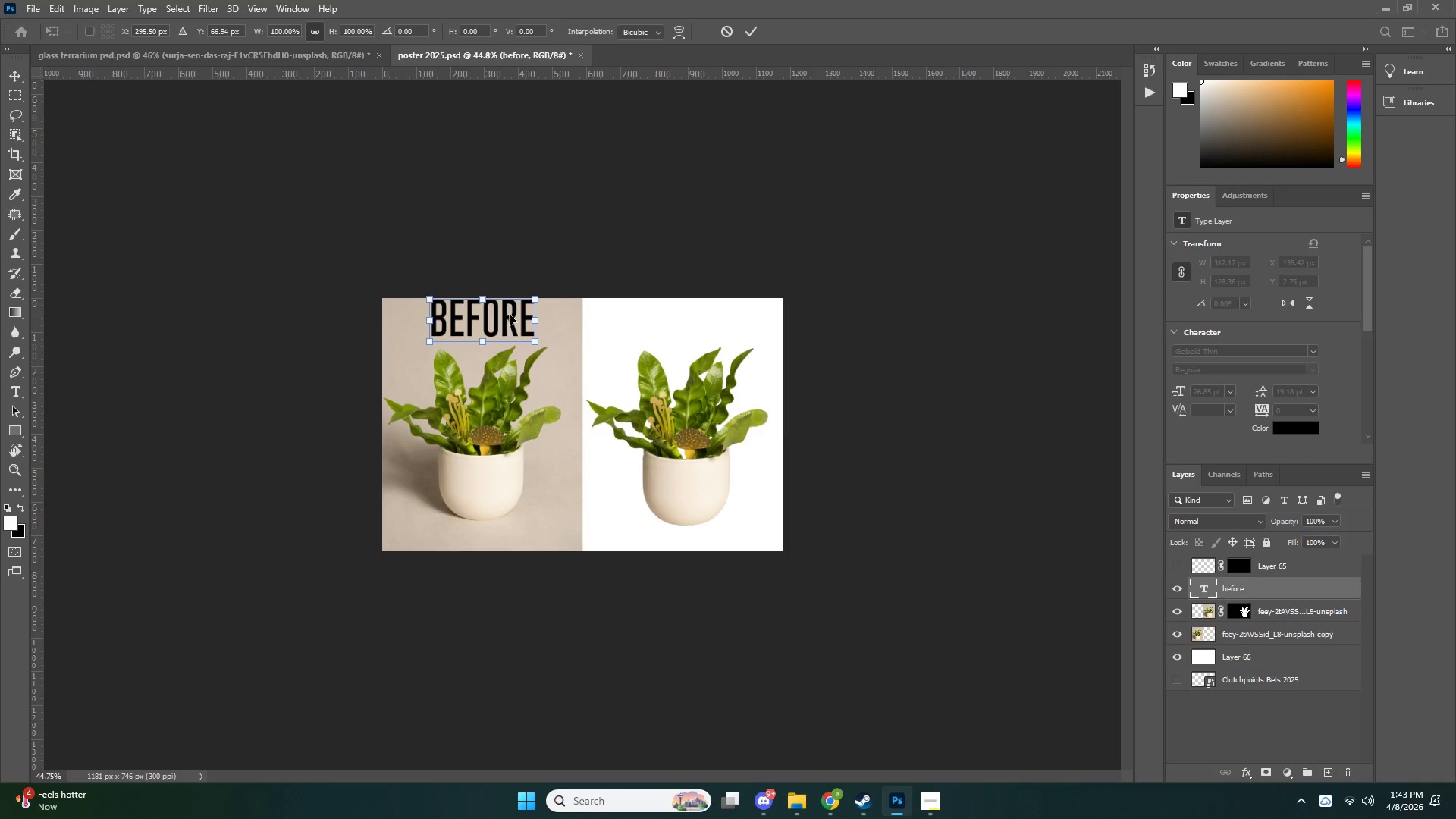 
key(ArrowDown)
 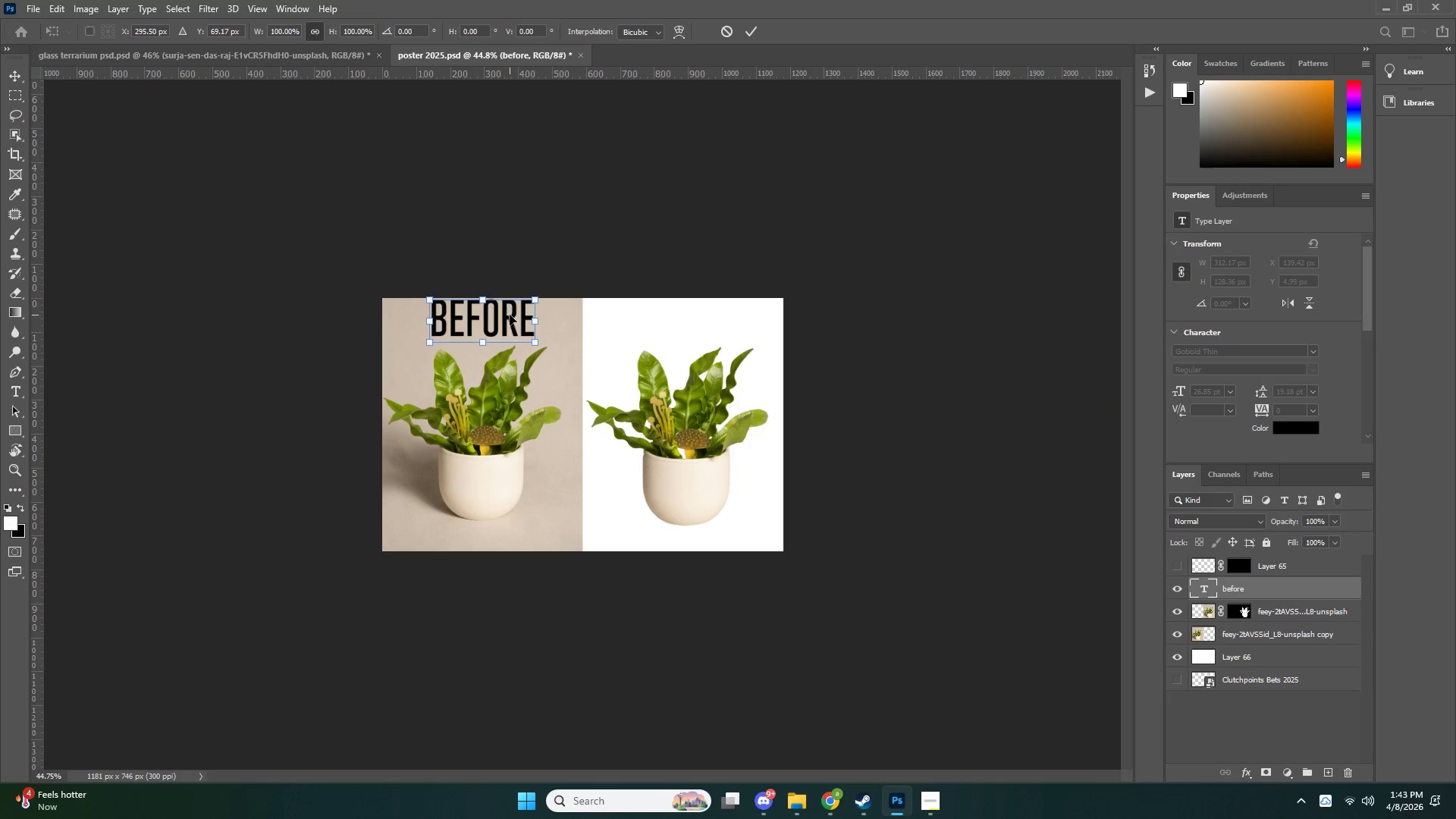 
key(ArrowDown)
 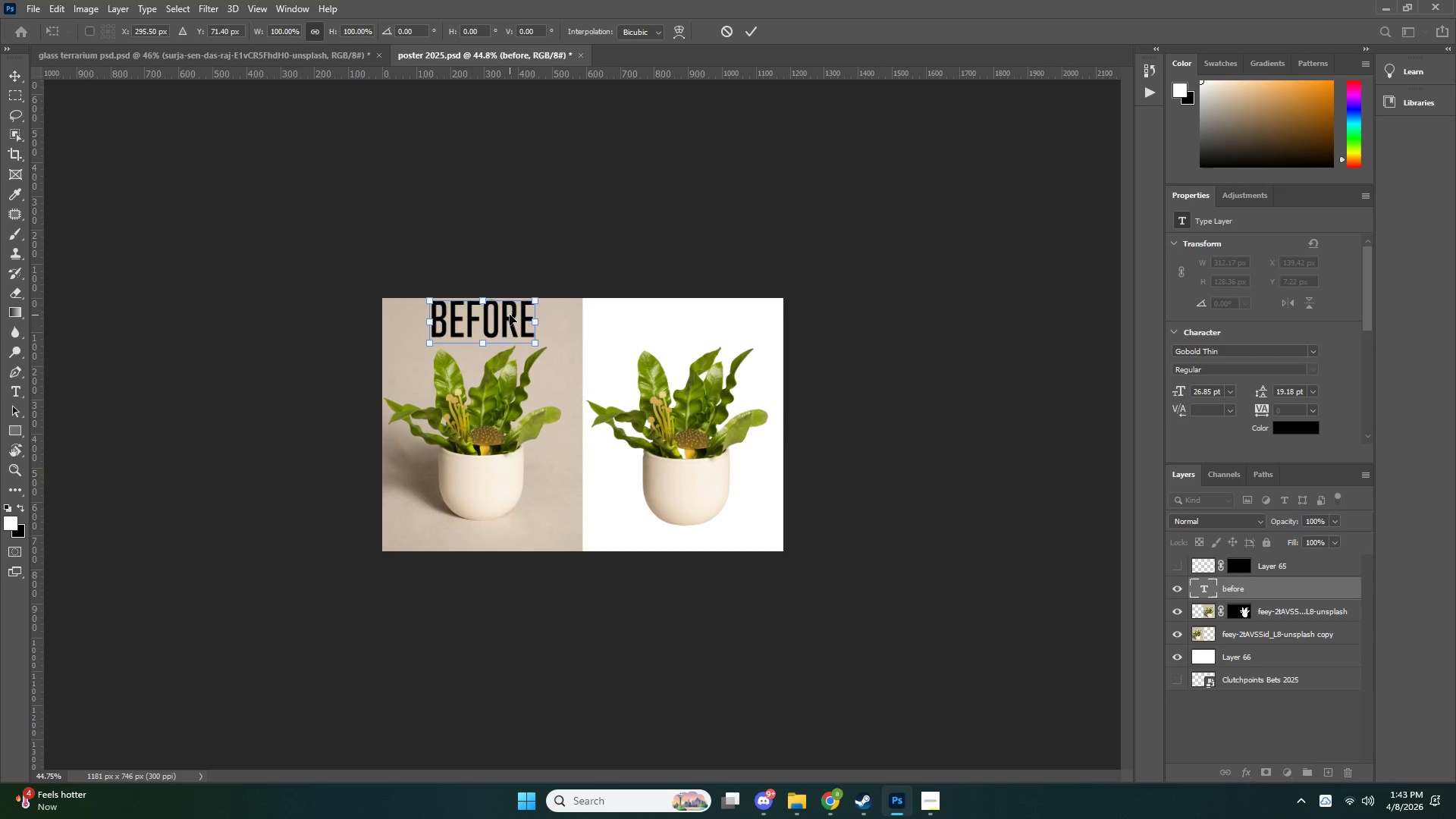 
key(ArrowDown)
 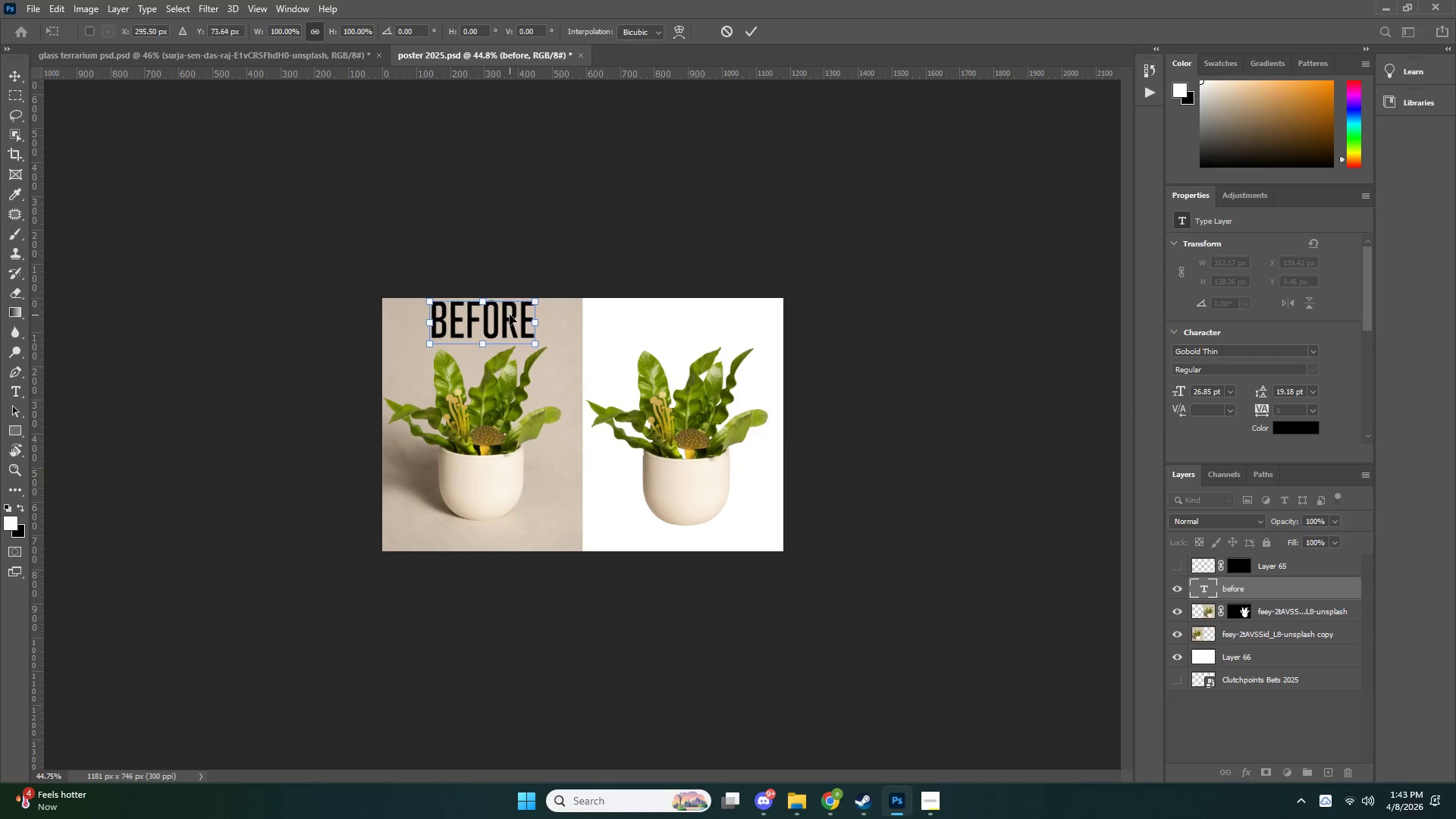 
key(ArrowDown)
 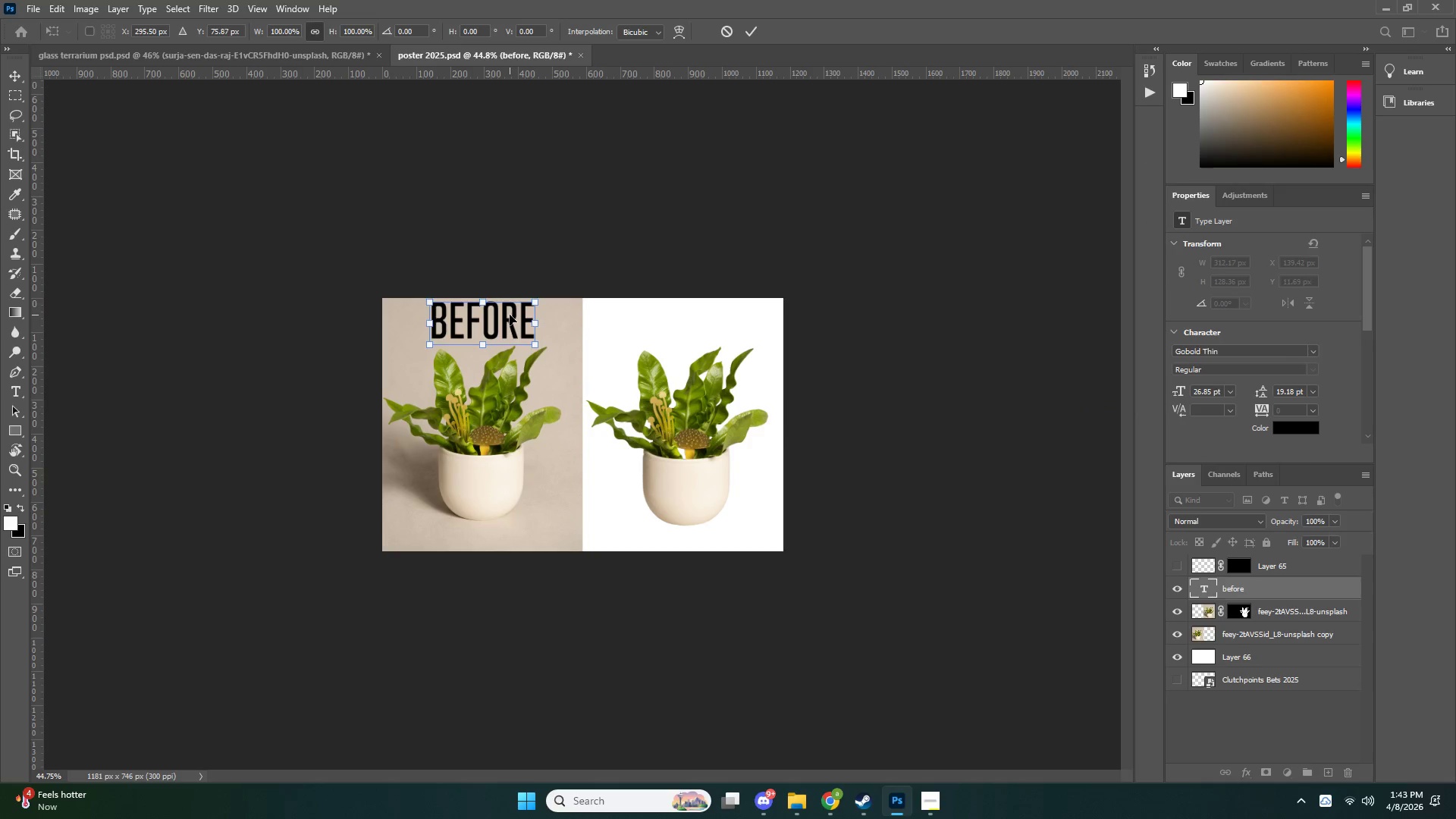 
key(ArrowDown)
 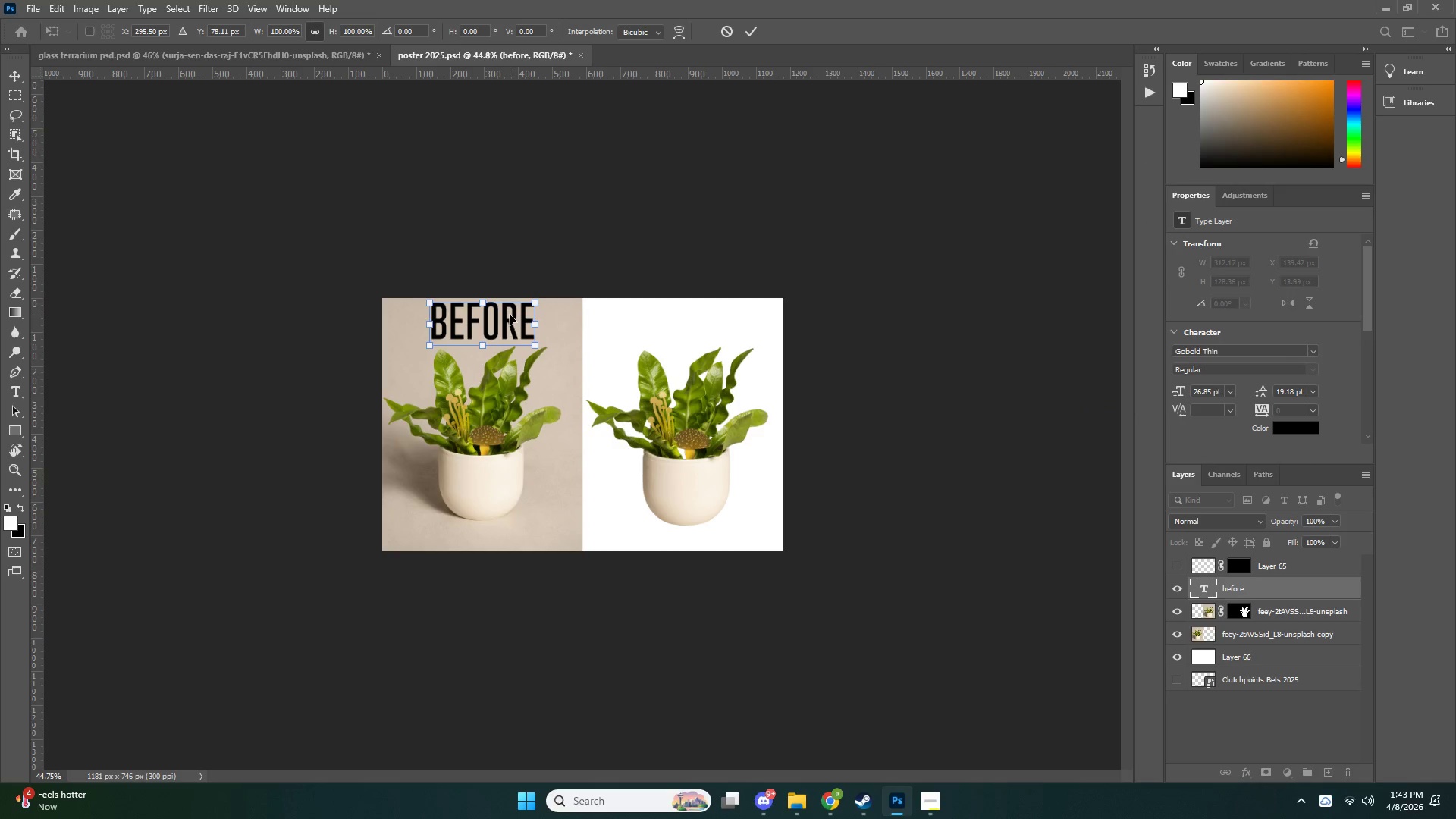 
key(ArrowDown)
 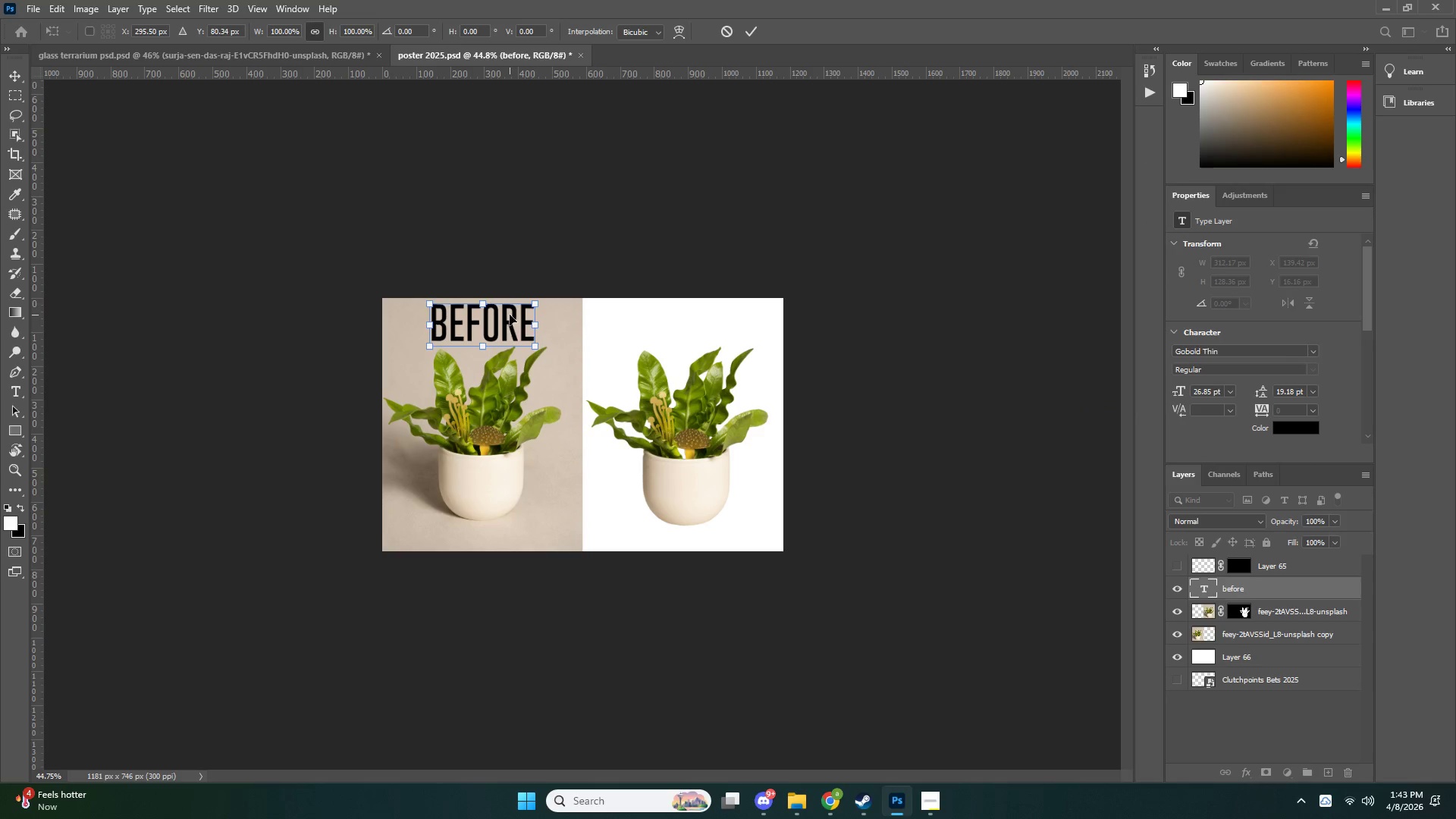 
key(ArrowUp)
 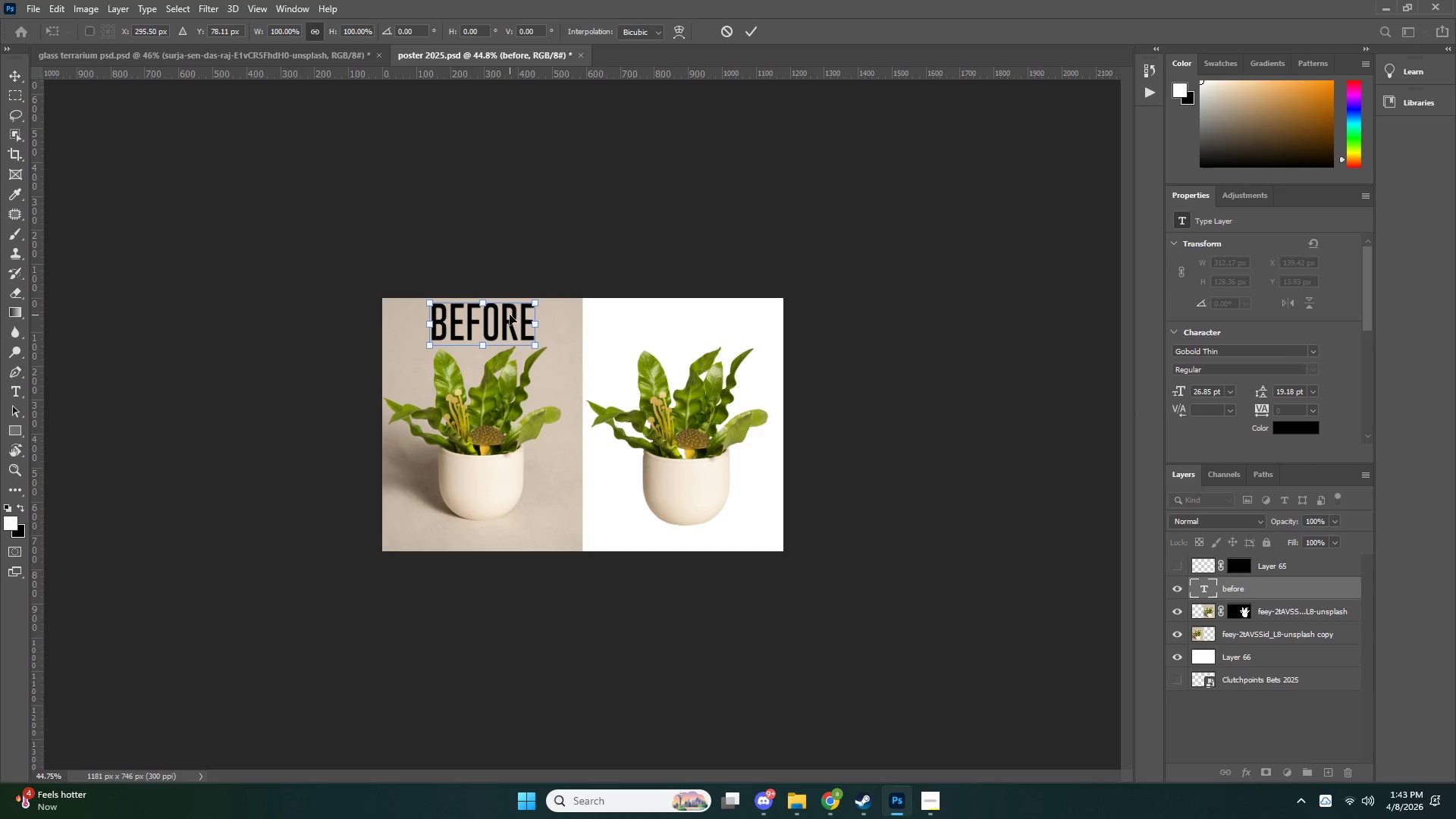 
key(ArrowDown)
 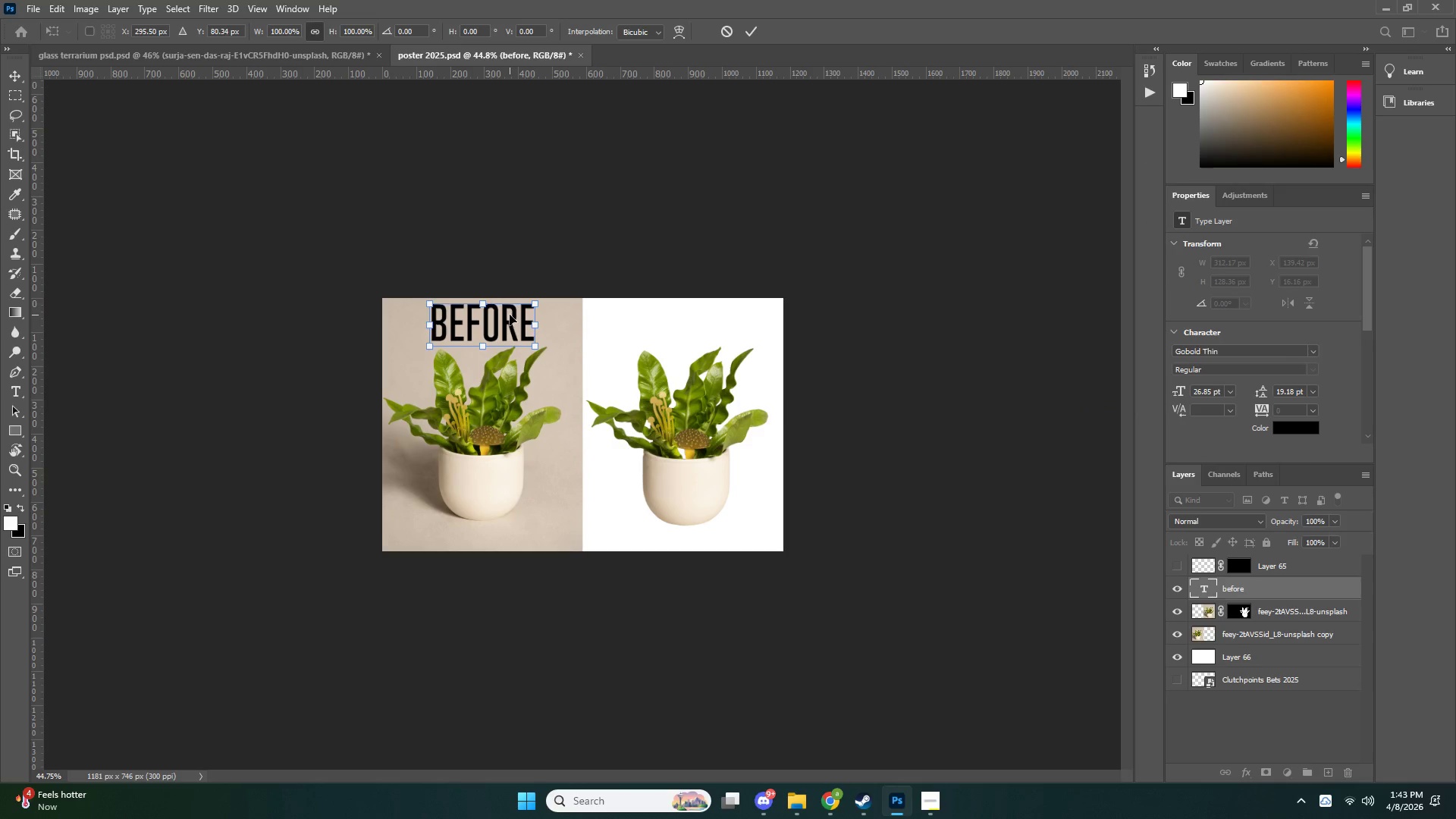 
key(NumpadEnter)
 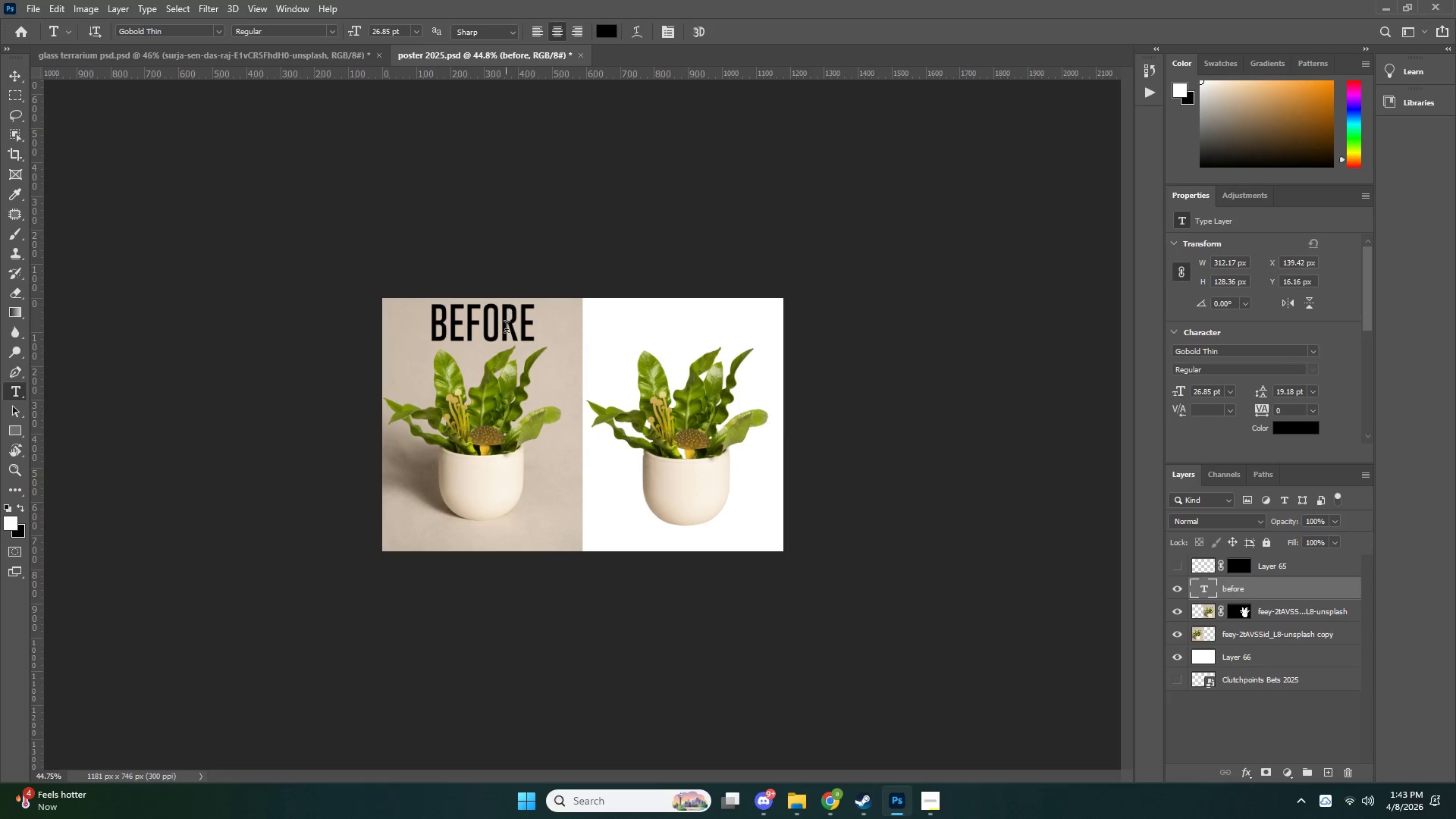 
key(Control+T)
 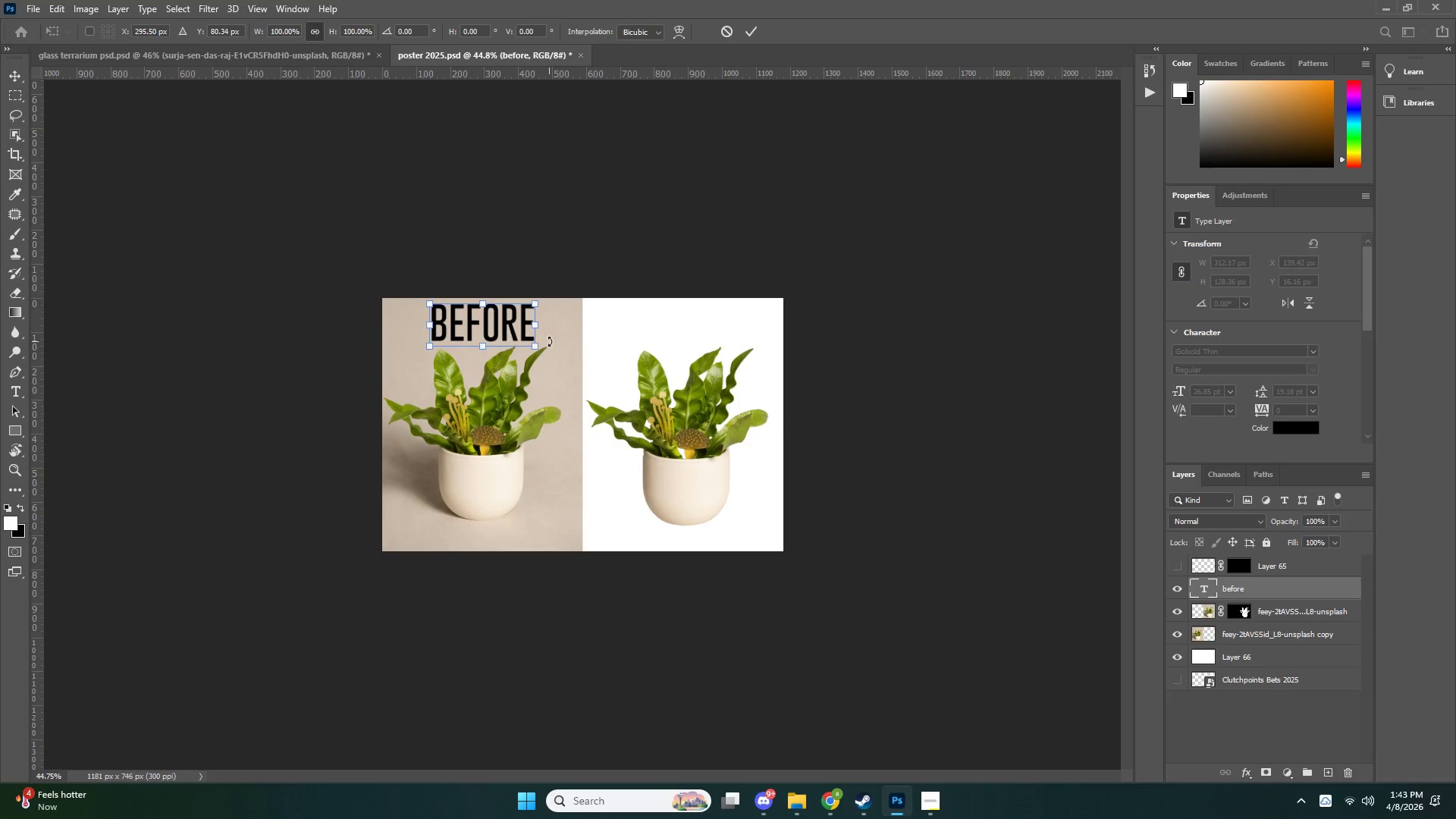 
key(ArrowLeft)
 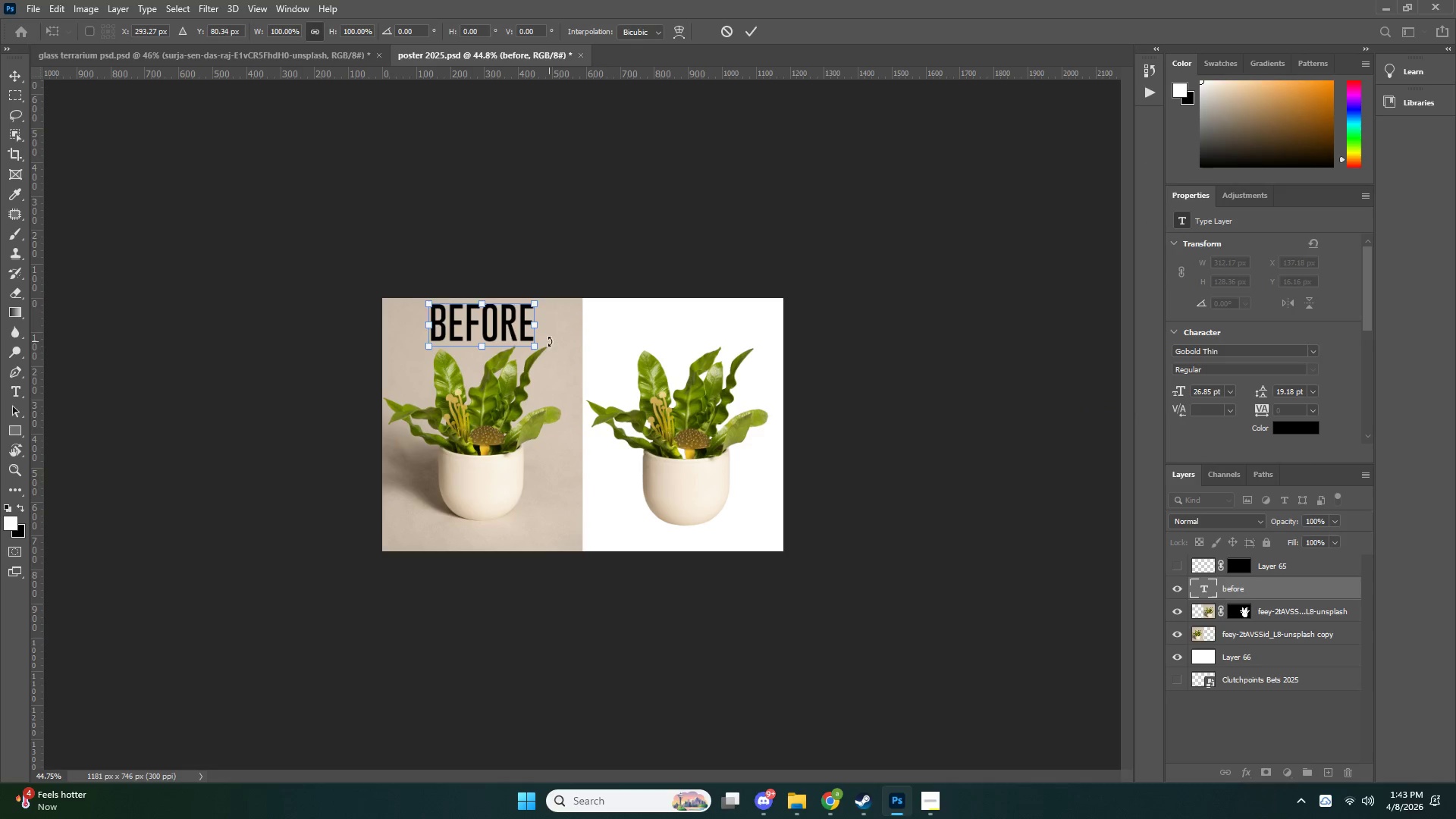 
key(NumpadEnter)
 